 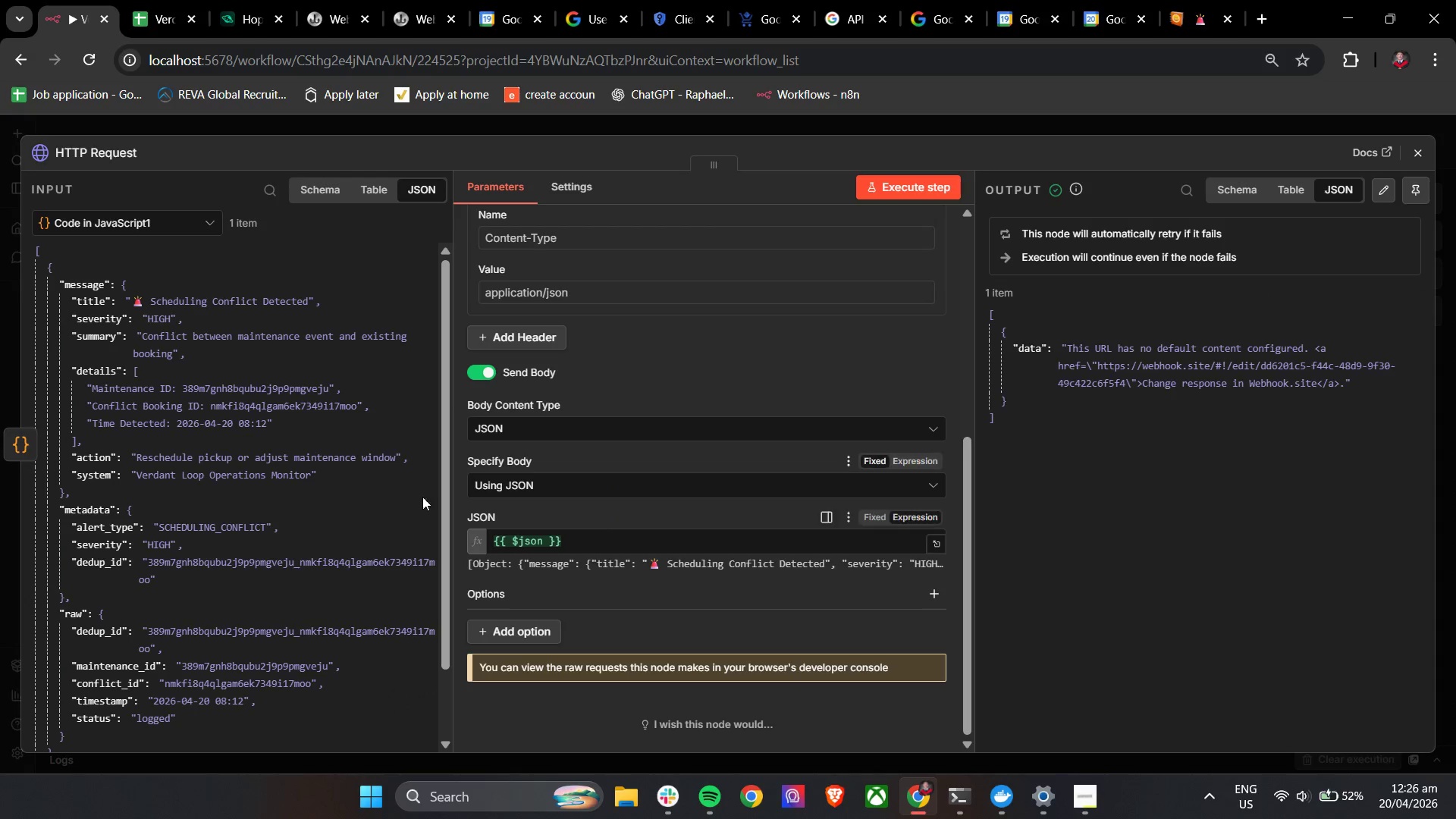 
double_click([927, 482])
 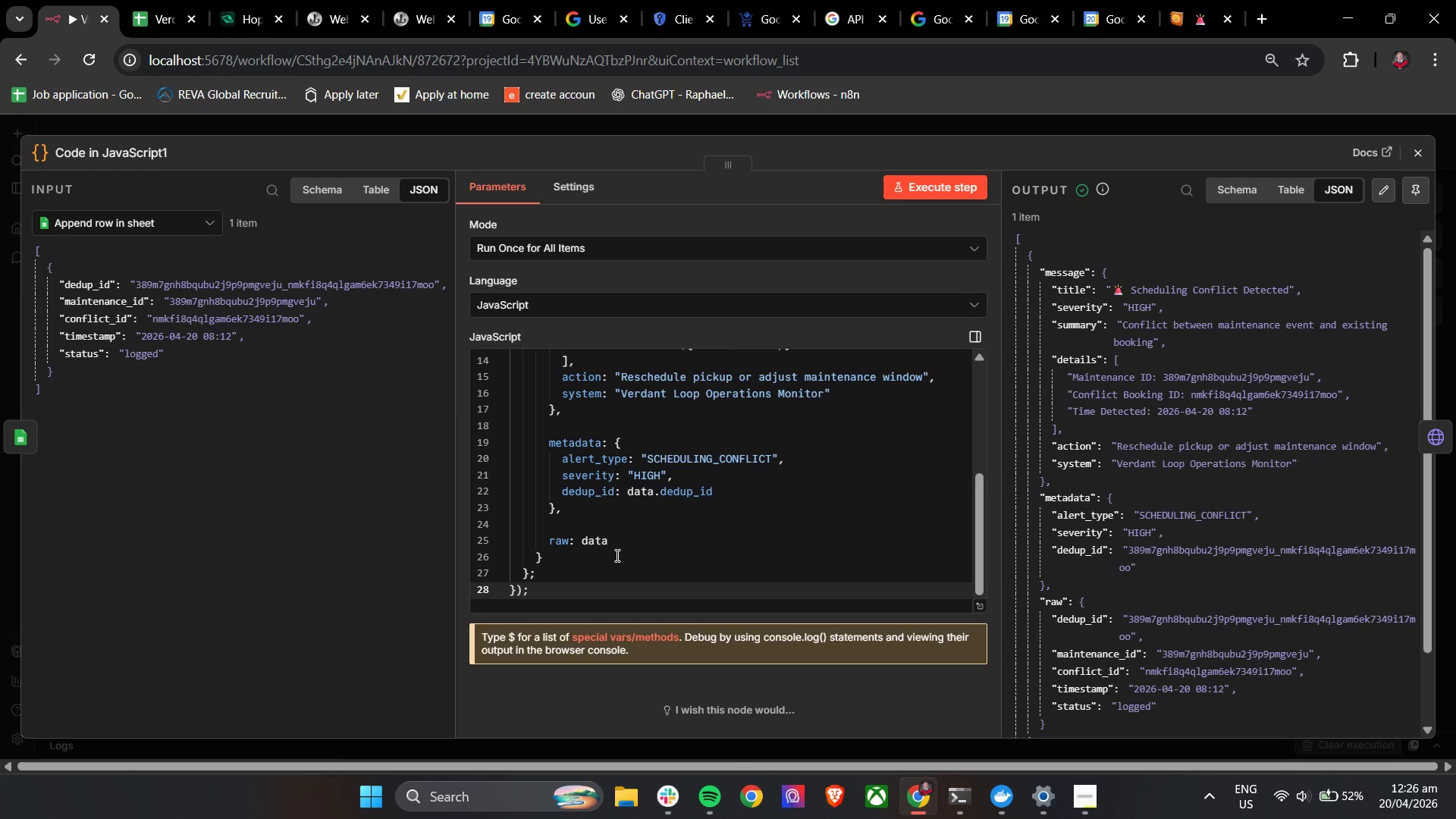 
left_click([620, 585])
 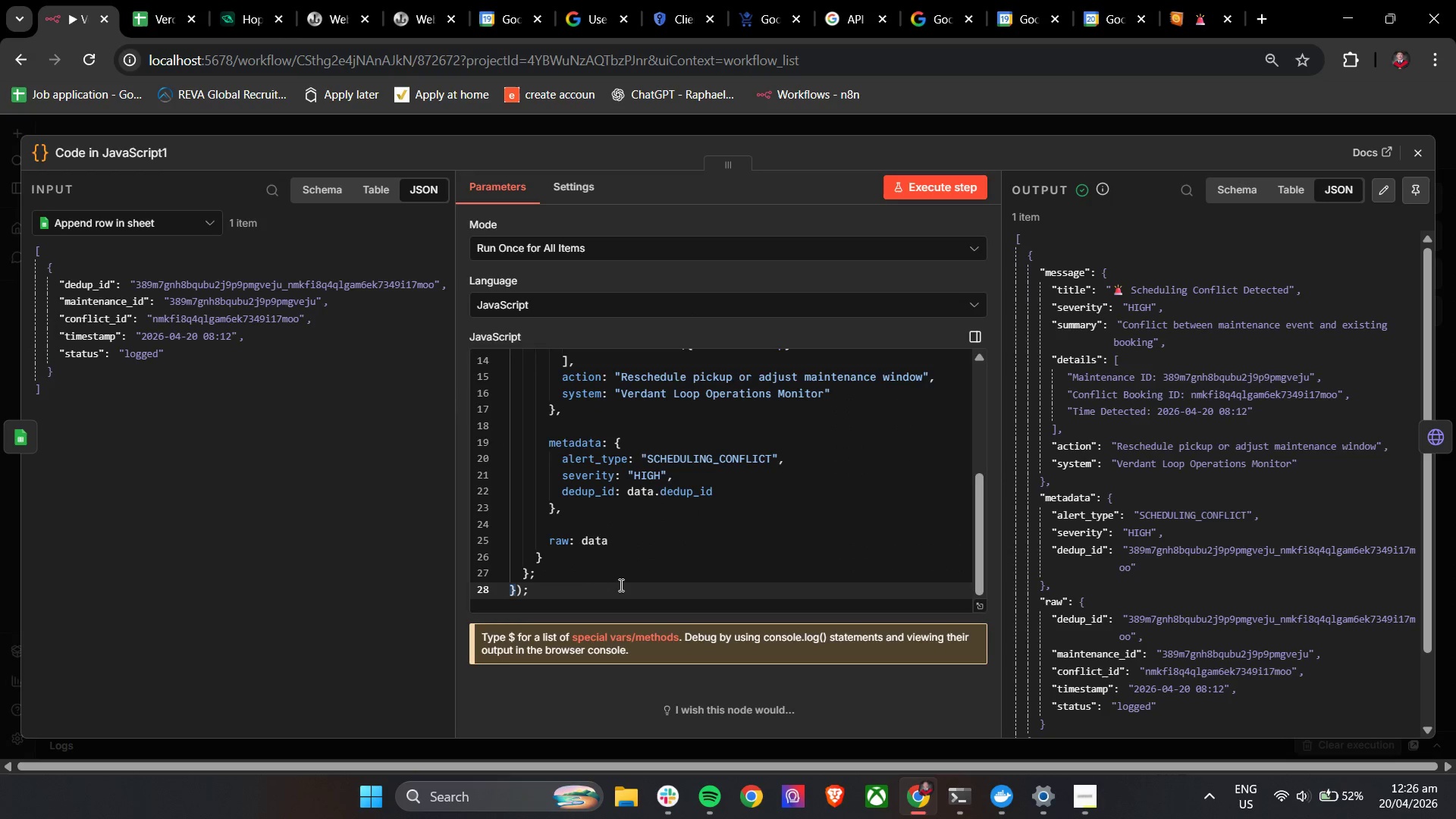 
key(Control+ControlLeft)
 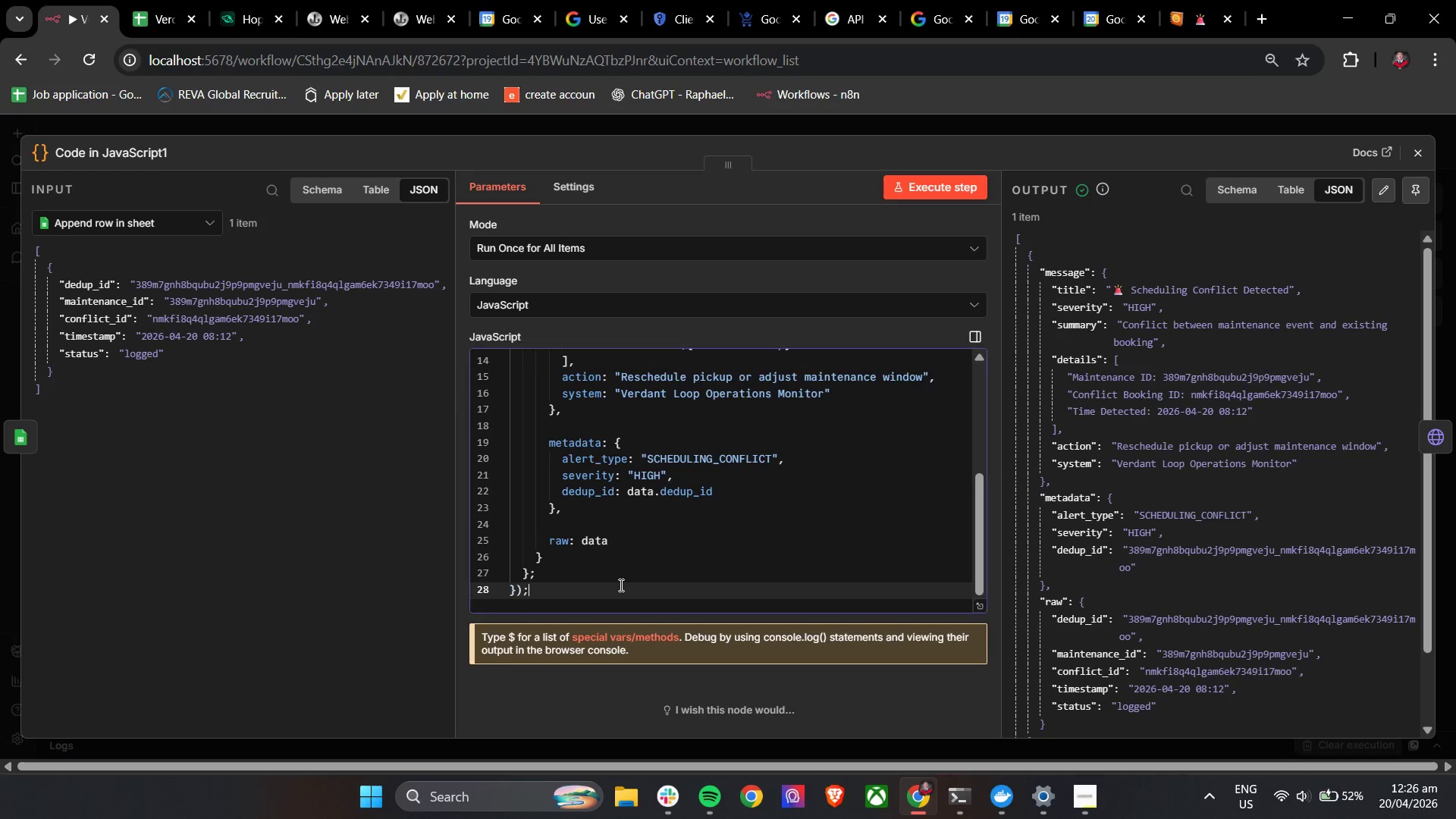 
key(Control+A)
 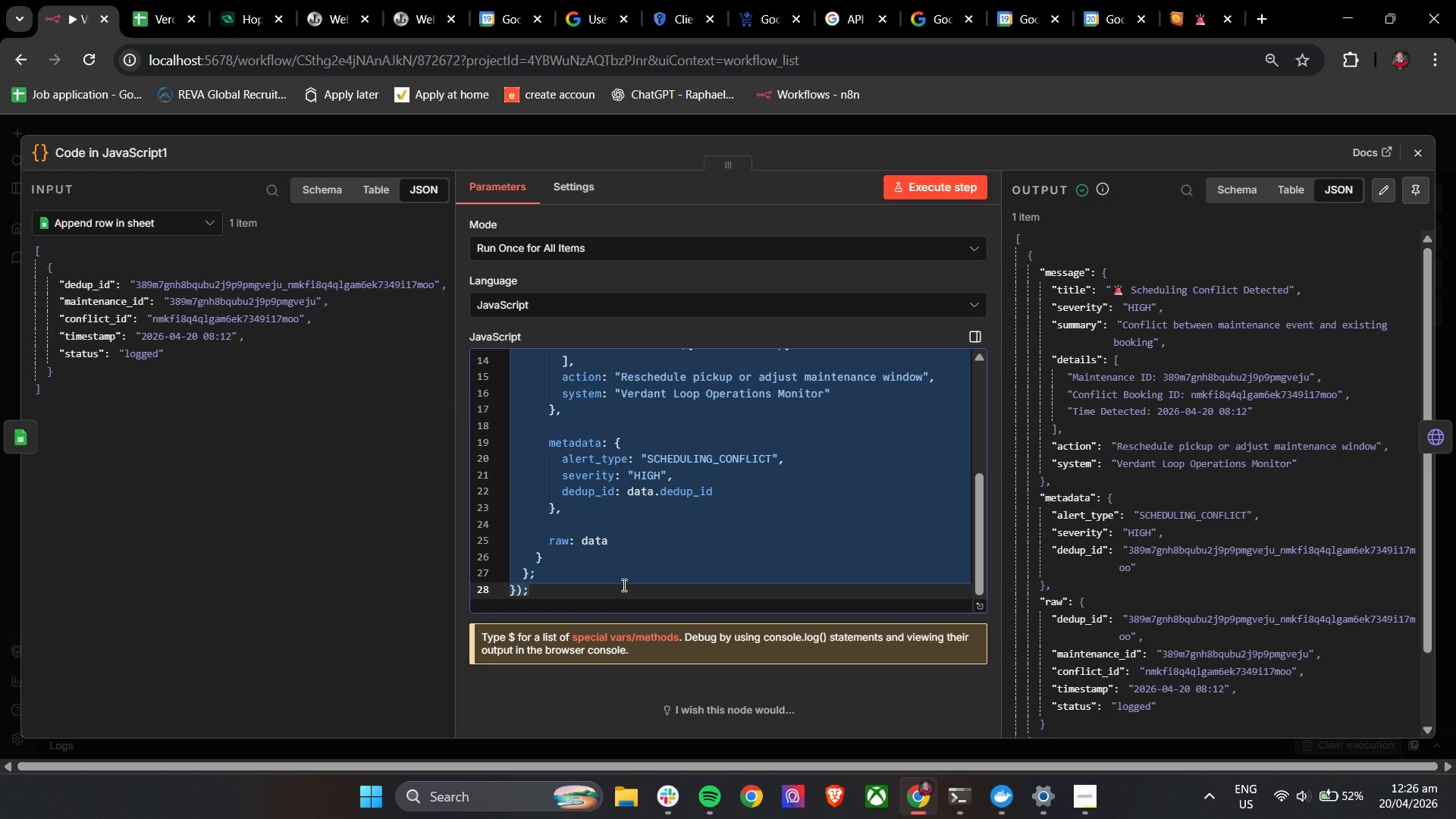 
key(Backspace)
 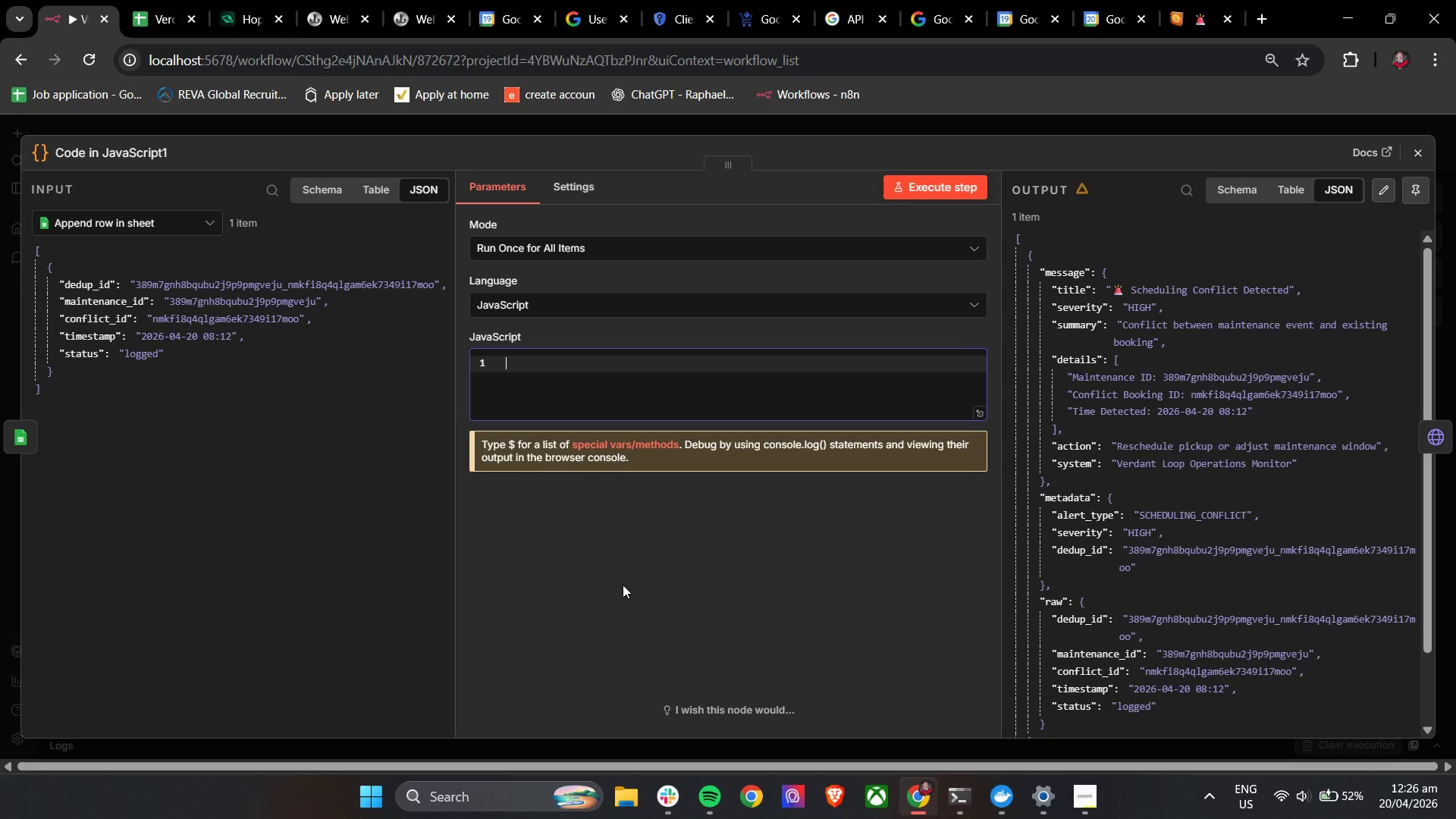 
key(Control+V)
 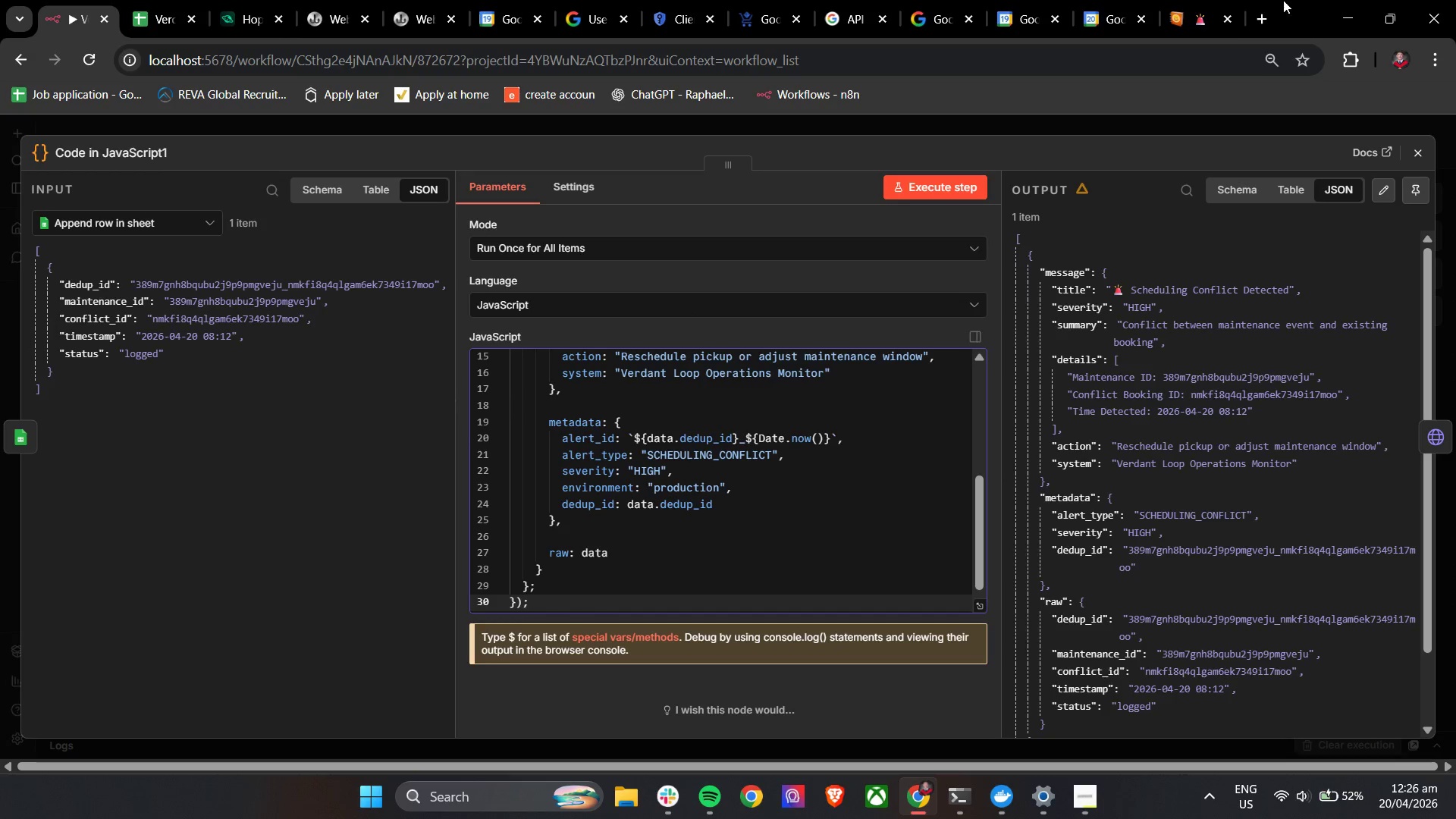 
left_click([1203, 0])
 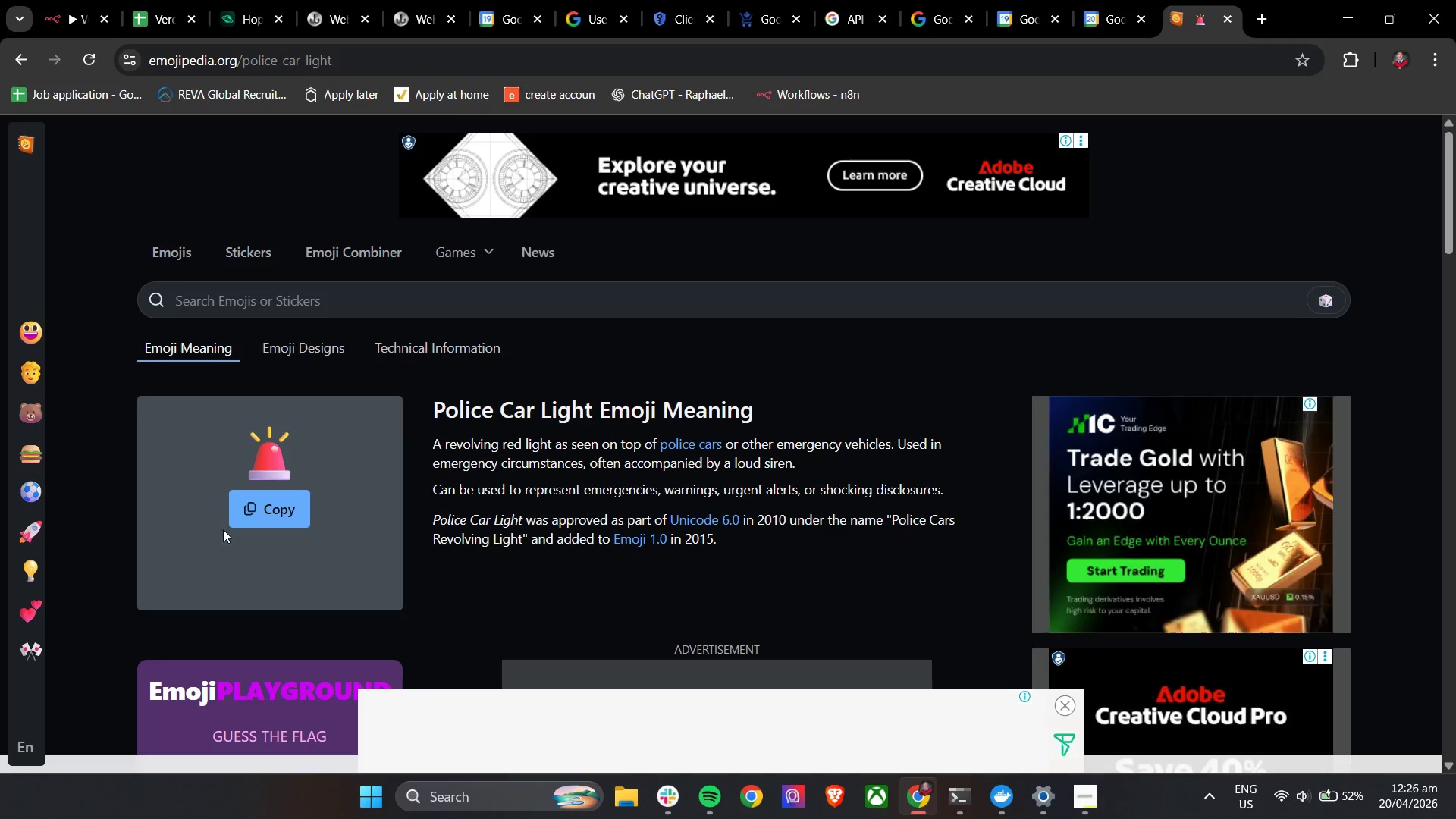 
double_click([265, 521])
 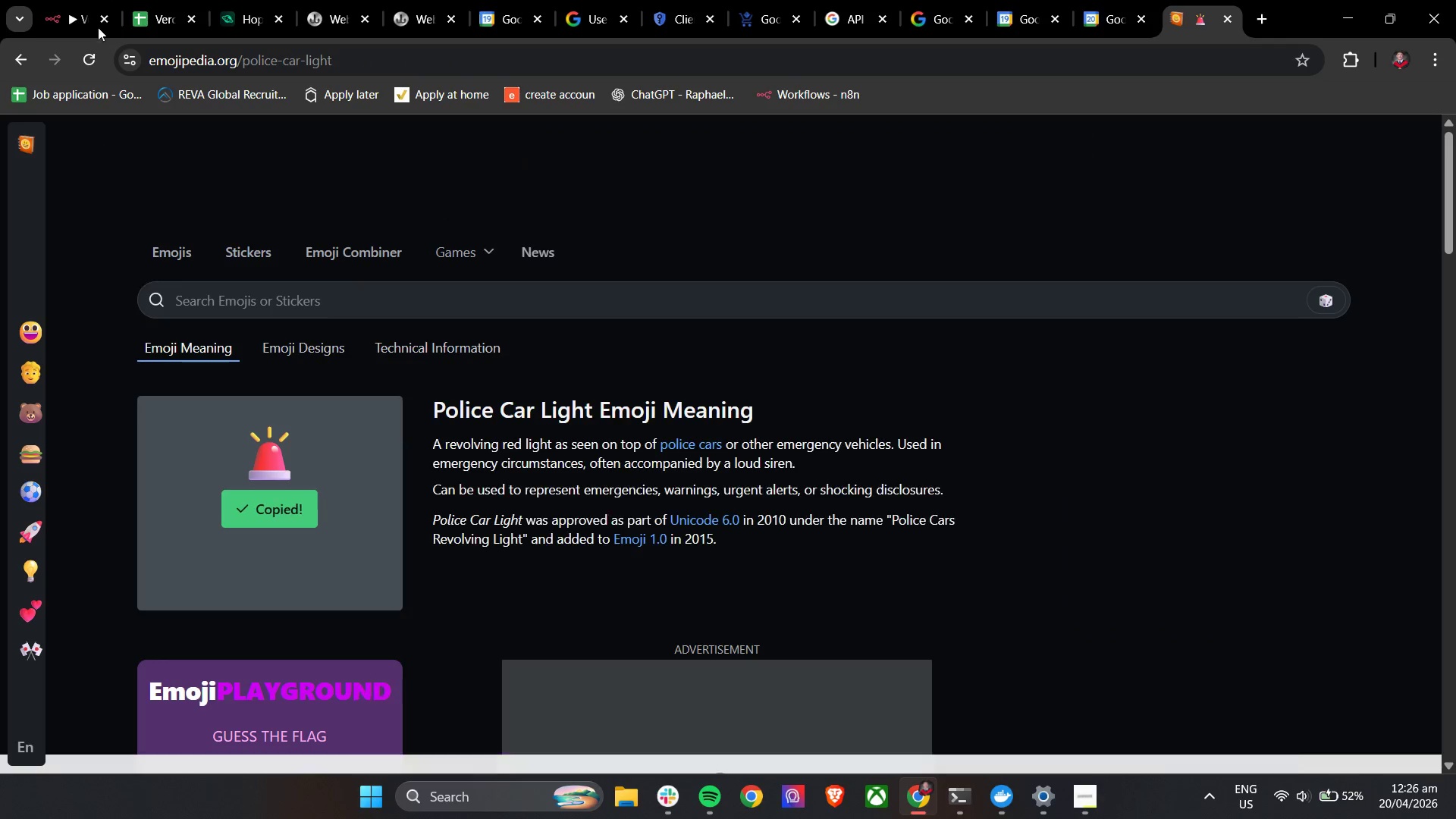 
left_click([63, 0])
 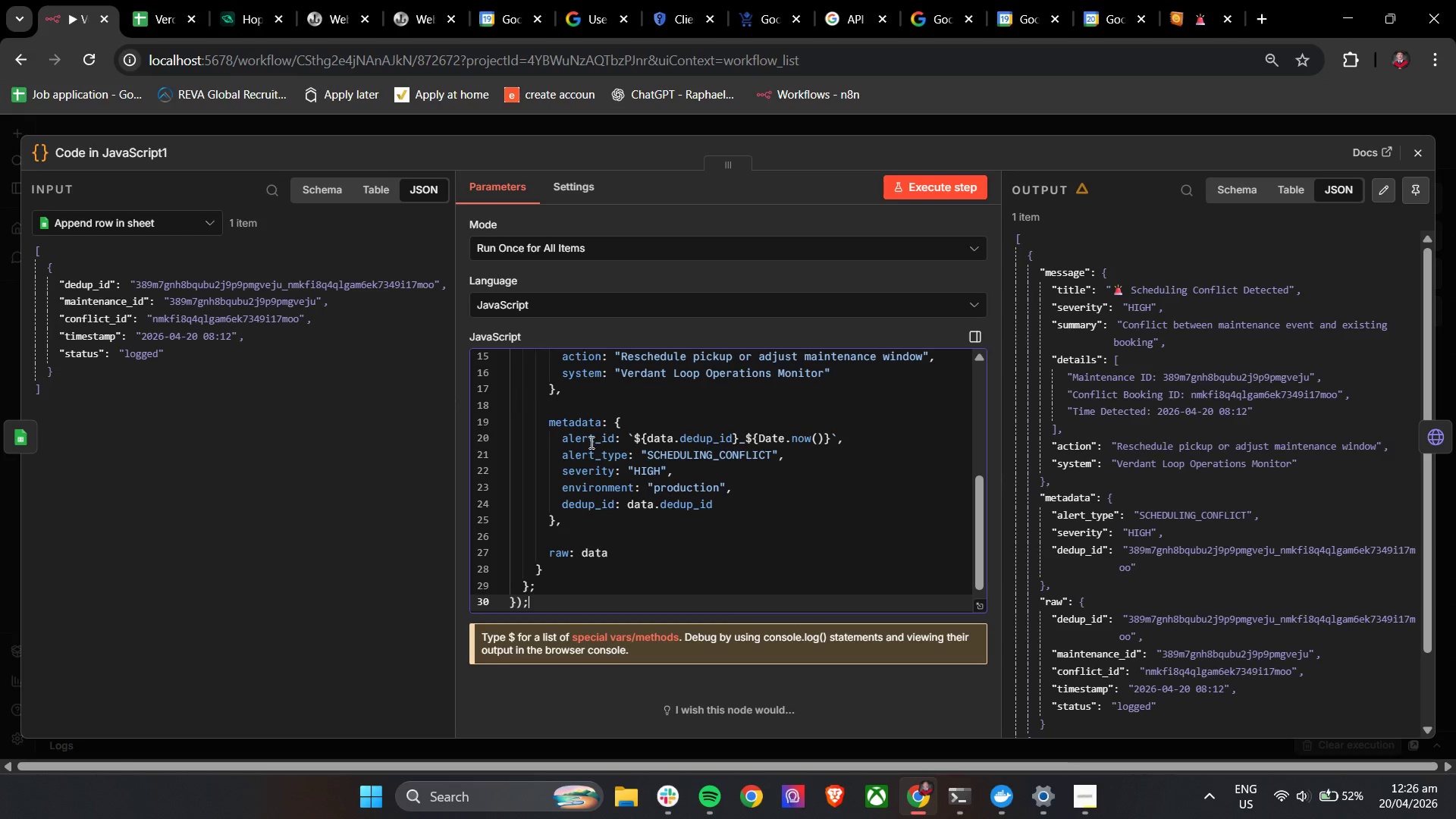 
scroll: coordinate [612, 490], scroll_direction: up, amount: 3.0
 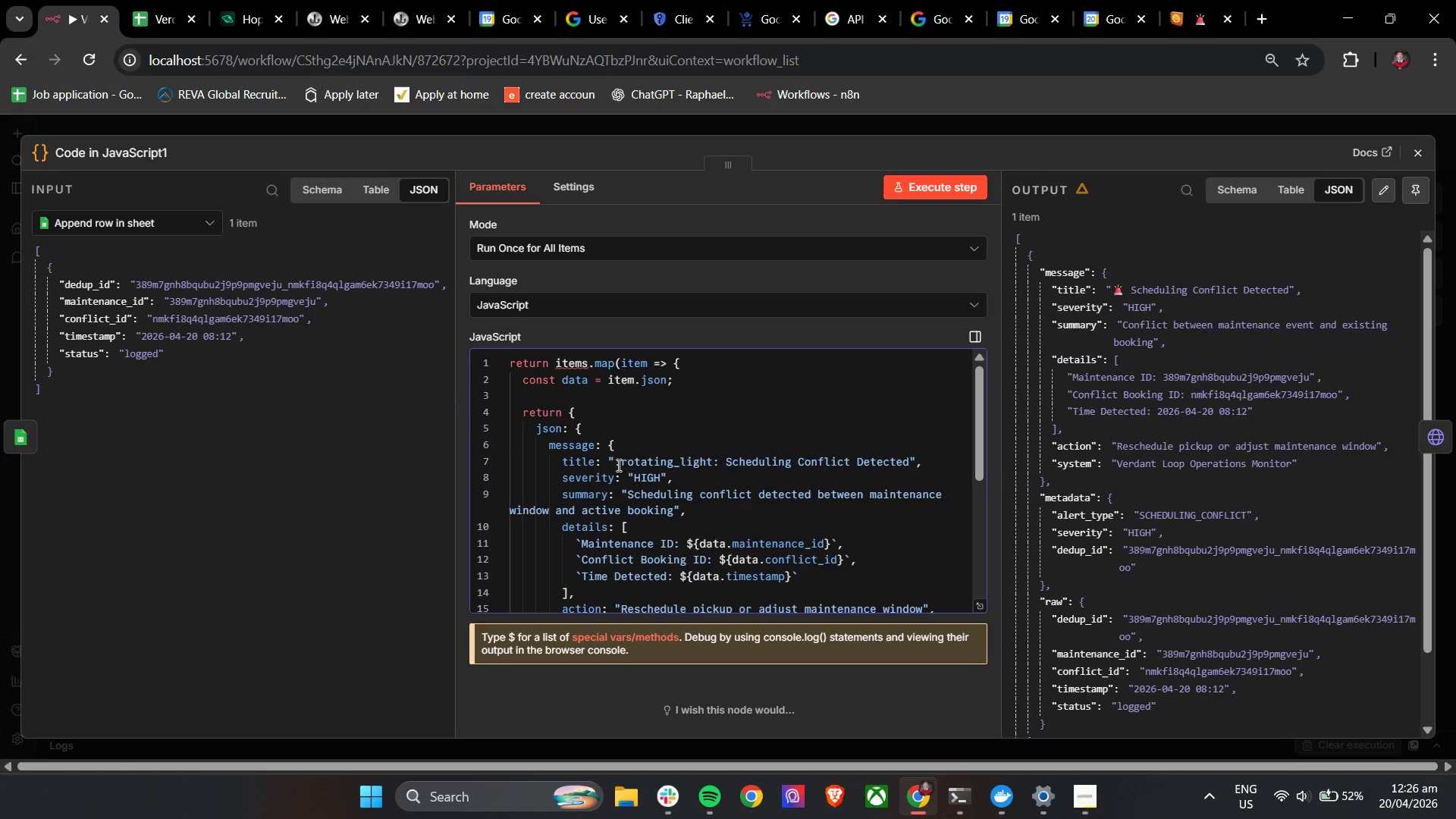 
left_click_drag(start_coordinate=[616, 463], to_coordinate=[718, 467])
 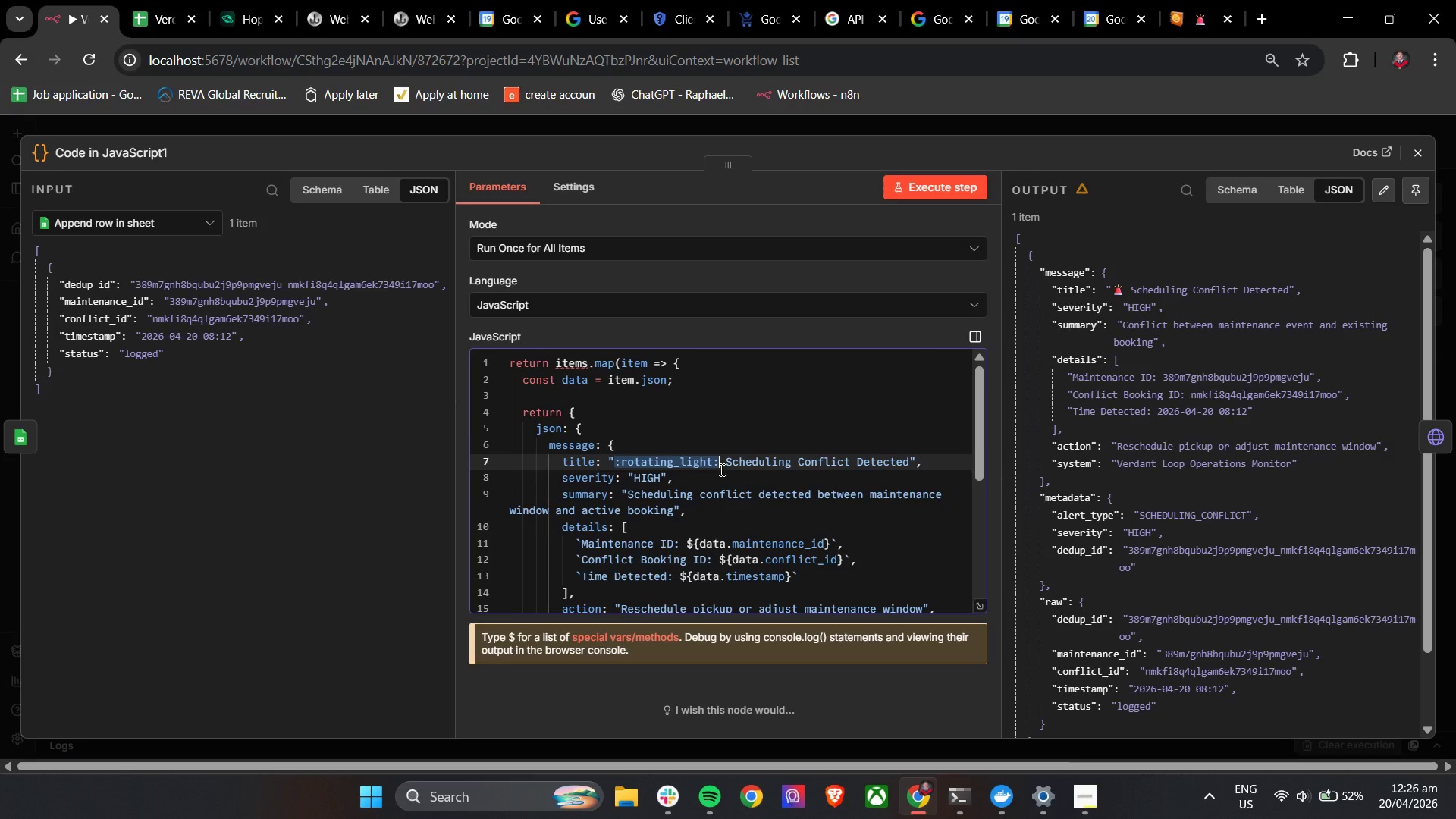 
key(Control+V)
 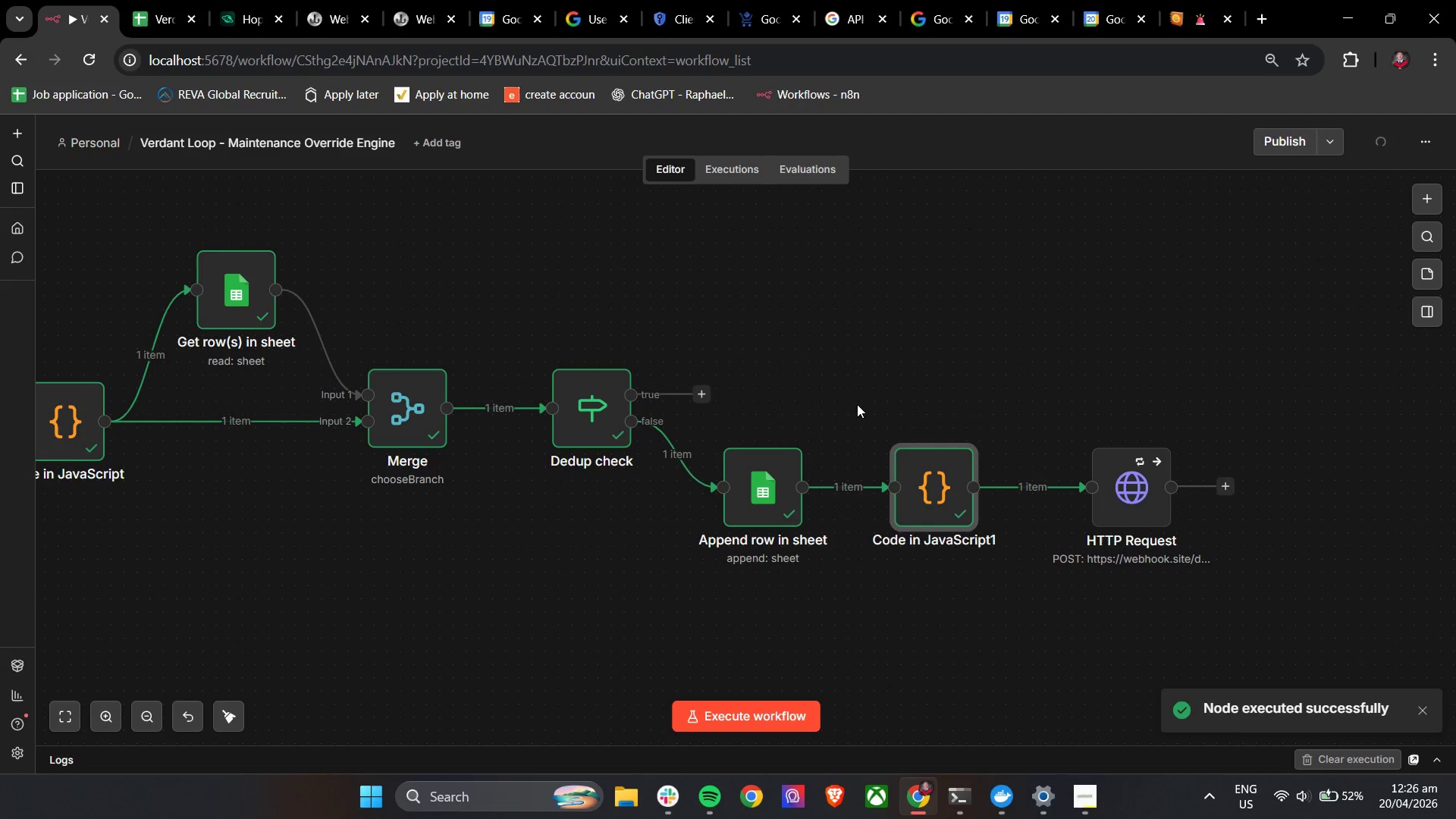 
left_click([1119, 485])
 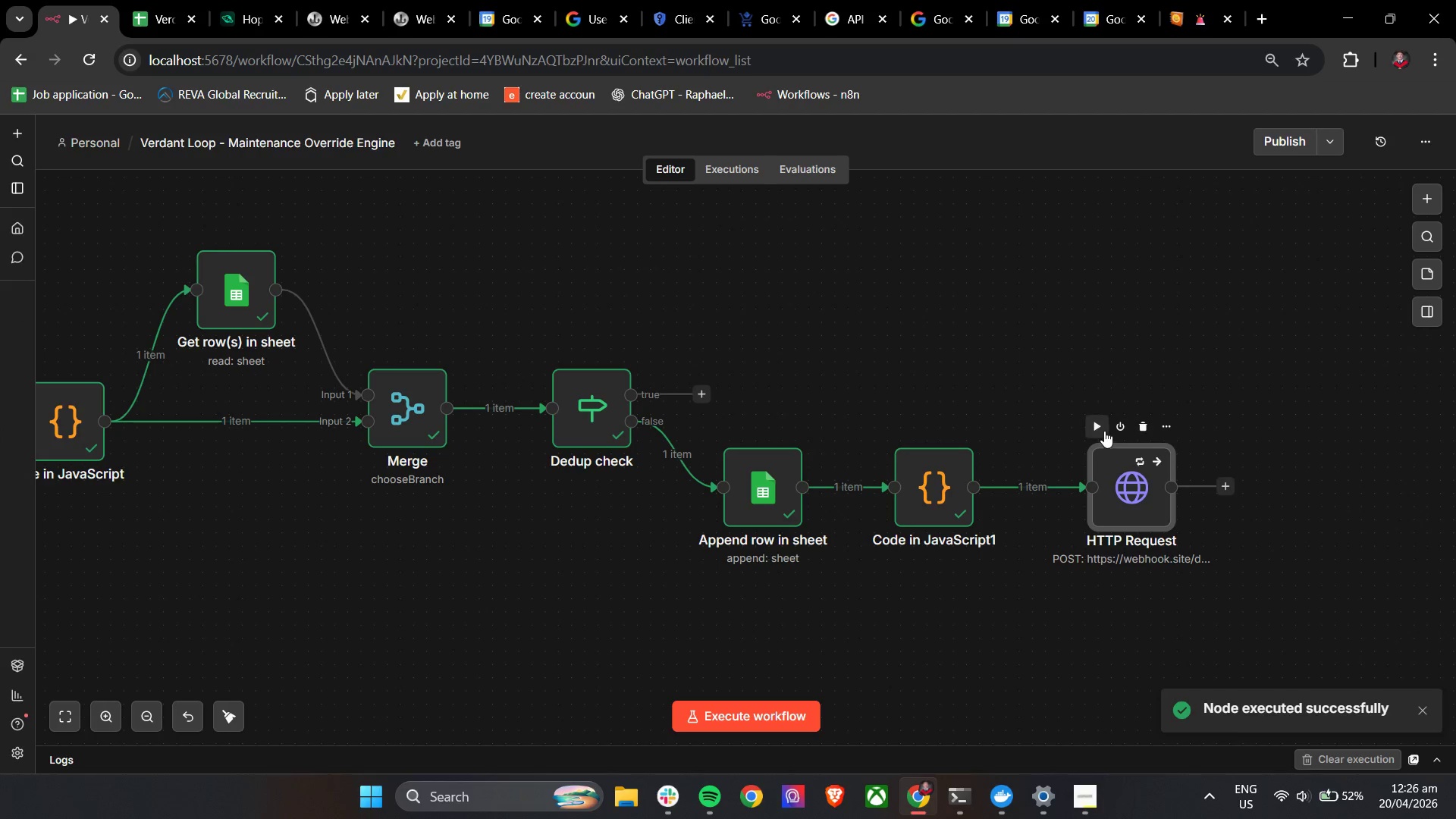 
left_click([1102, 428])
 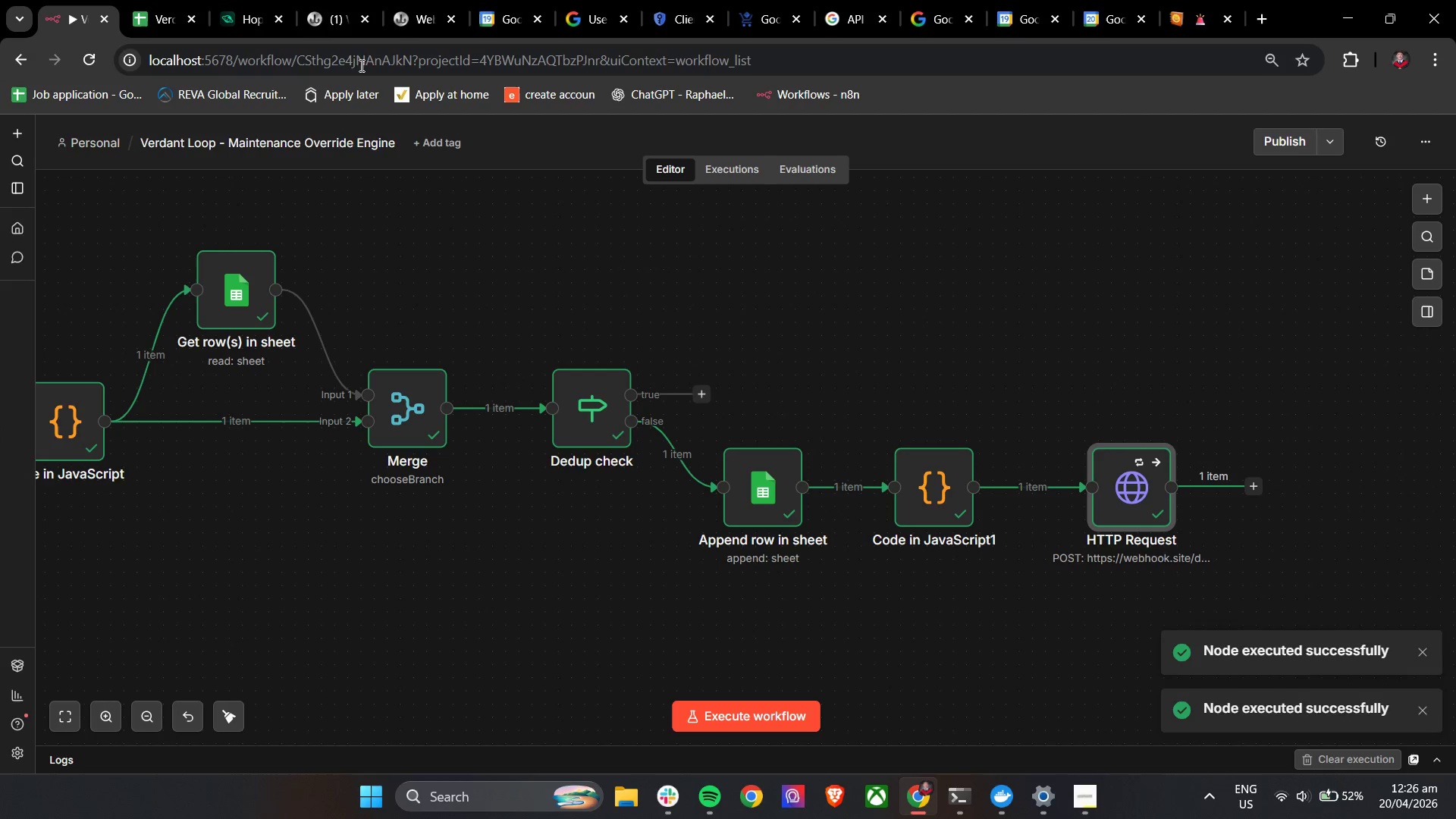 
left_click([318, 8])
 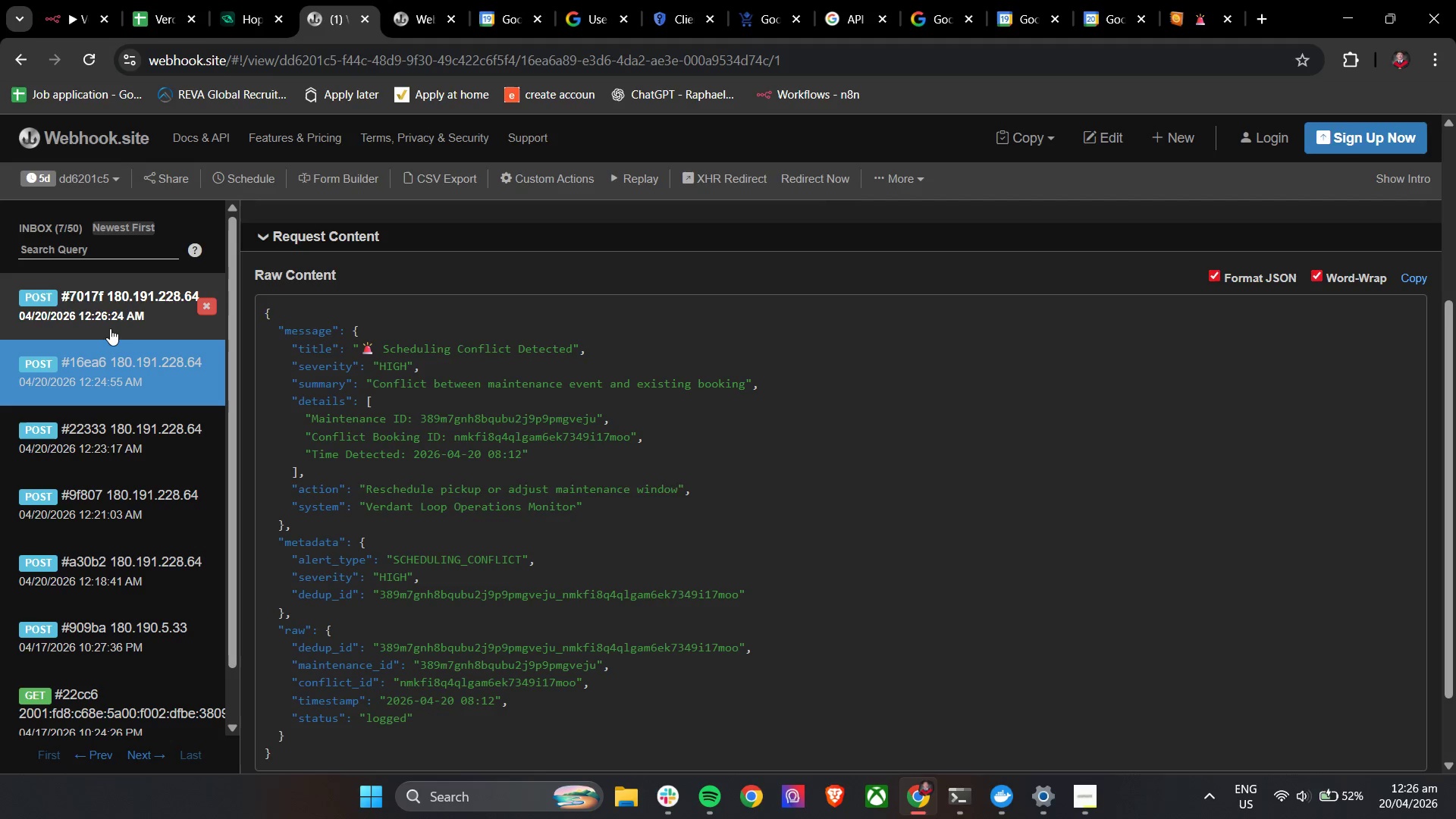 
left_click([106, 322])
 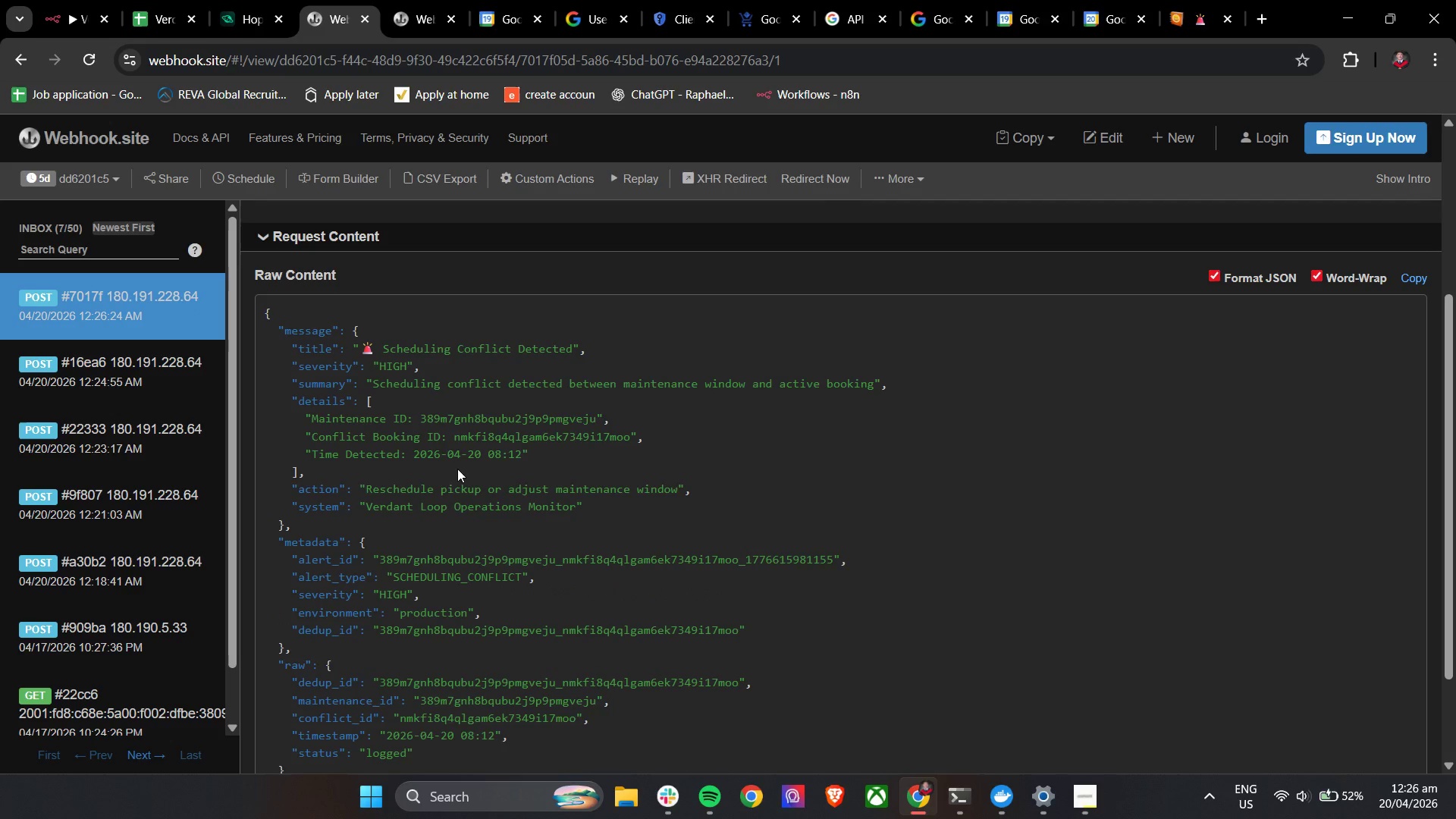 
scroll: coordinate [457, 469], scroll_direction: down, amount: 1.0
 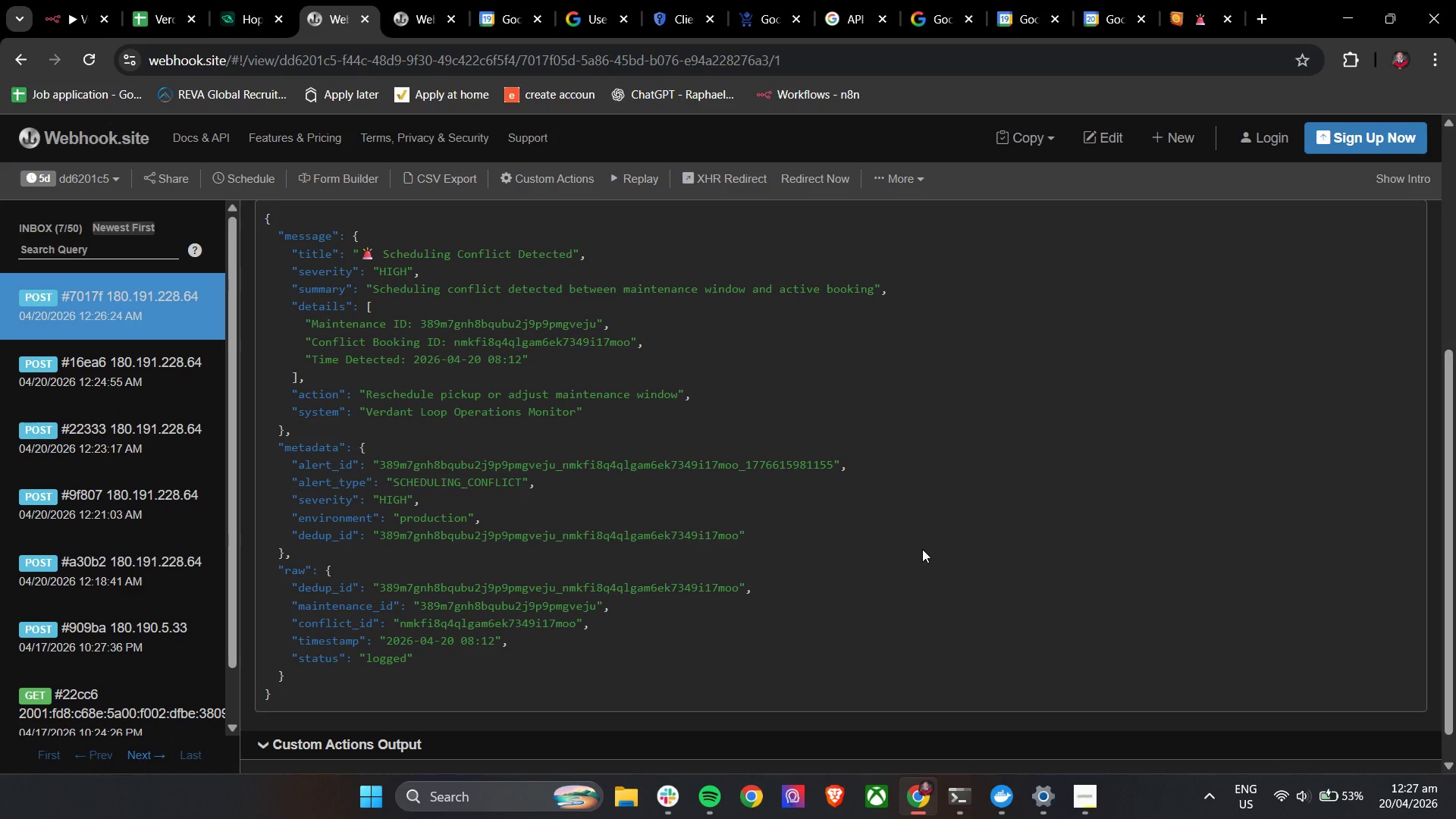 
wait(78.86)
 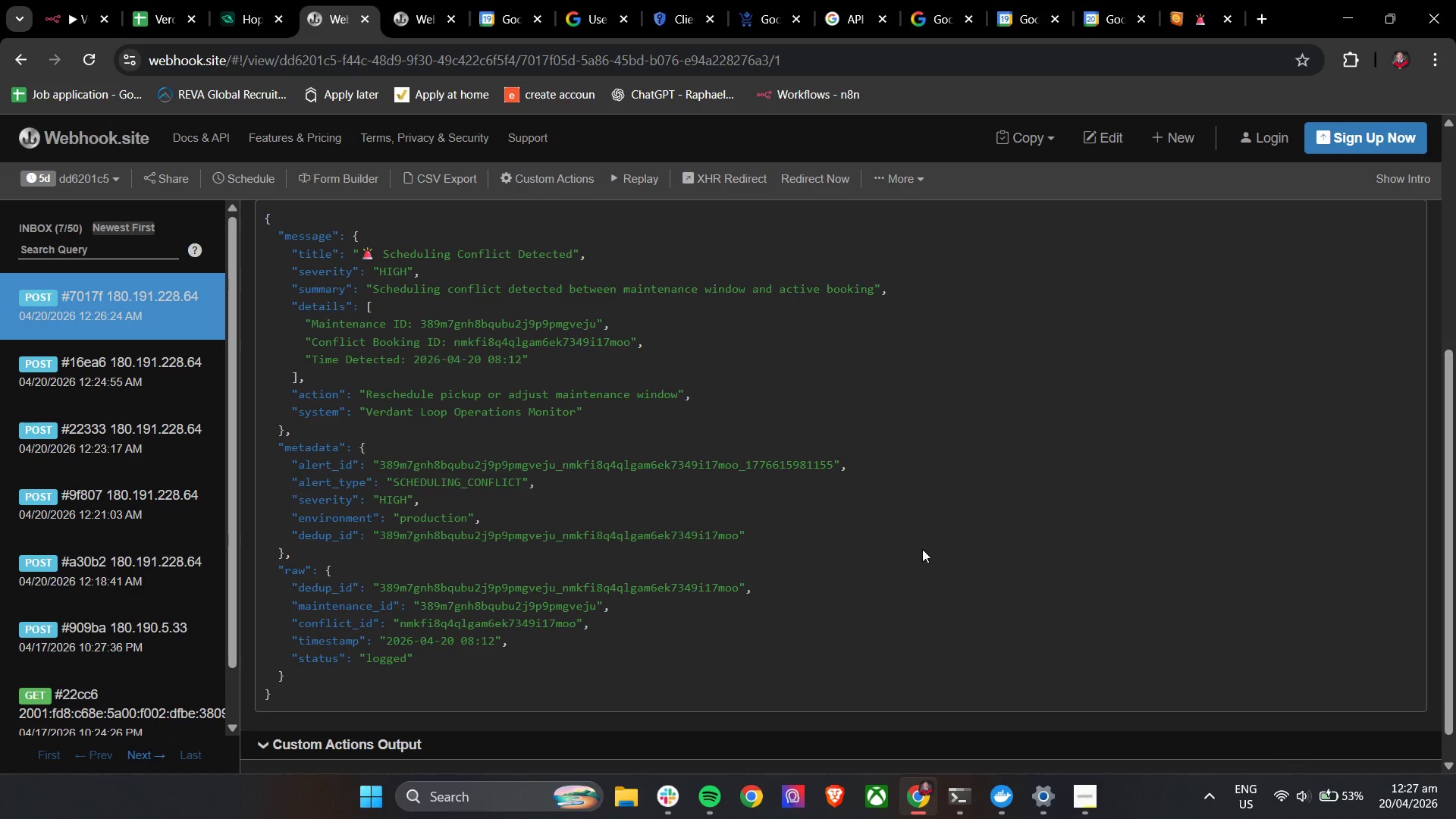 
left_click([77, 0])
 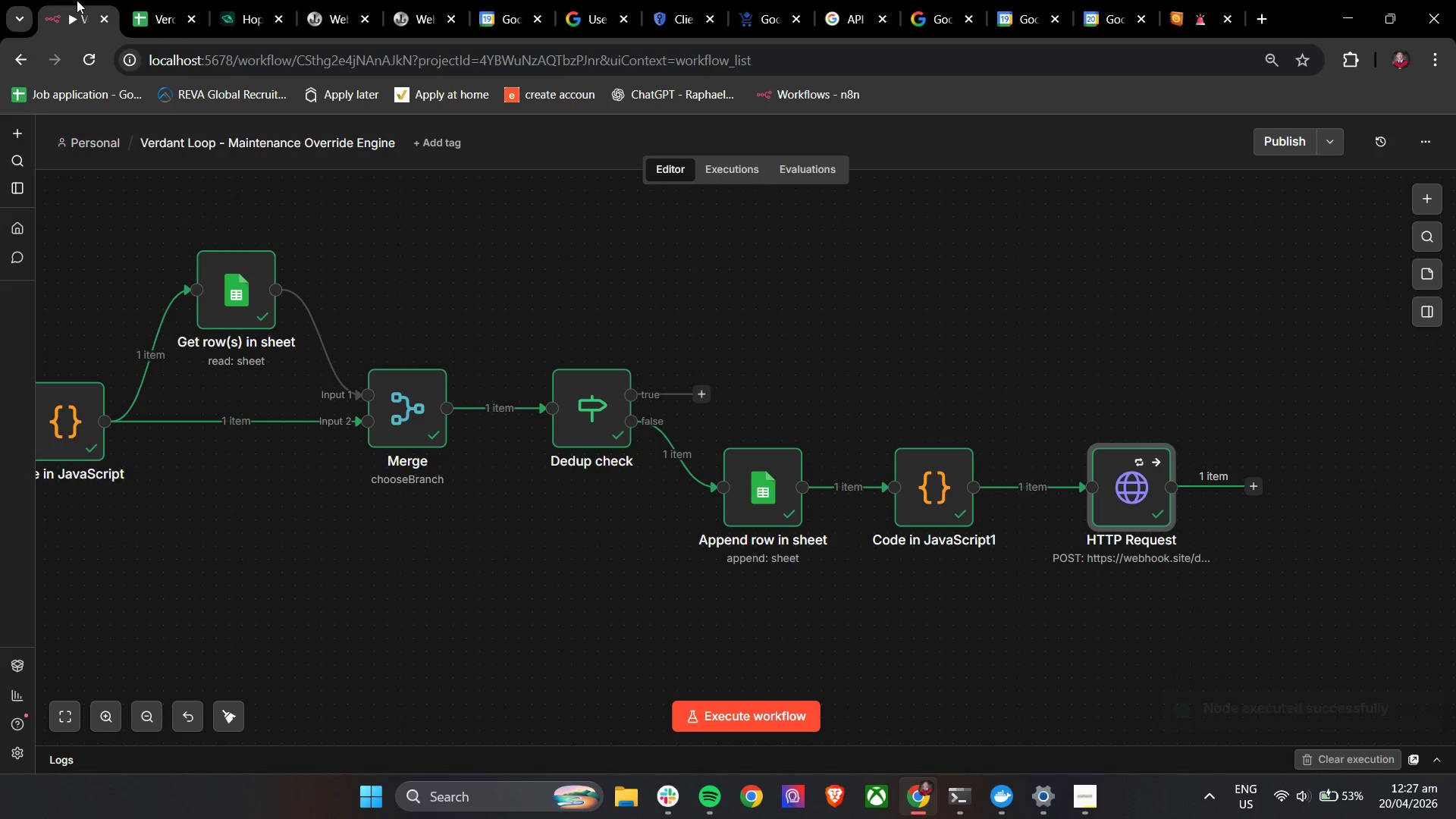 
mouse_move([579, 440])
 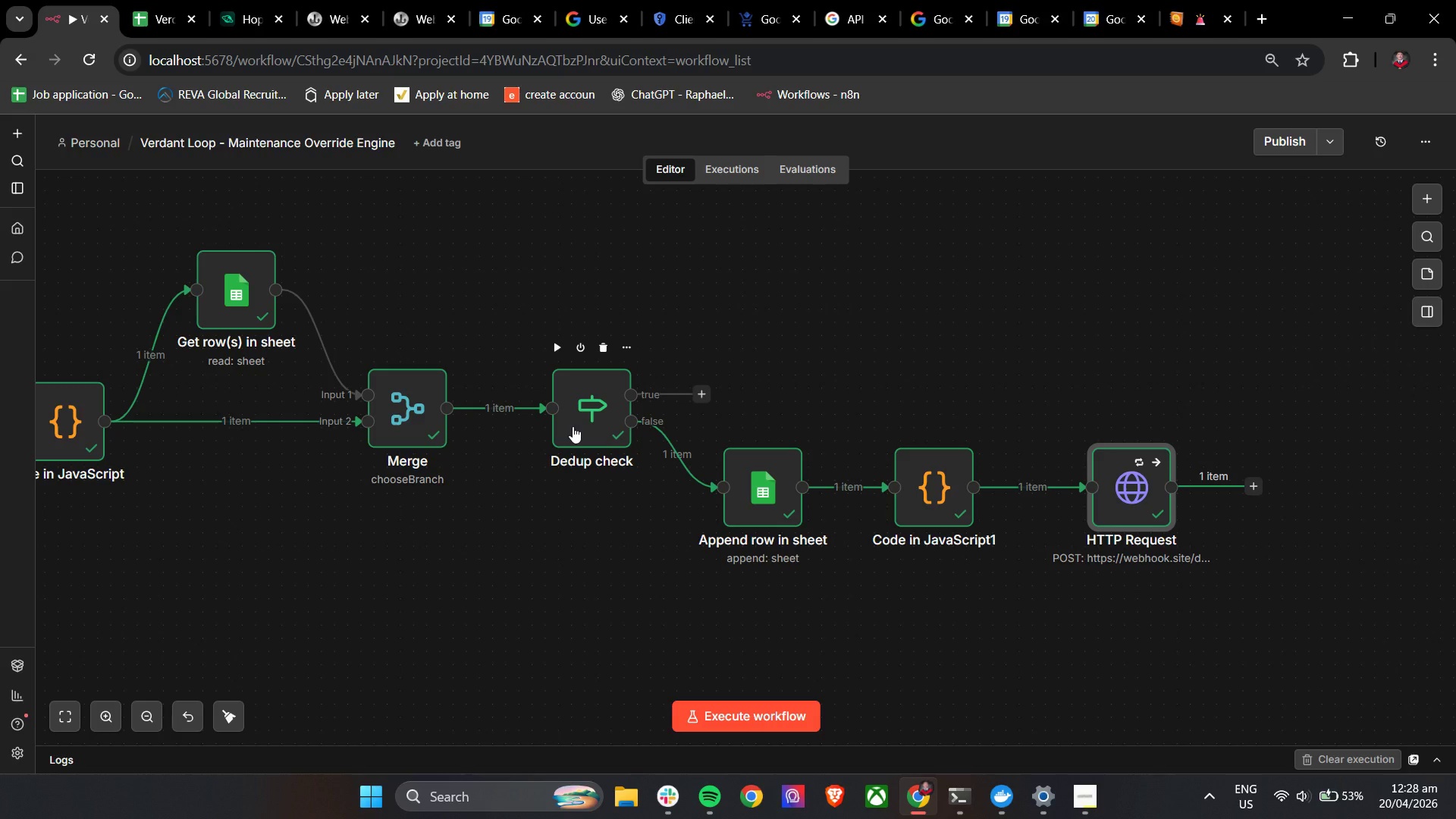 
wait(31.68)
 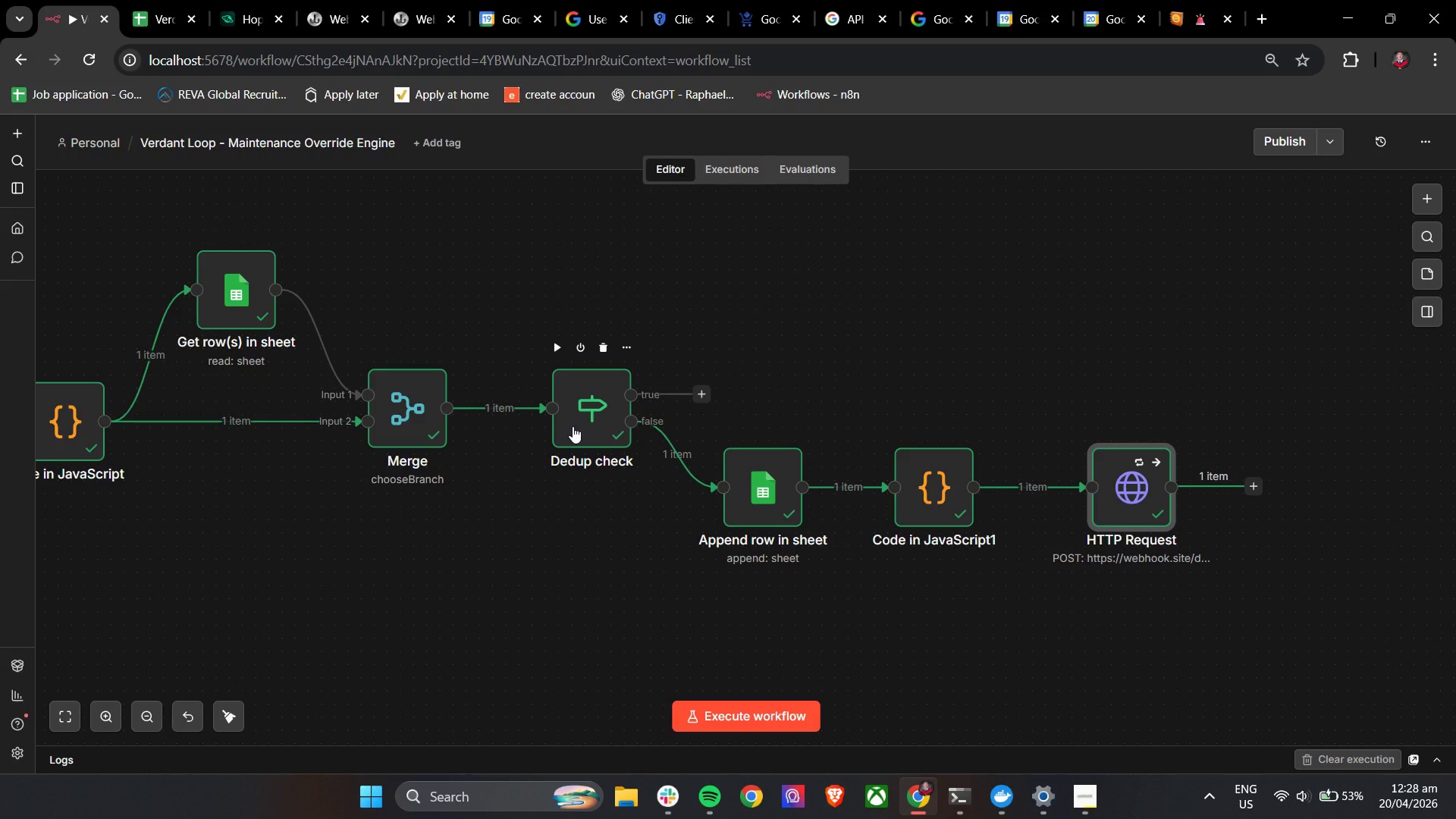 
hold_key(key=ControlLeft, duration=0.8)
scroll: coordinate [576, 448], scroll_direction: down, amount: 4.0
 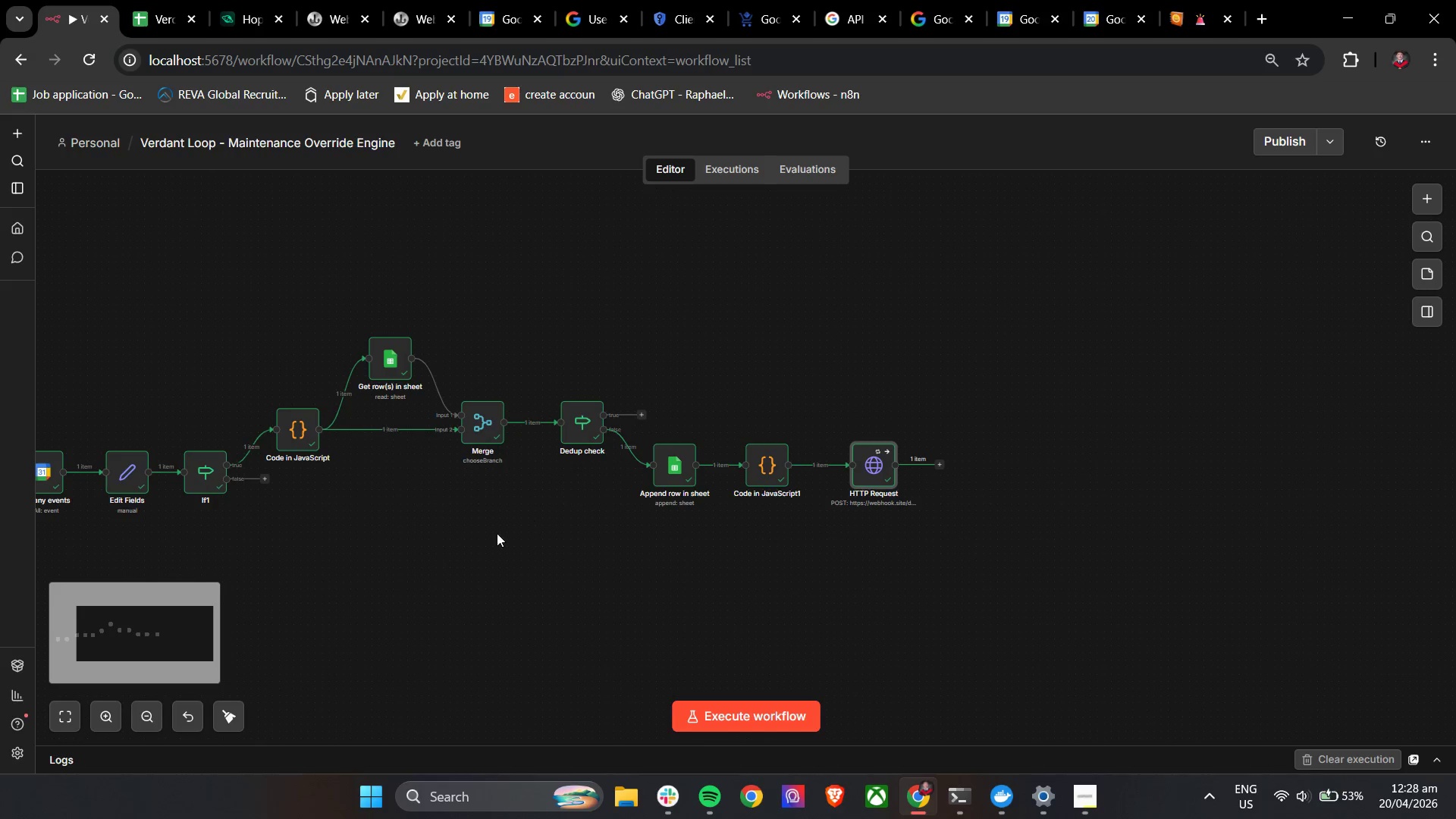 
left_click([485, 532])
 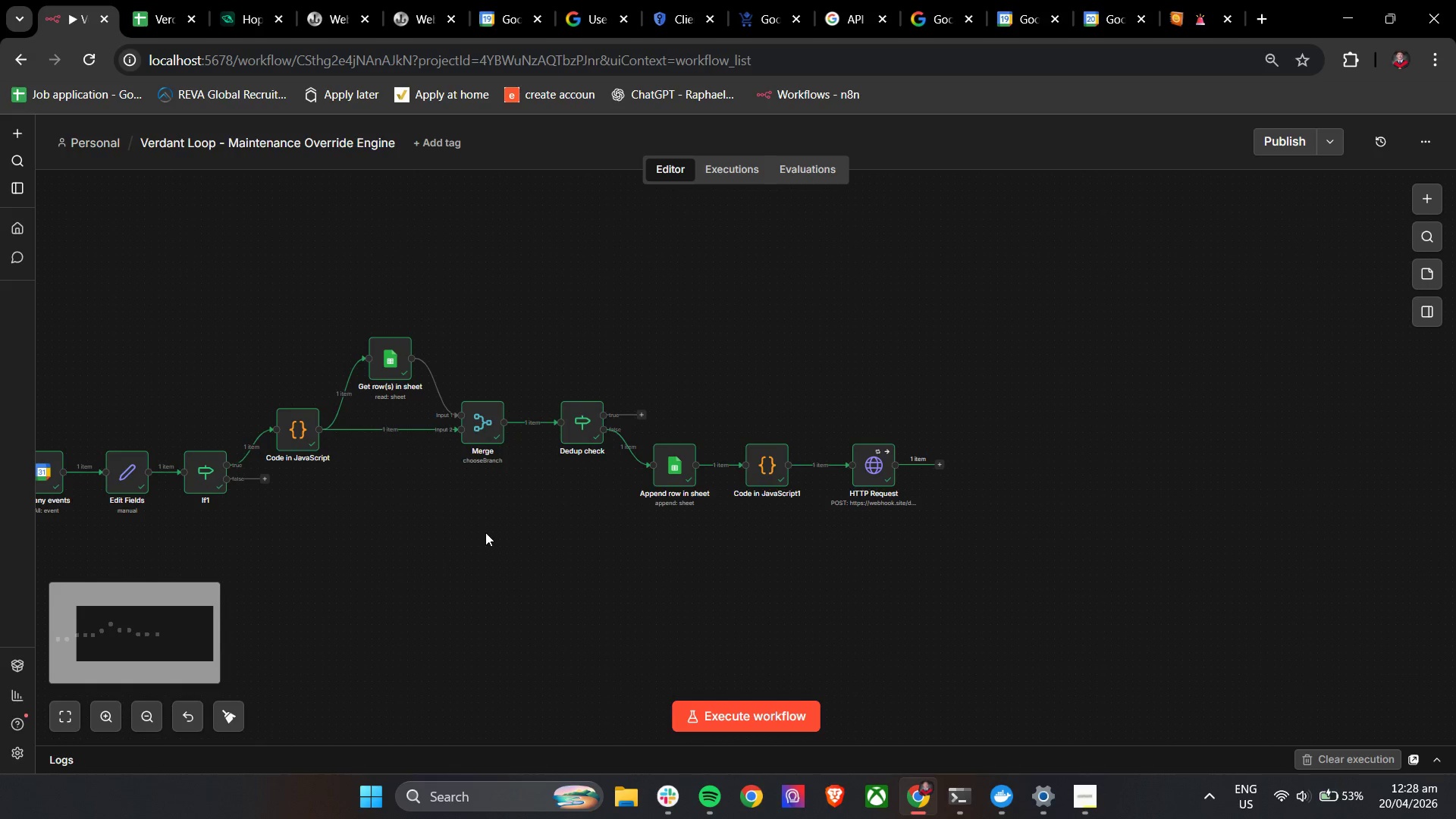 
hold_key(key=ControlLeft, duration=1.02)
left_click_drag(start_coordinate=[458, 532], to_coordinate=[987, 532])
 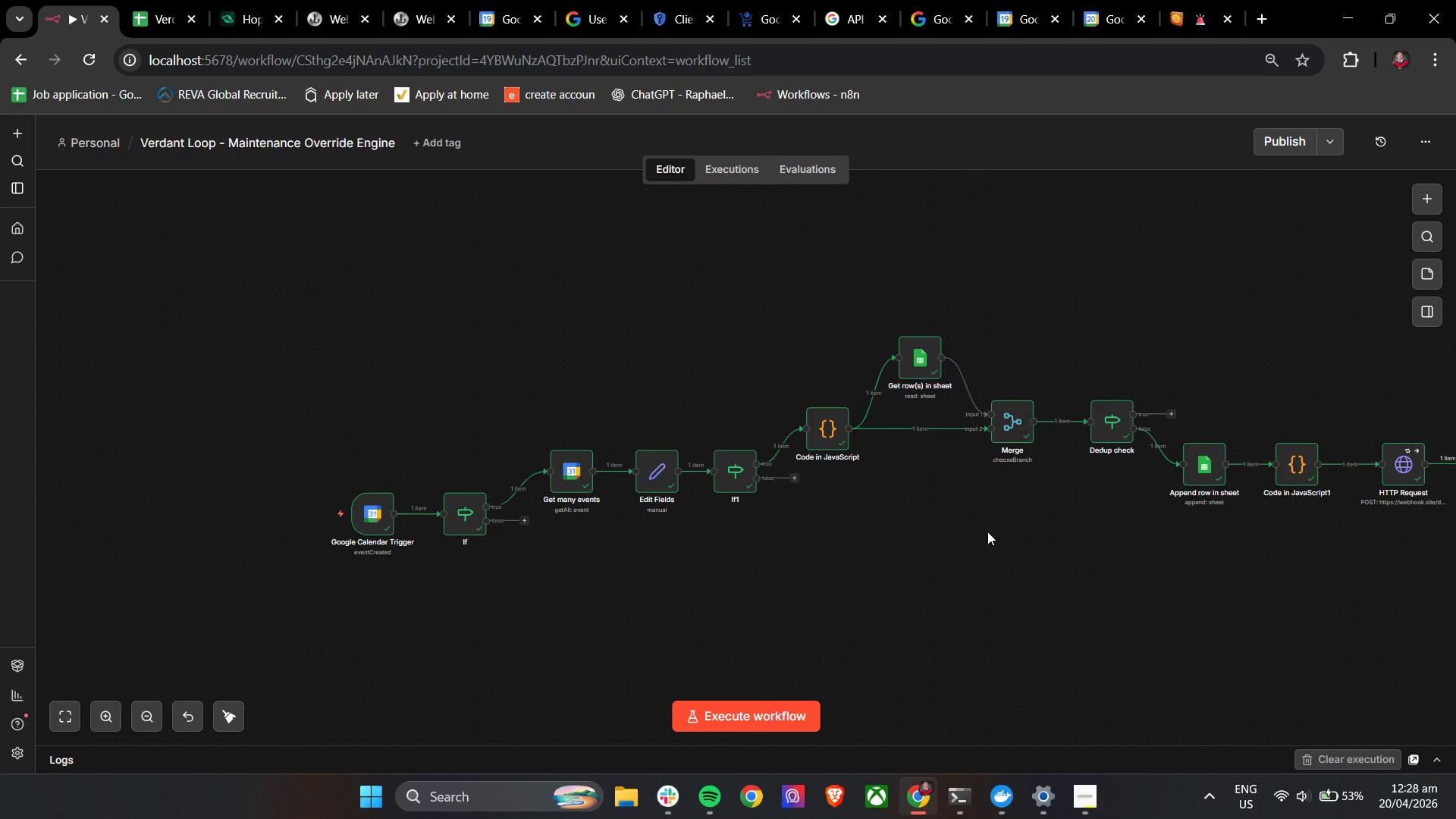 
wait(13.31)
 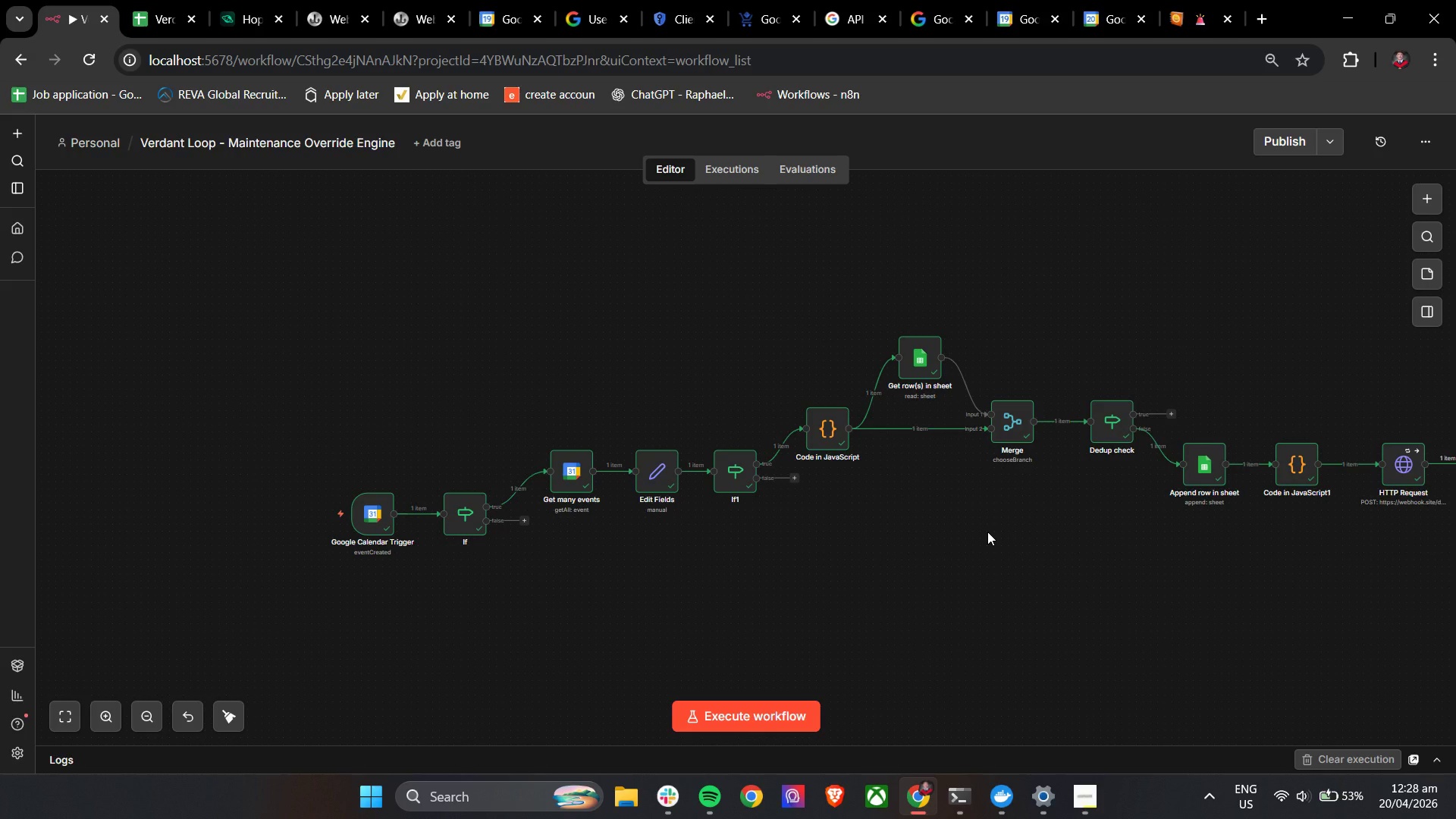 
hold_key(key=ControlLeft, duration=0.58)
left_click_drag(start_coordinate=[1216, 554], to_coordinate=[1001, 538])
 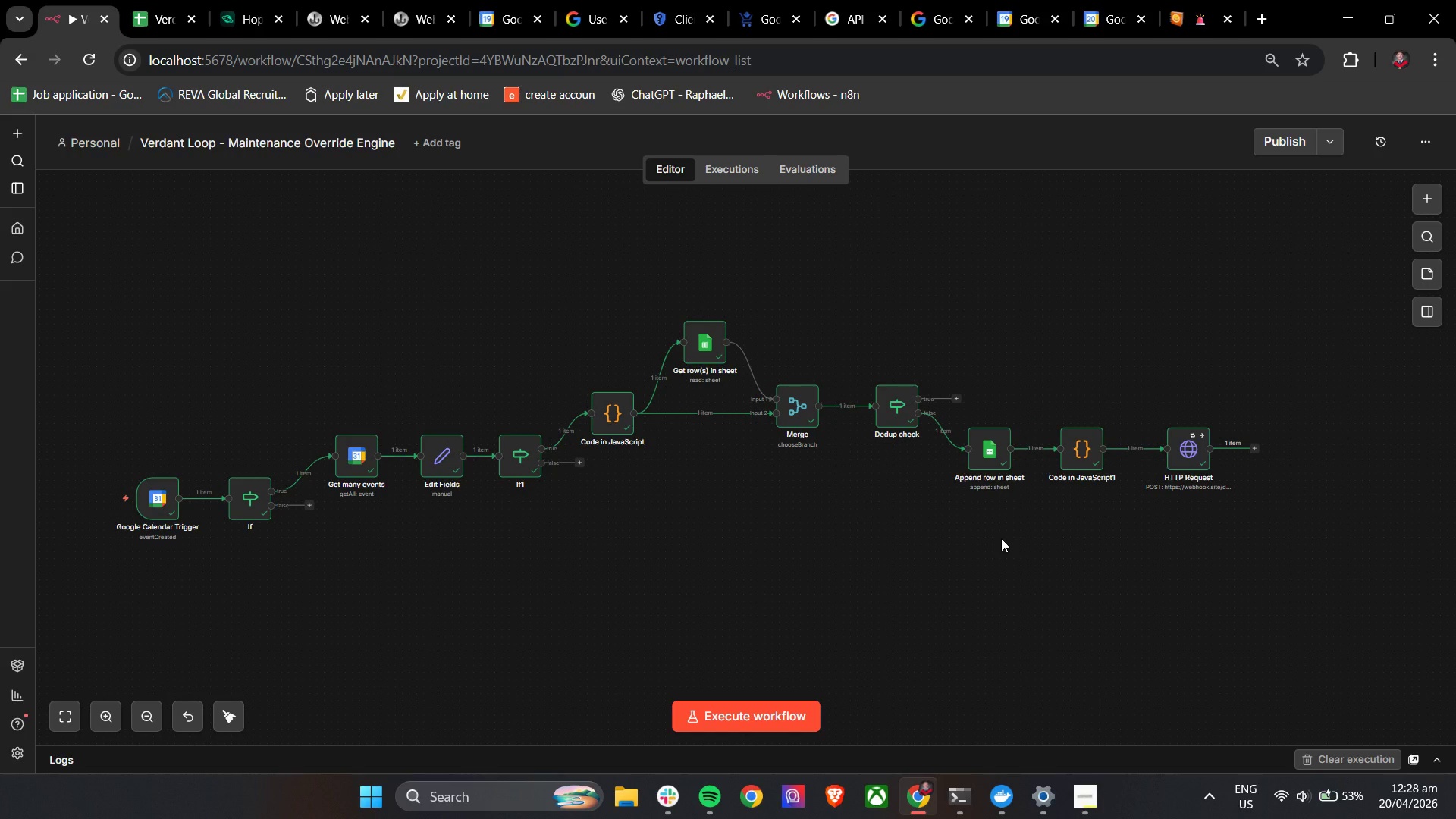 
wait(10.84)
 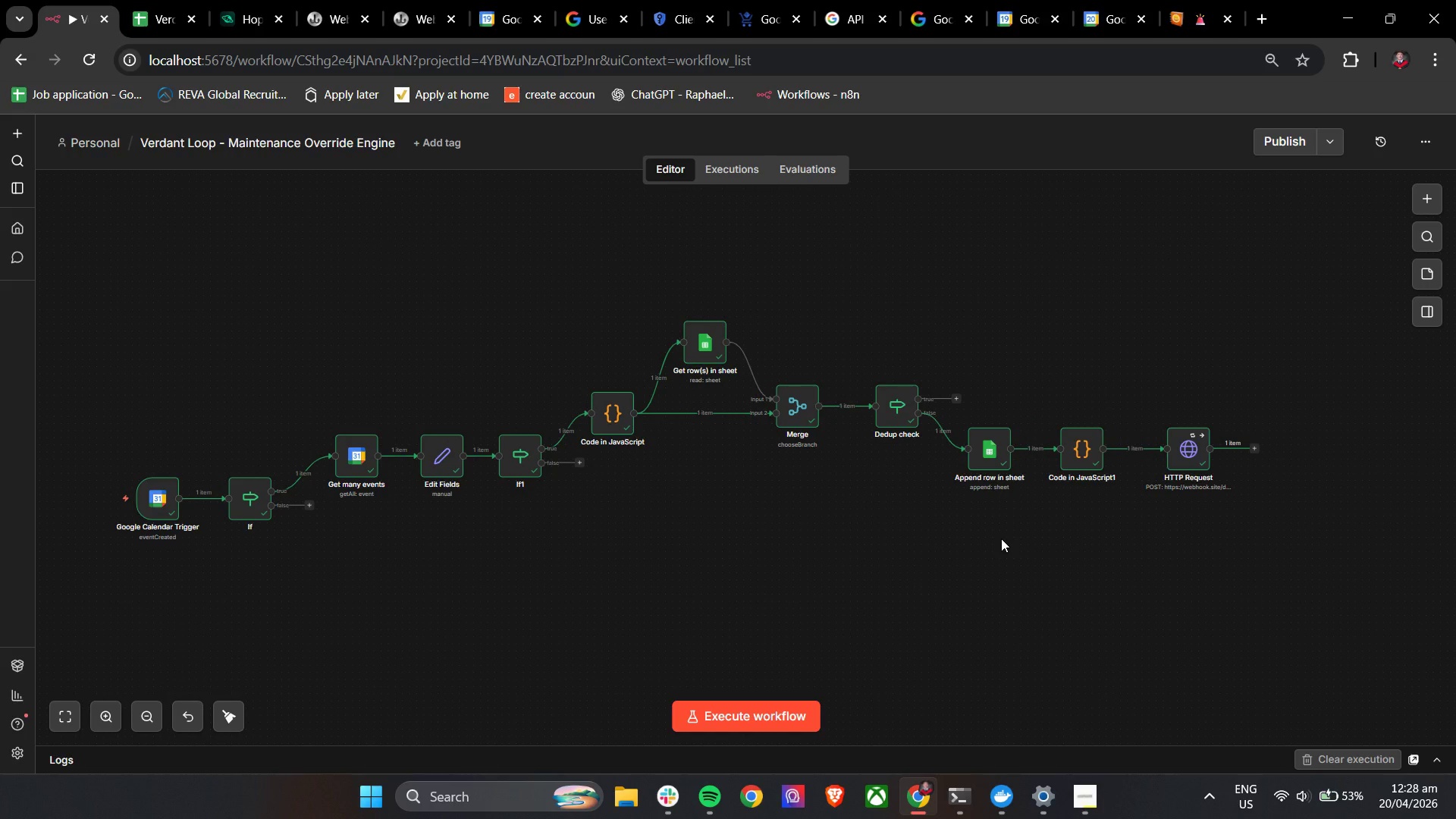 
double_click([253, 500])
 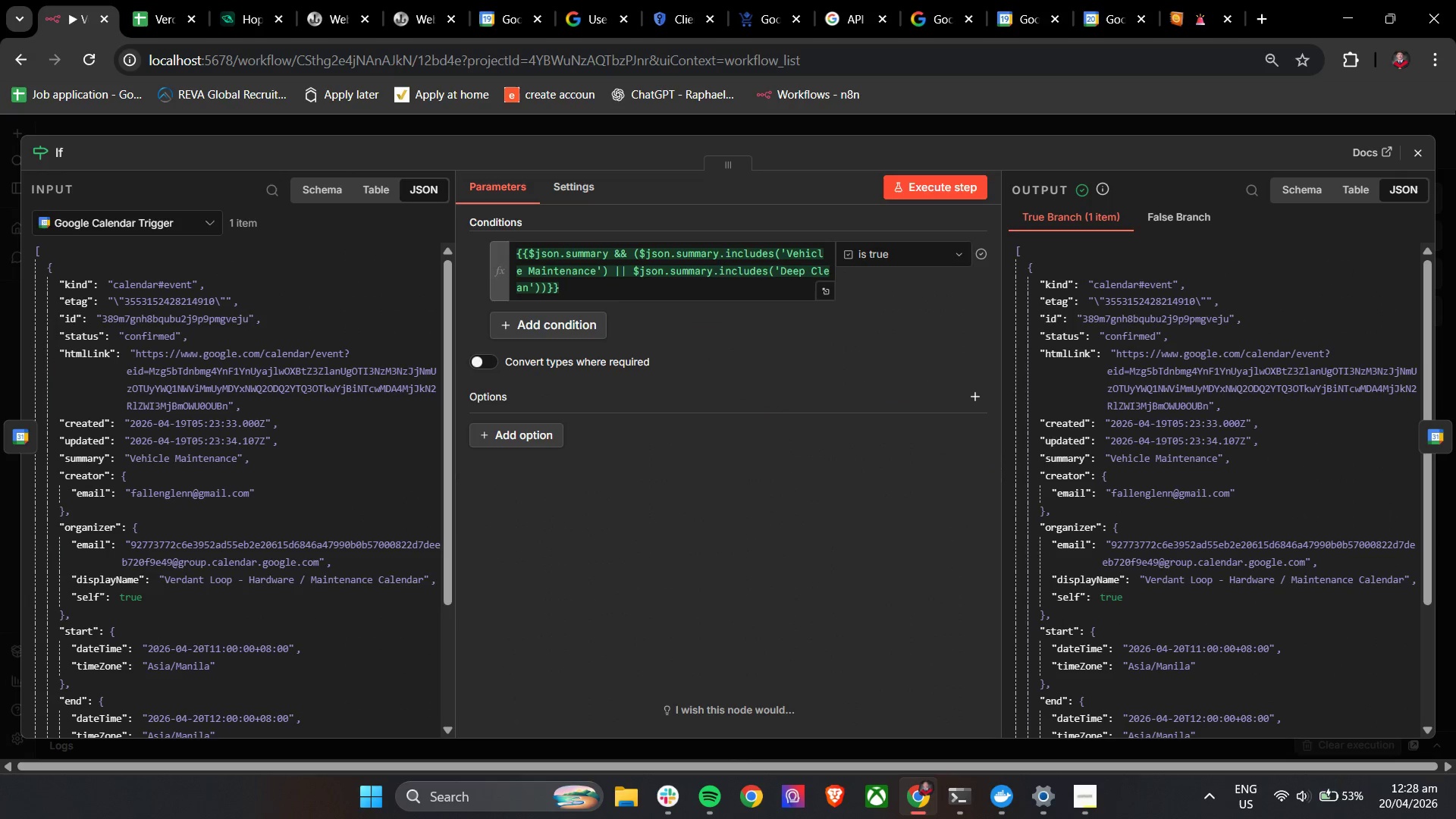 
left_click([1420, 158])
 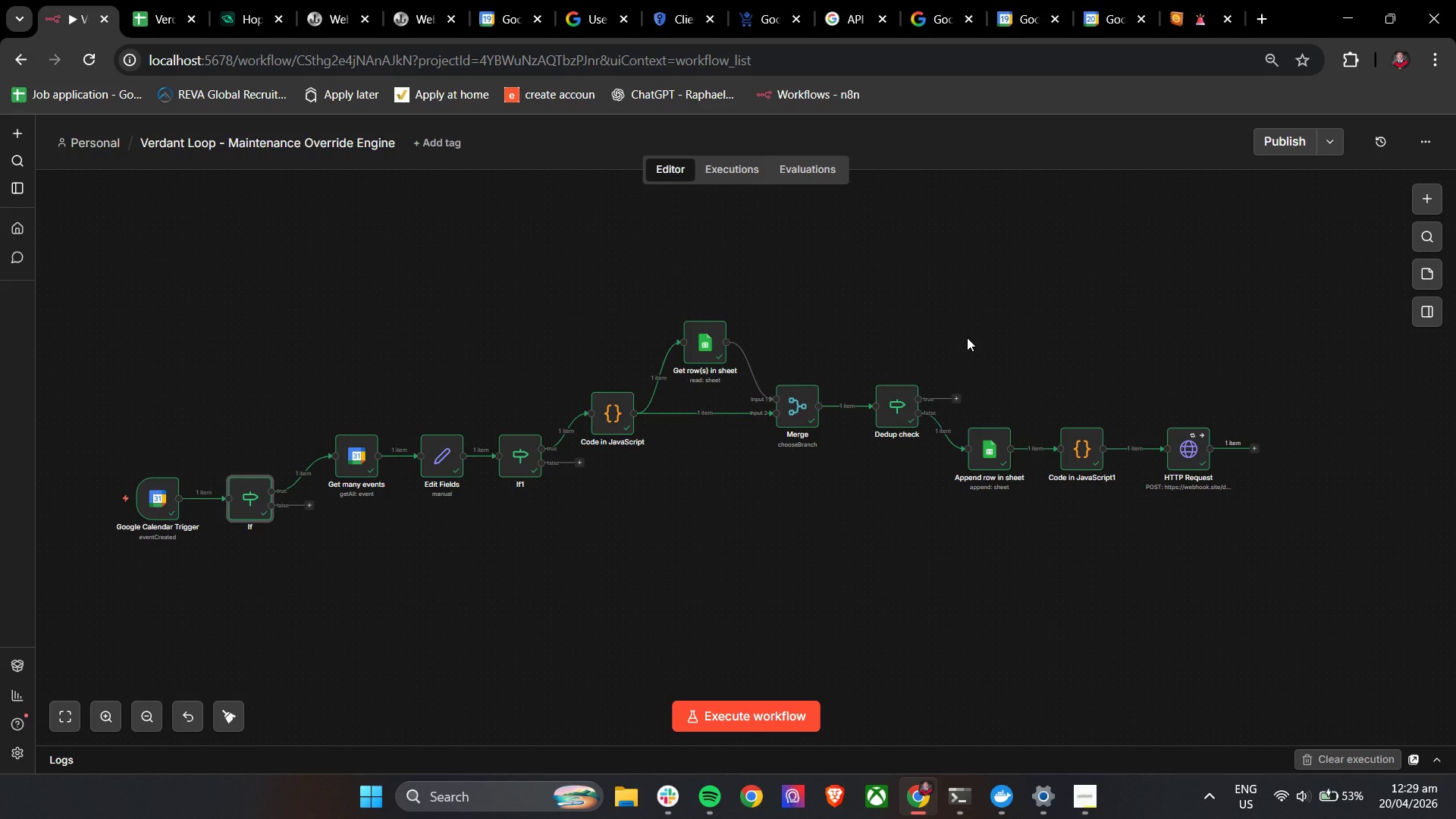 
wait(5.91)
 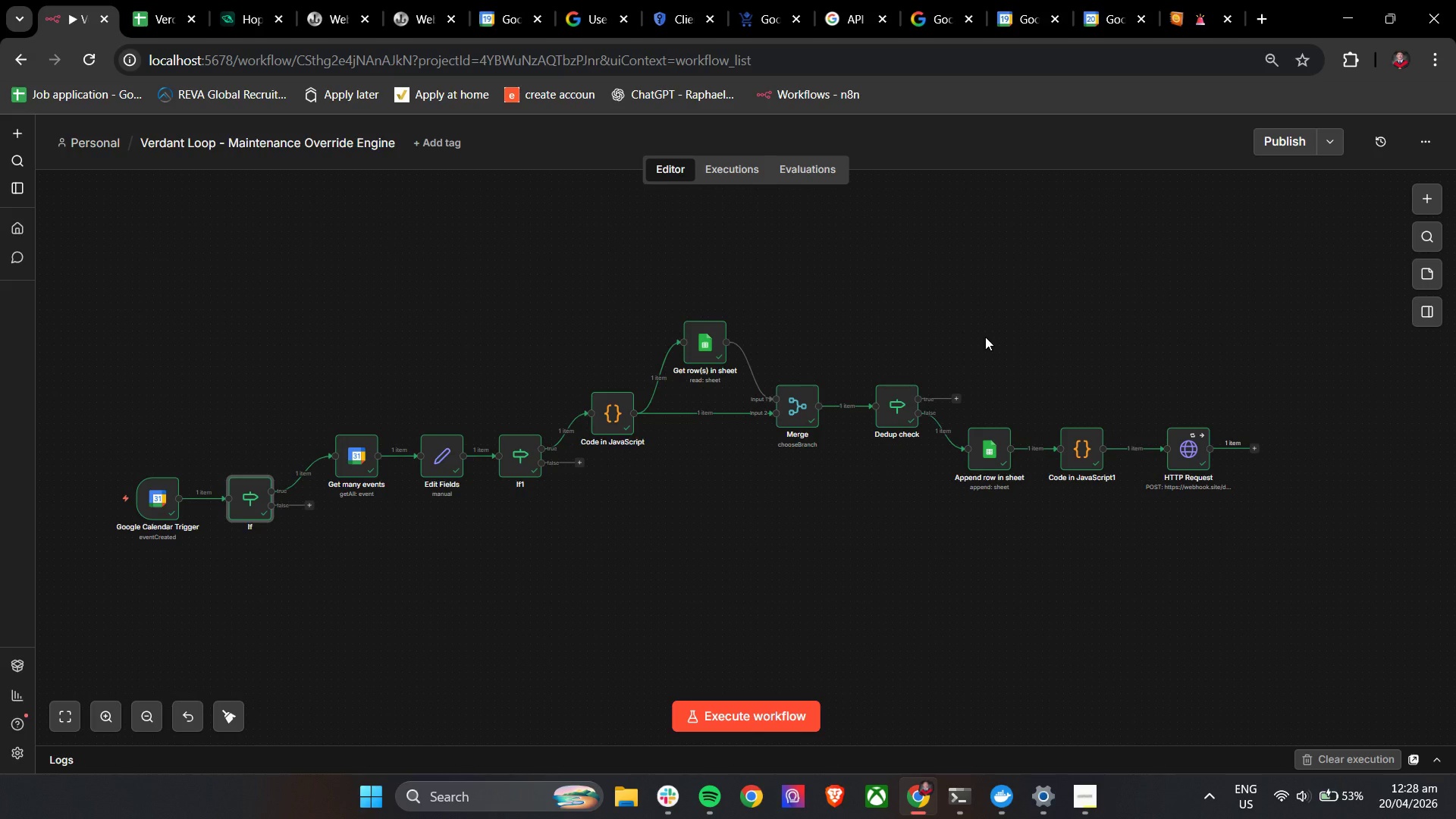 
hold_key(key=ControlLeft, duration=0.77)
left_click_drag(start_coordinate=[265, 575], to_coordinate=[485, 571])
 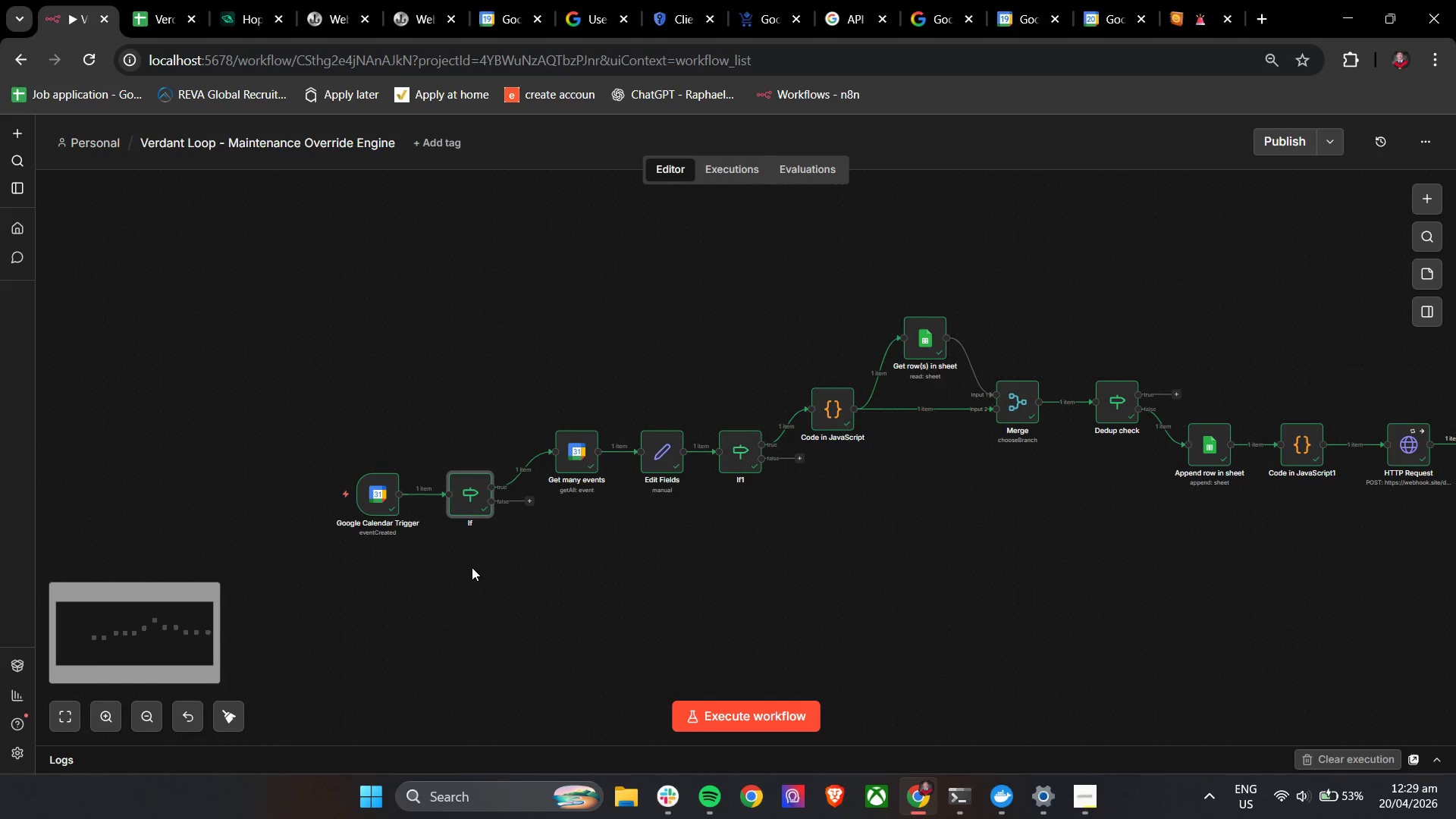 
hold_key(key=ControlLeft, duration=0.73)
scroll: coordinate [465, 563], scroll_direction: up, amount: 4.0
 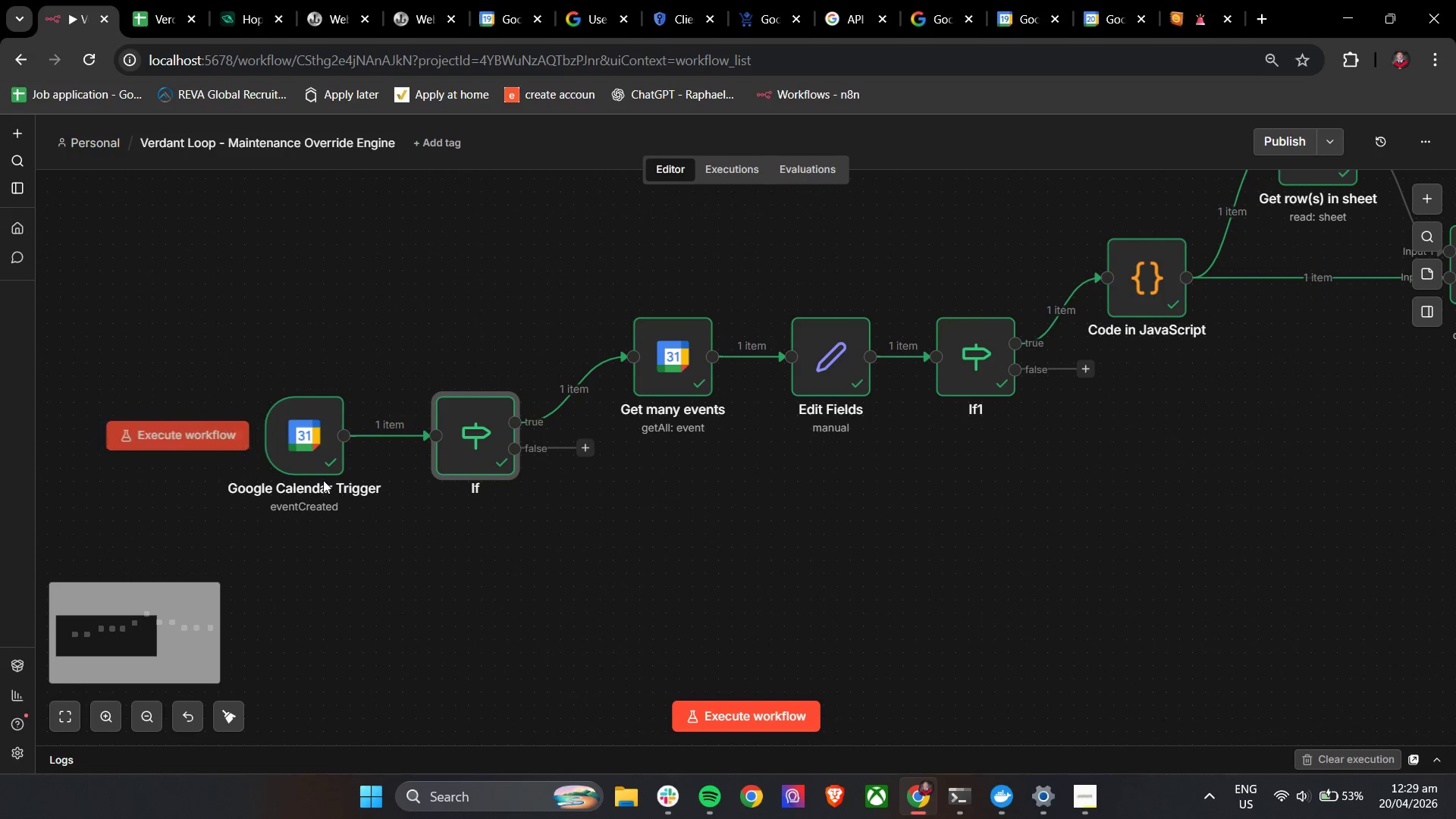 
left_click([299, 463])
 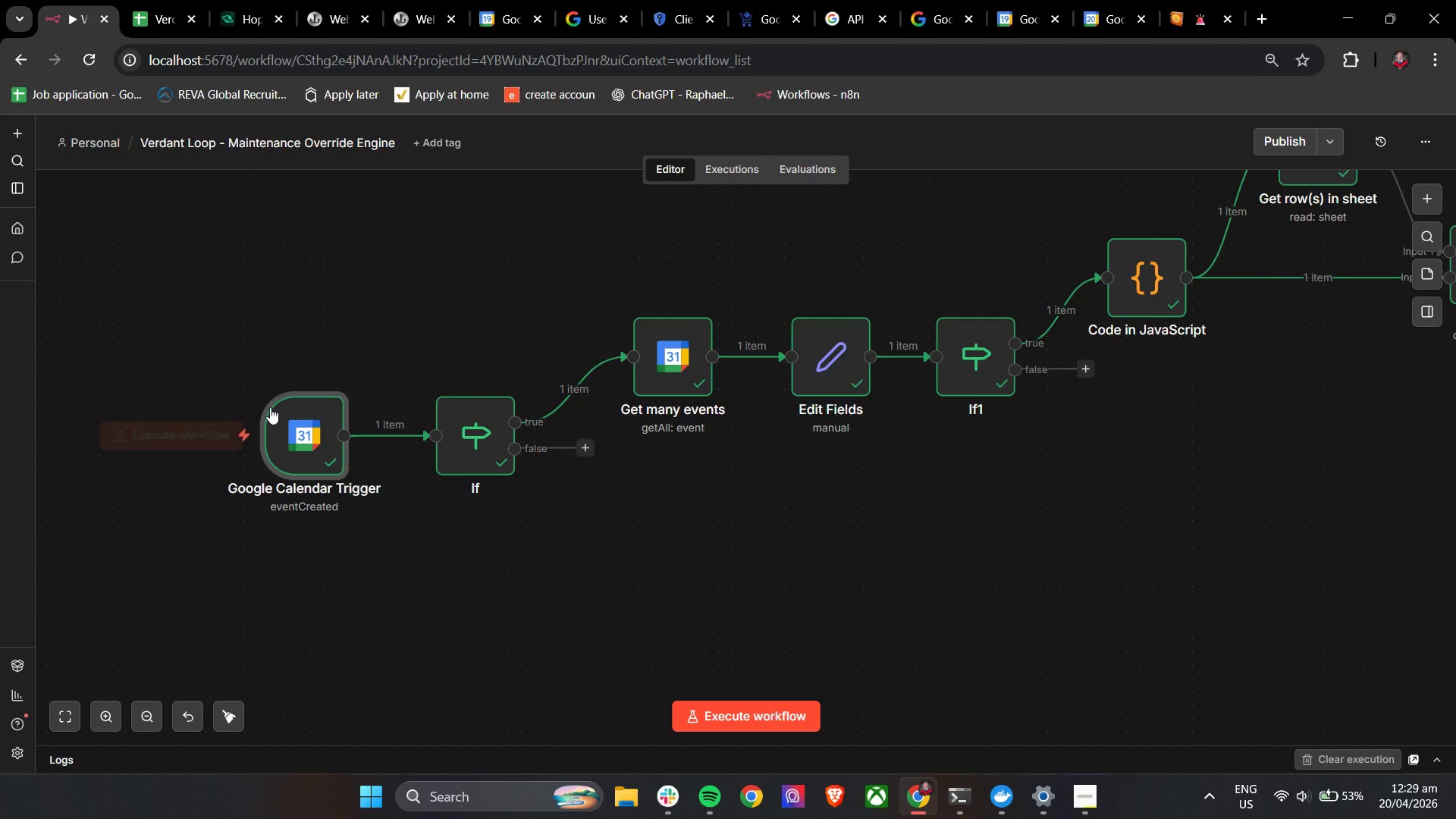 
double_click([299, 419])
 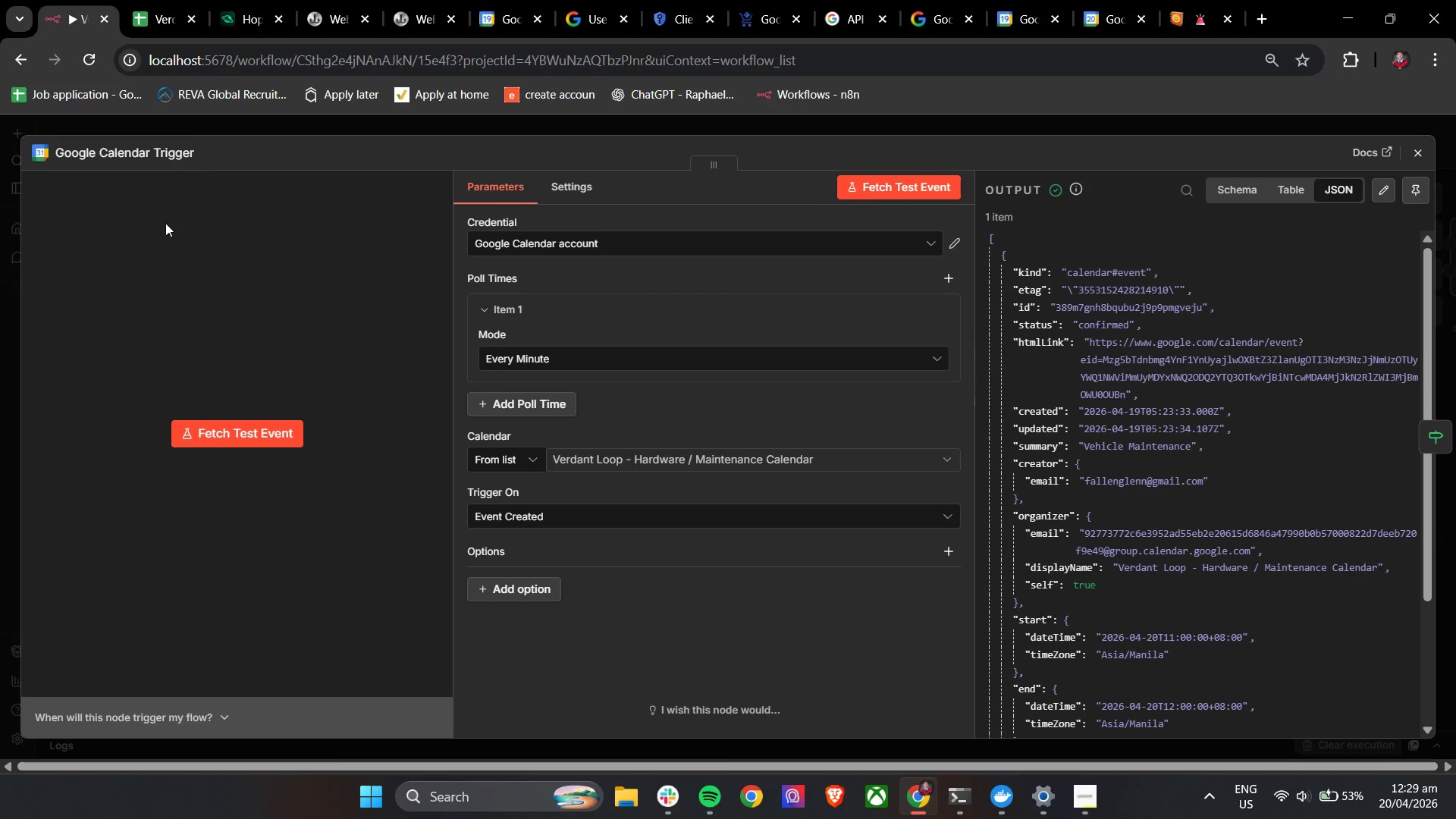 
left_click([135, 147])
 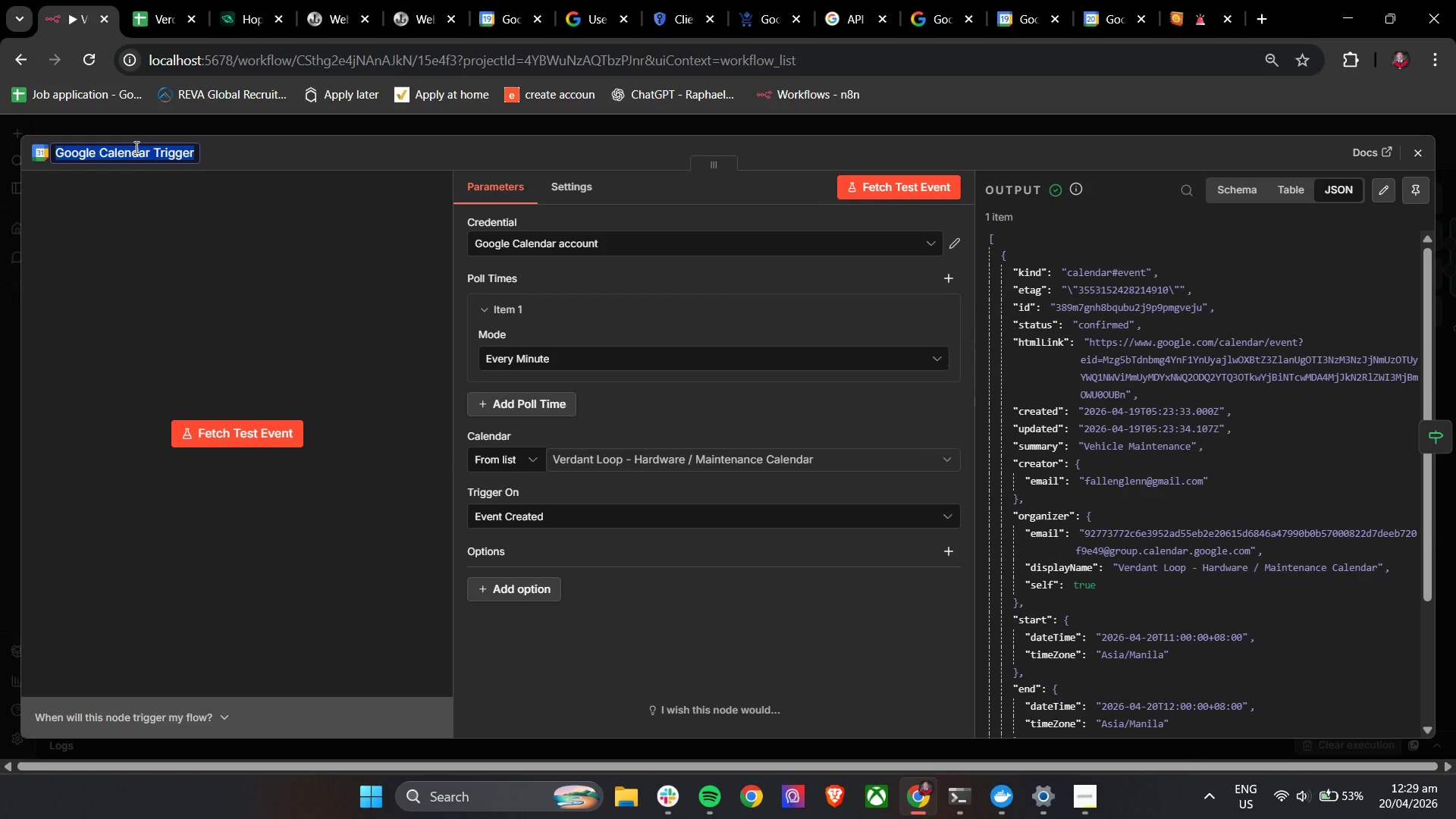 
type(Trigger - NEw)
key(Backspace)
key(Backspace)
type(ew Maintern)
key(Backspace)
key(Backspace)
type(nance Event)
 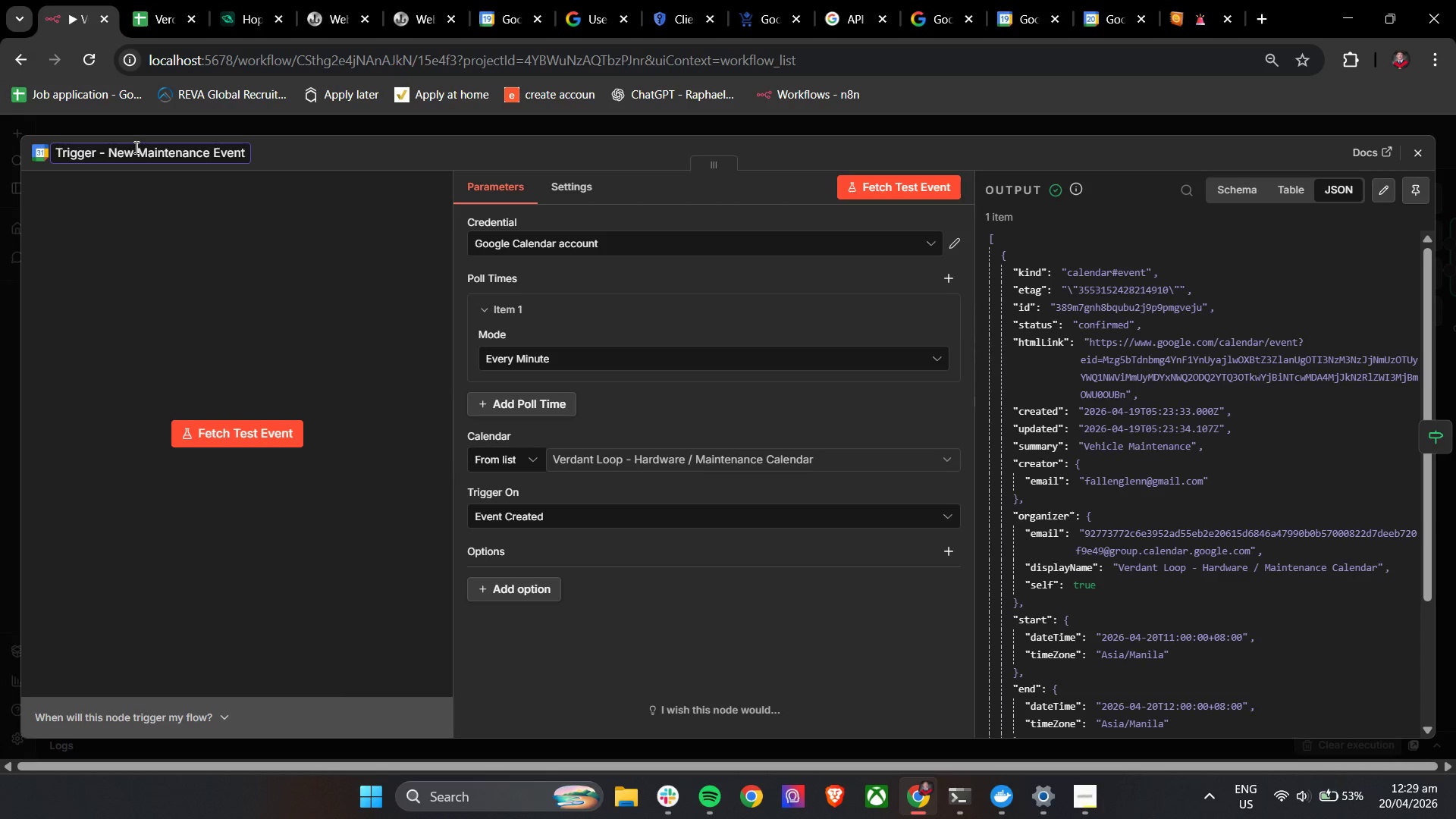 
left_click([354, 155])
 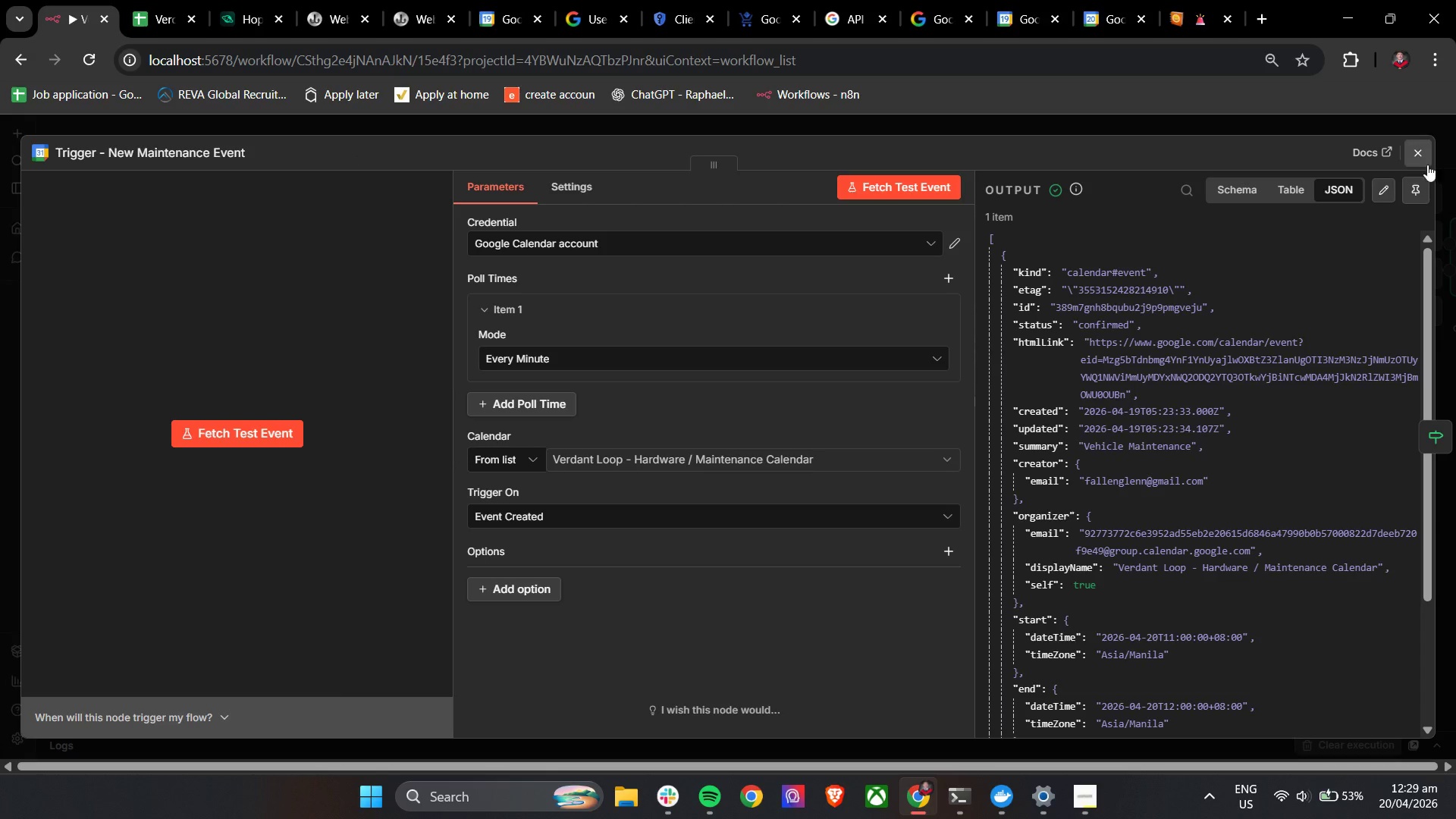 
left_click([1417, 154])
 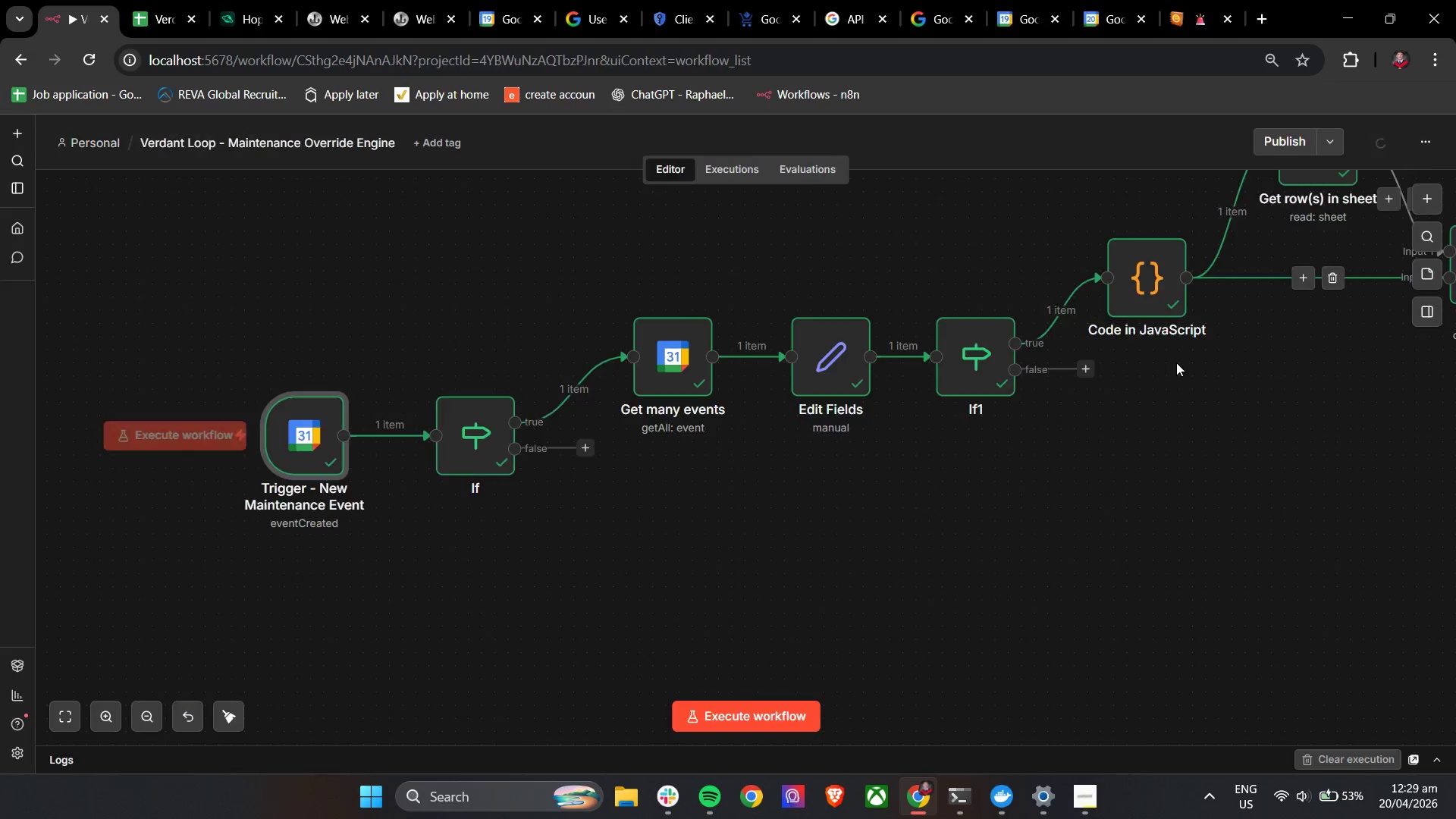 
hold_key(key=ControlLeft, duration=0.5)
left_click_drag(start_coordinate=[883, 581], to_coordinate=[827, 578])
 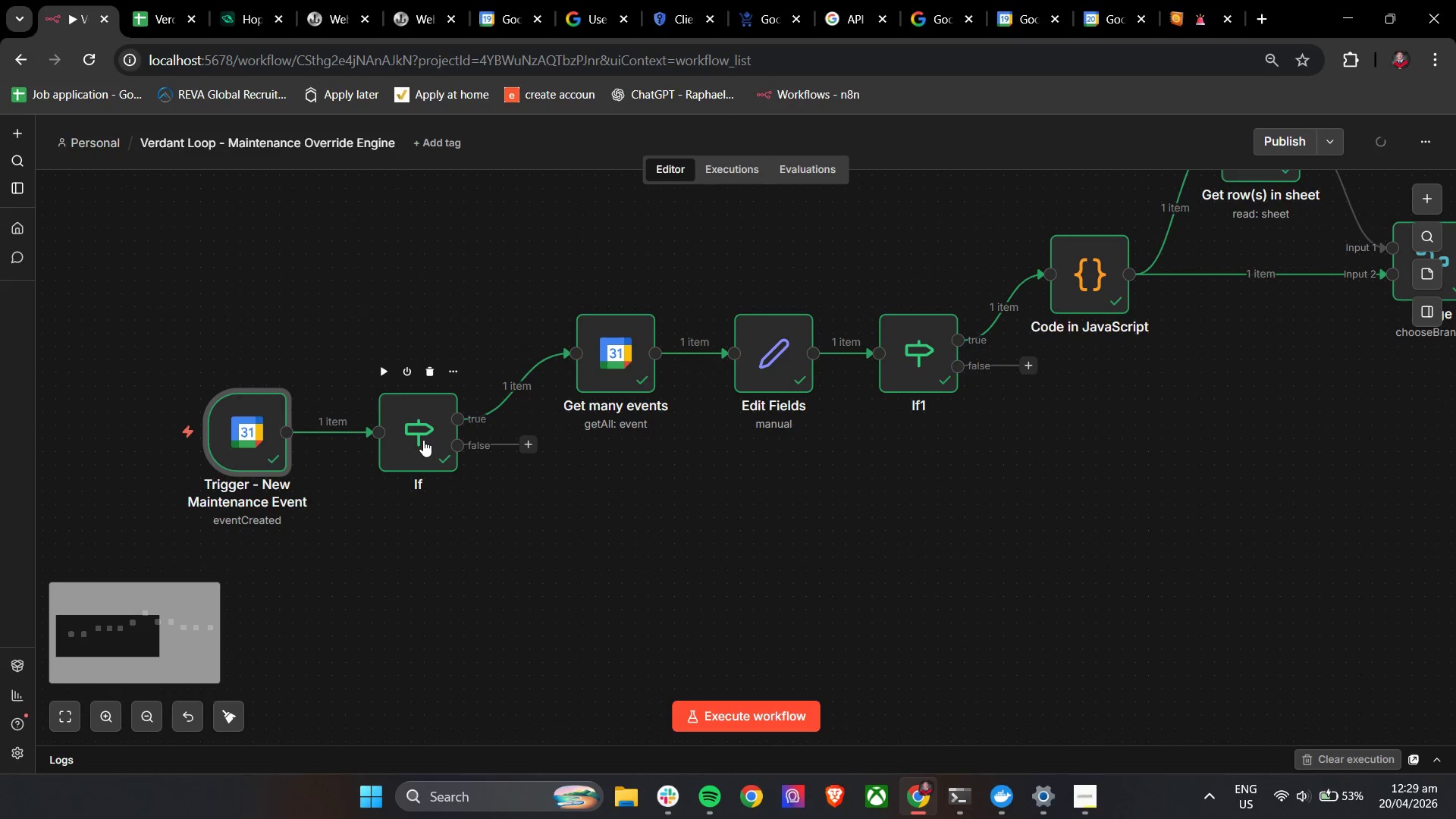 
double_click([423, 440])
 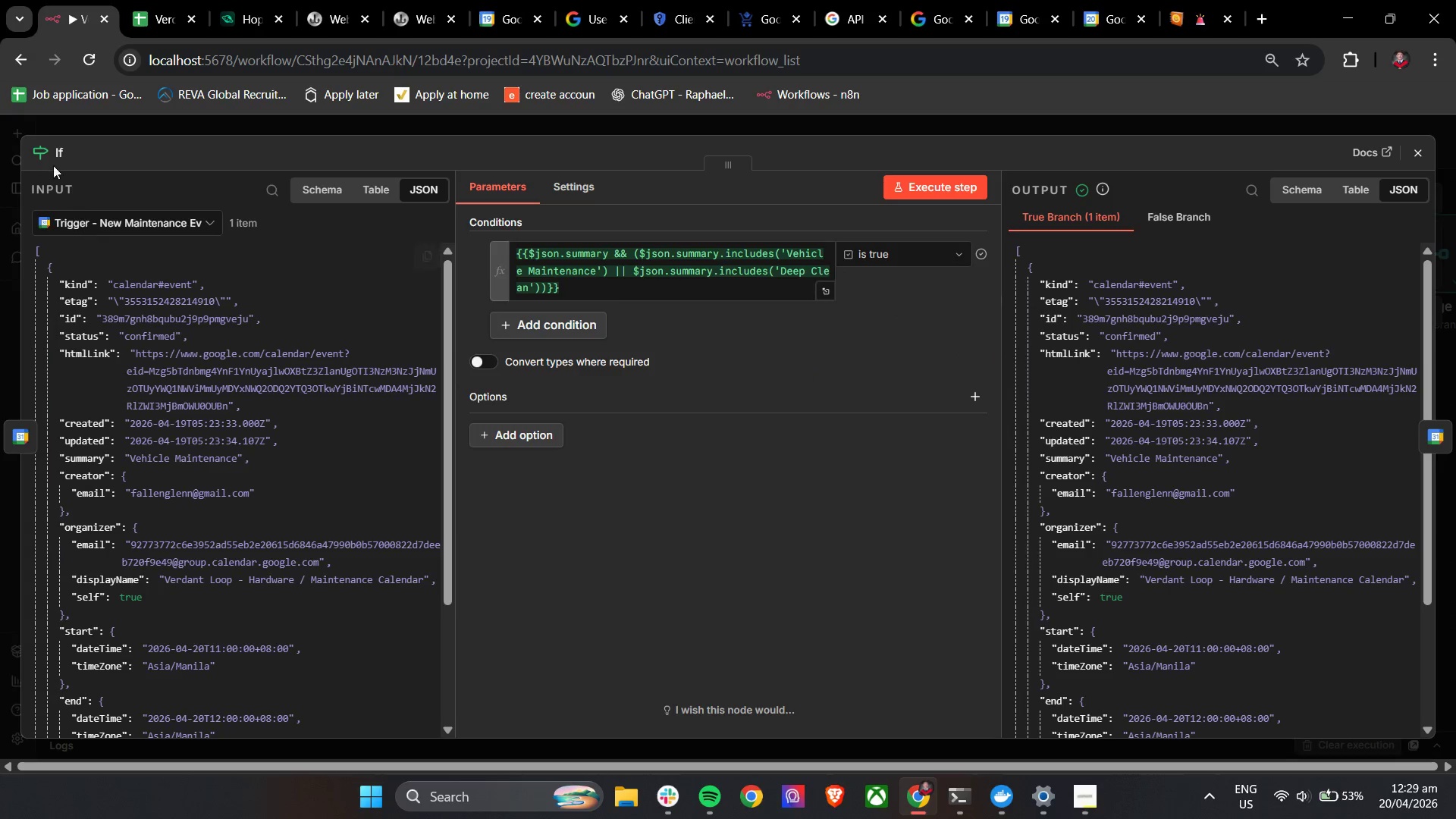 
left_click([53, 151])
 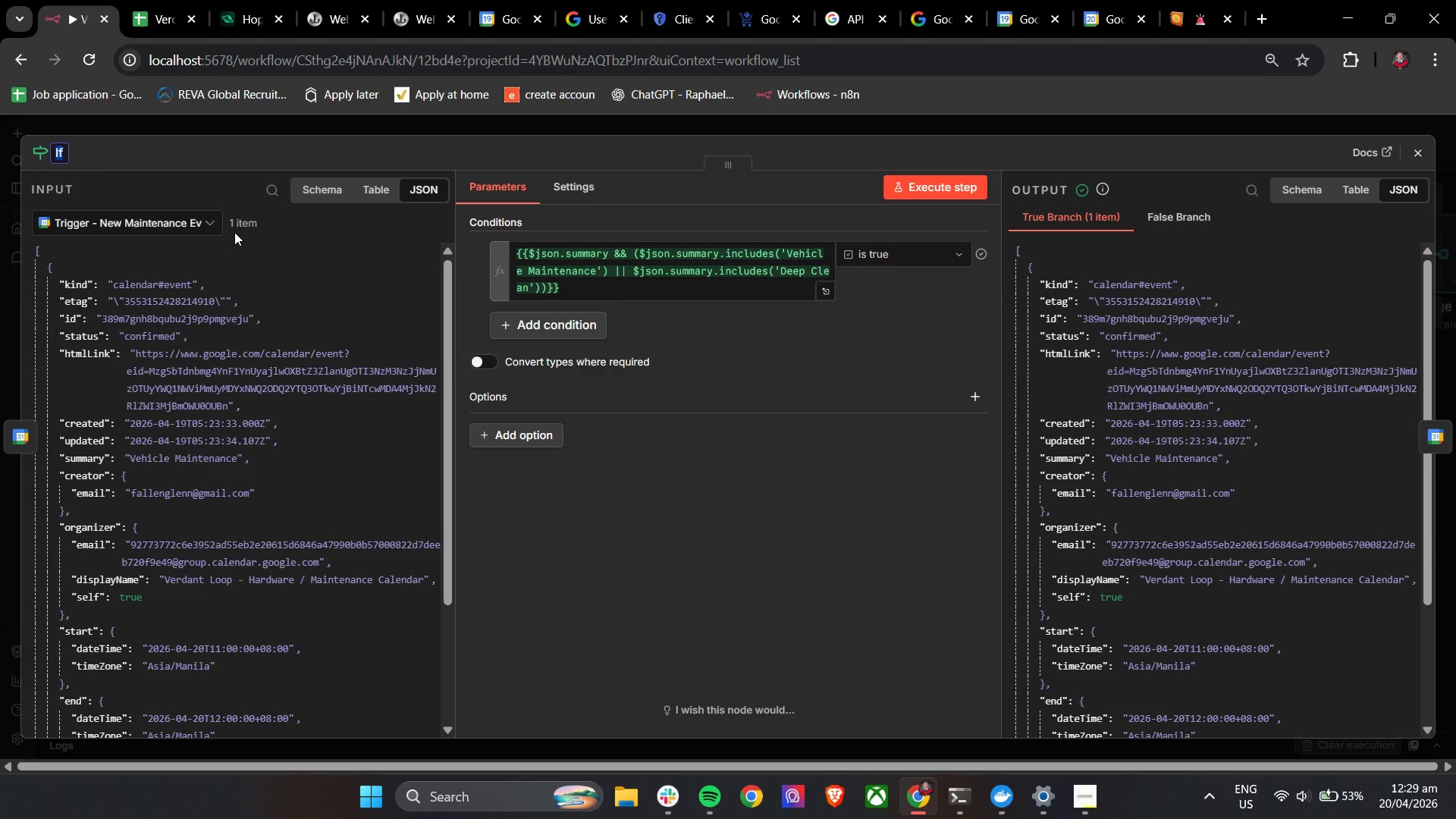 
type(Check )
key(Backspace)
type(: Valide )
key(Backspace)
key(Backspace)
key(Backspace)
type(d main)
key(Backspace)
key(Backspace)
key(Backspace)
type(M)
key(Backspace)
key(Backspace)
type(Mainter)
key(Backspace)
type(nance Event)
 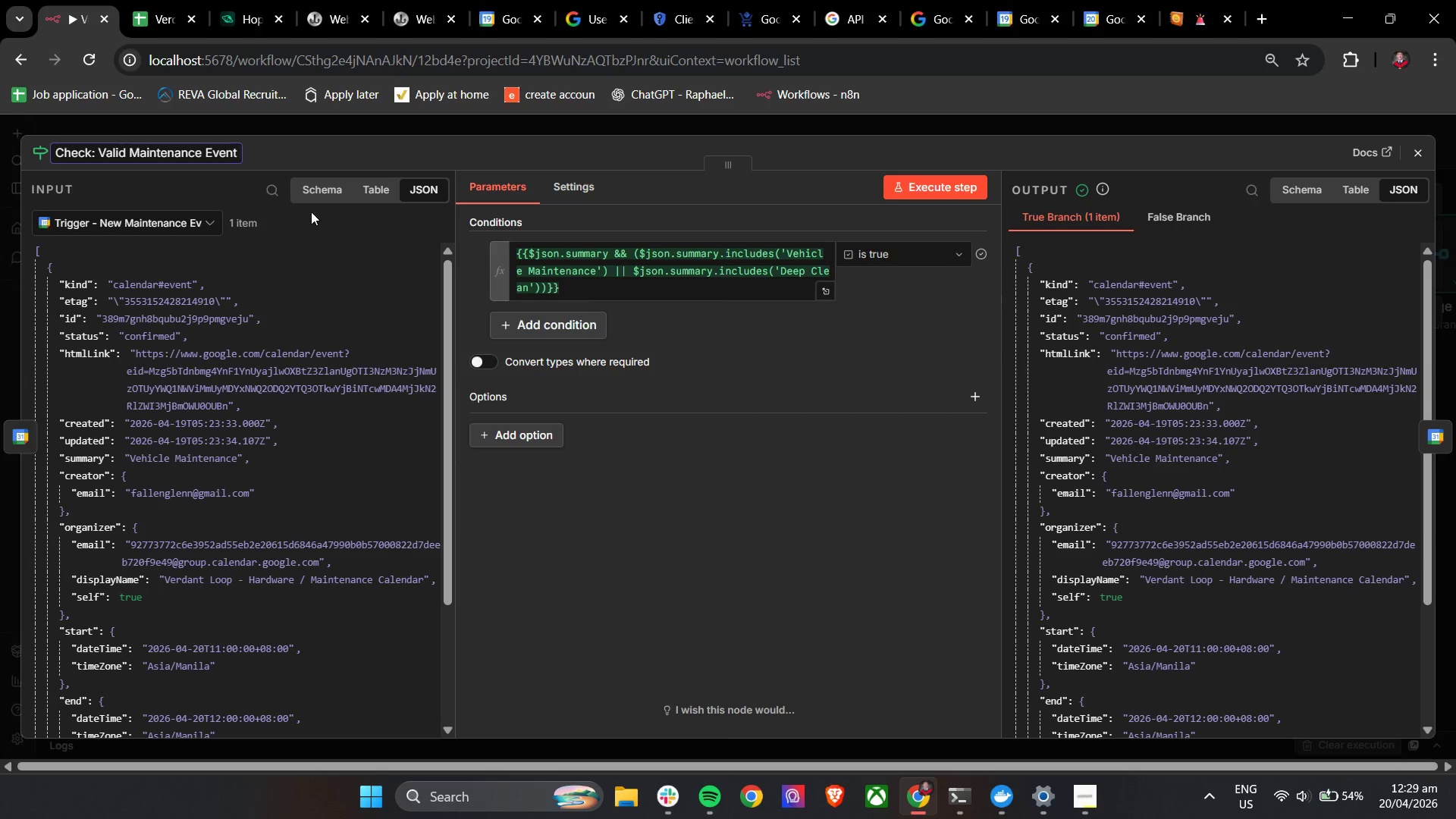 
left_click([1415, 157])
 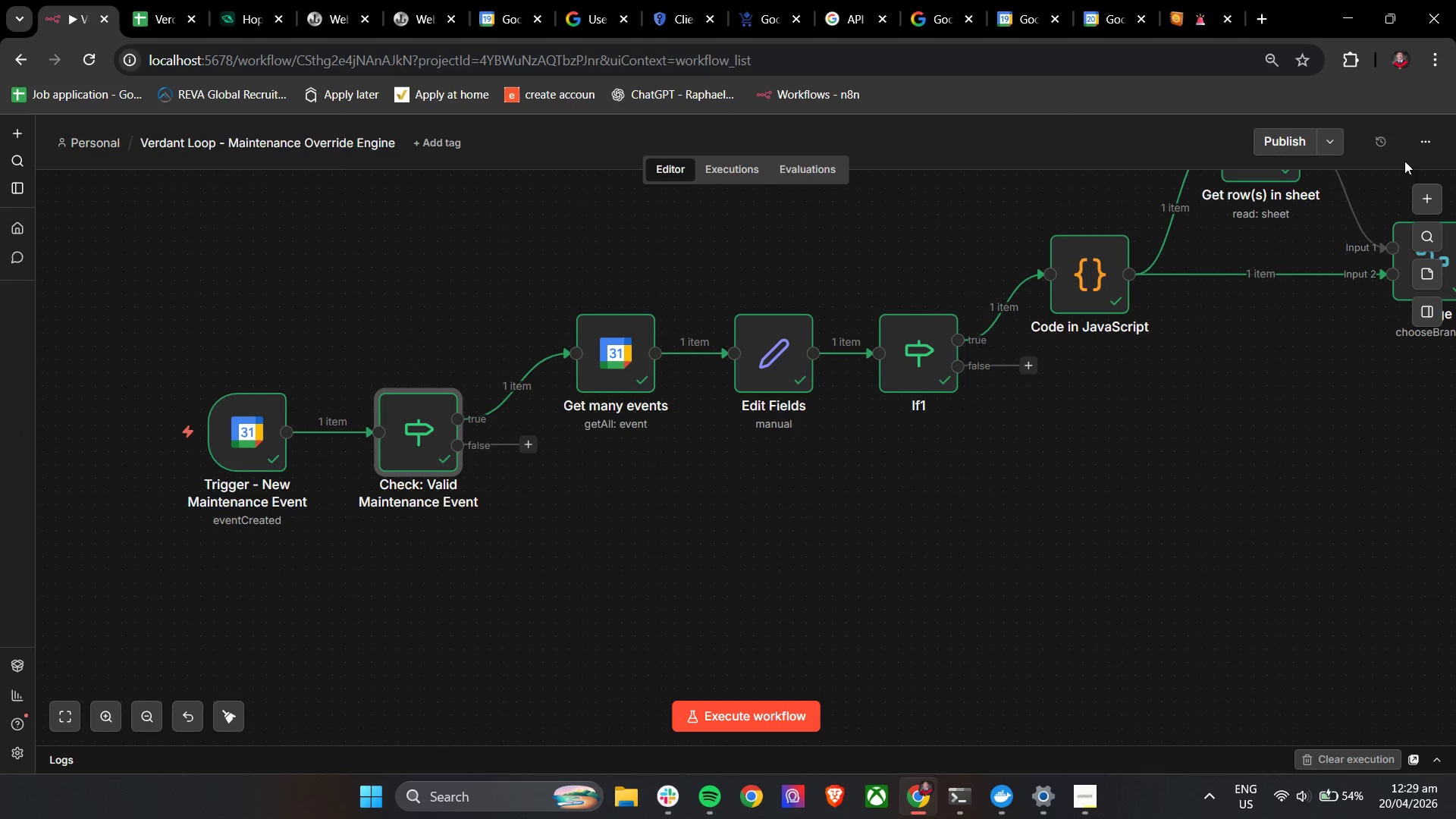 
key(Shift+ShiftLeft)
 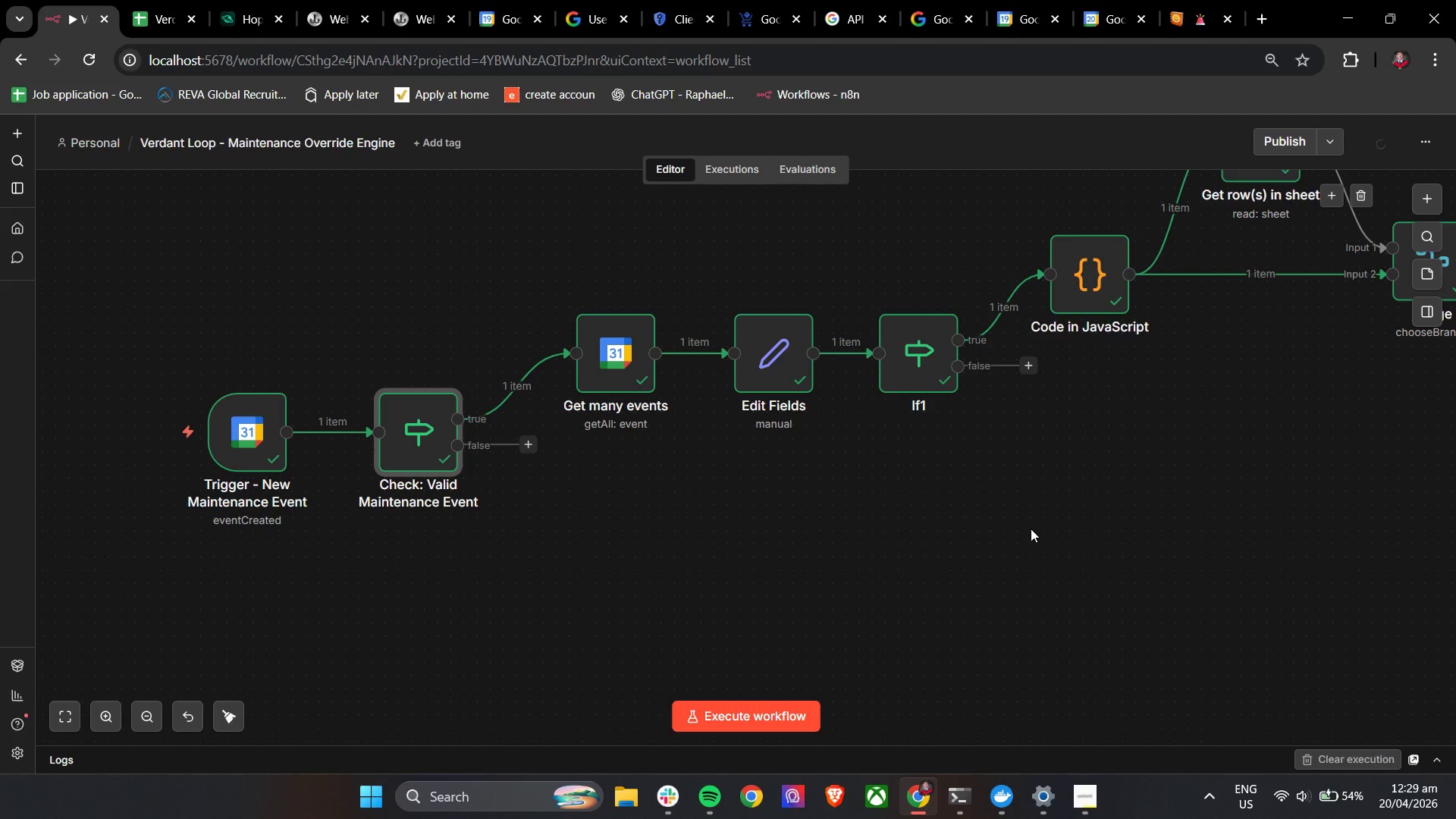 
hold_key(key=ControlLeft, duration=0.41)
left_click_drag(start_coordinate=[1006, 503], to_coordinate=[907, 529])
 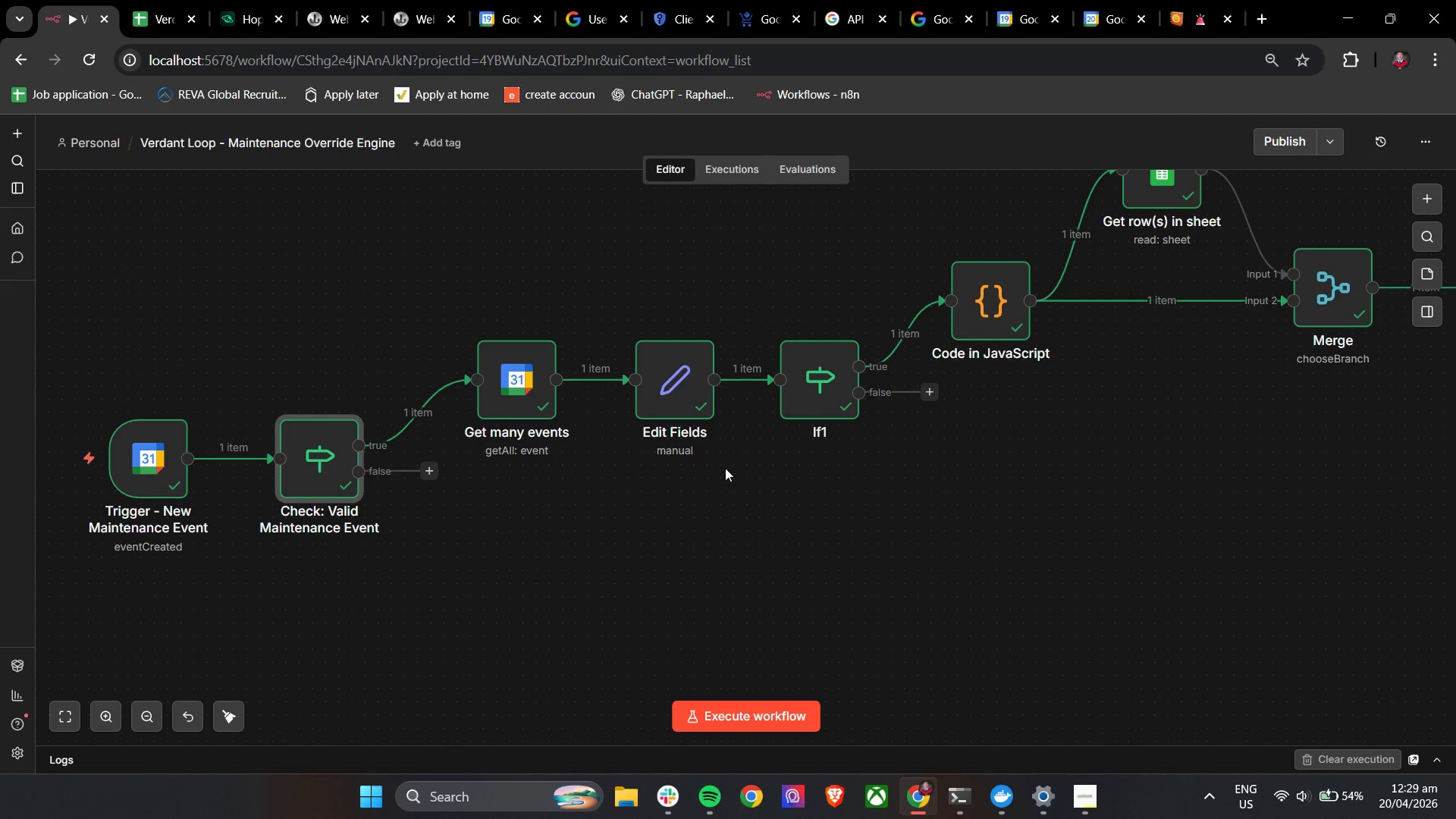 
left_click([512, 397])
 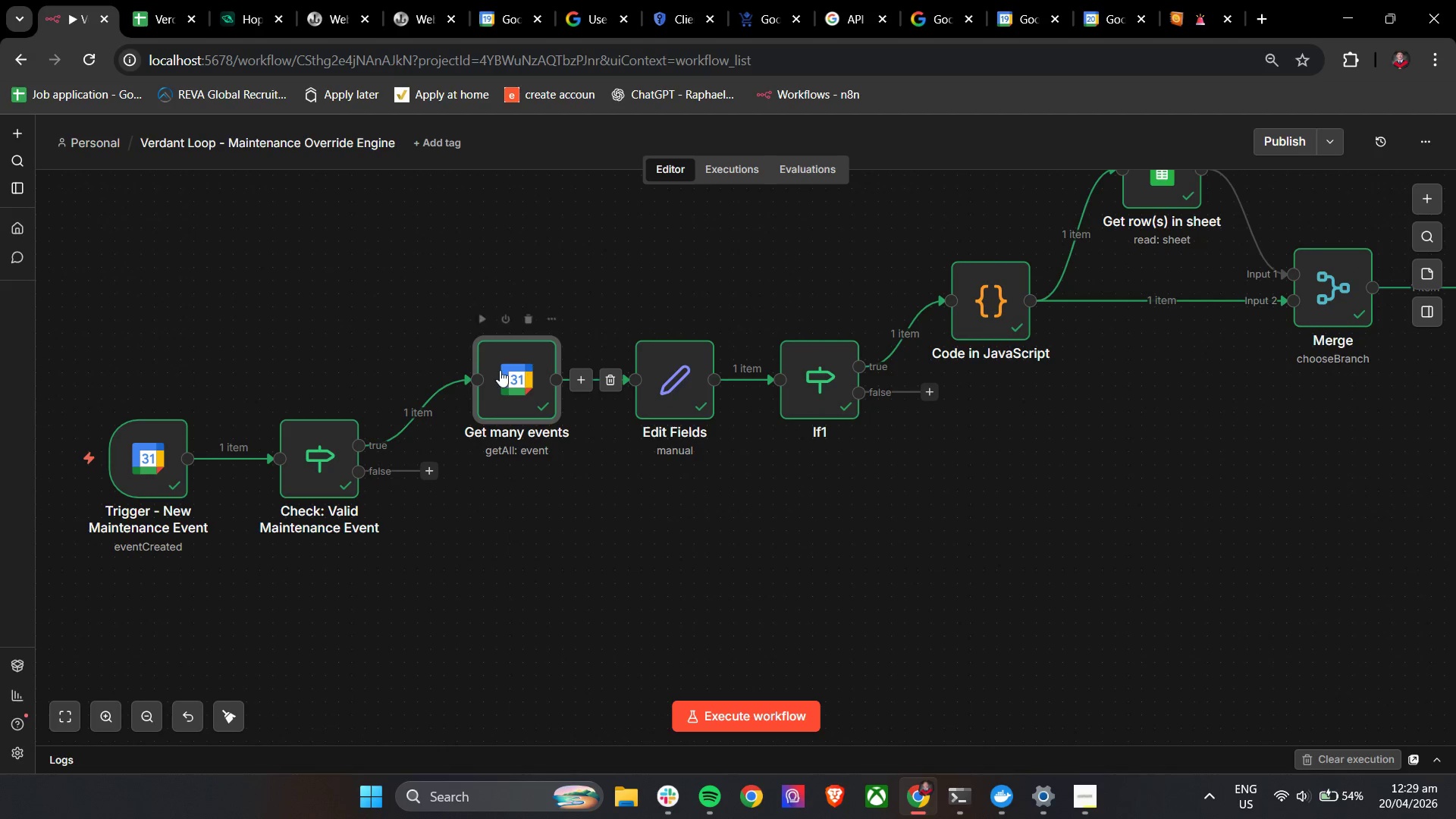 
double_click([497, 372])
 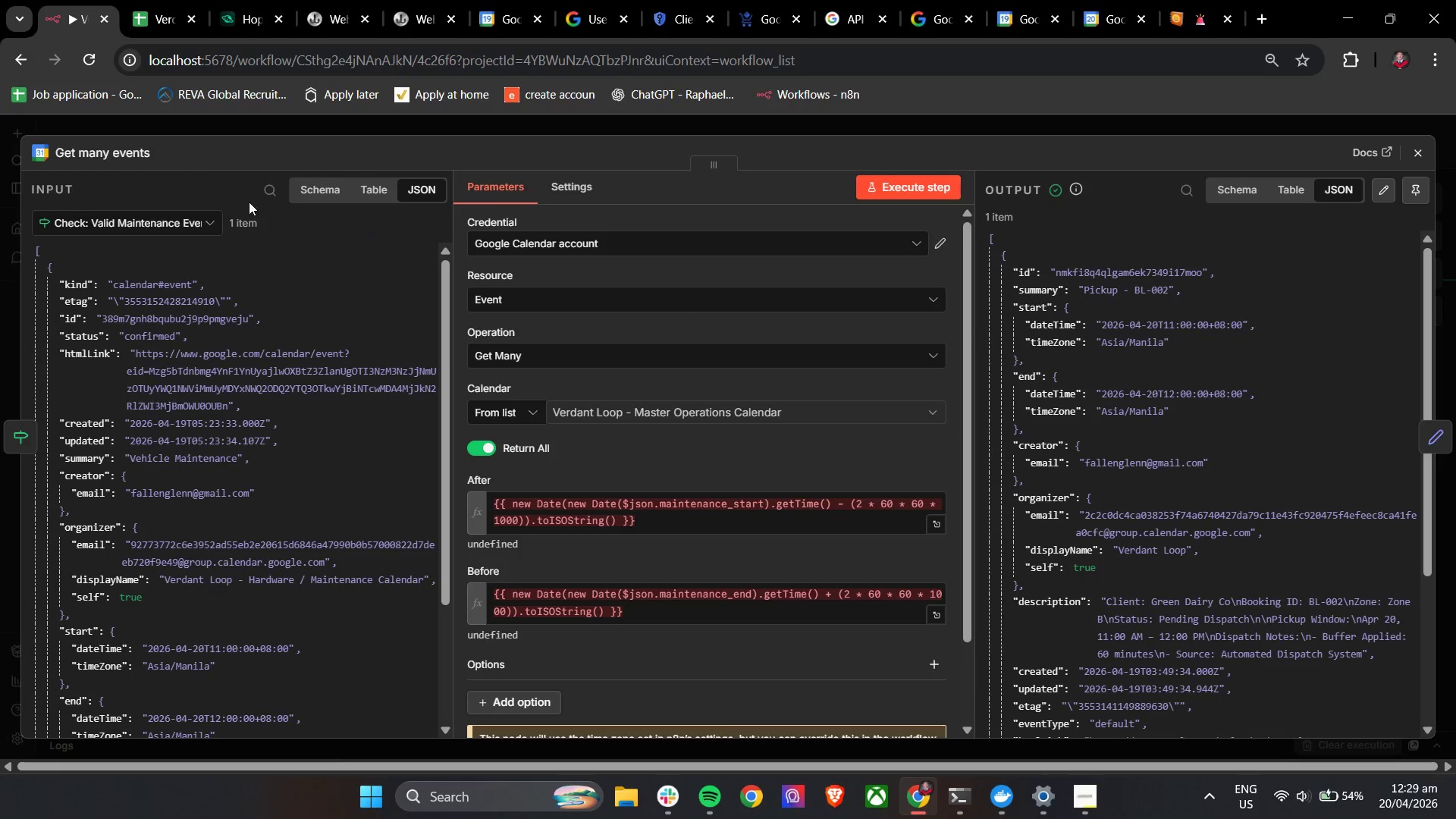 
left_click([134, 161])
 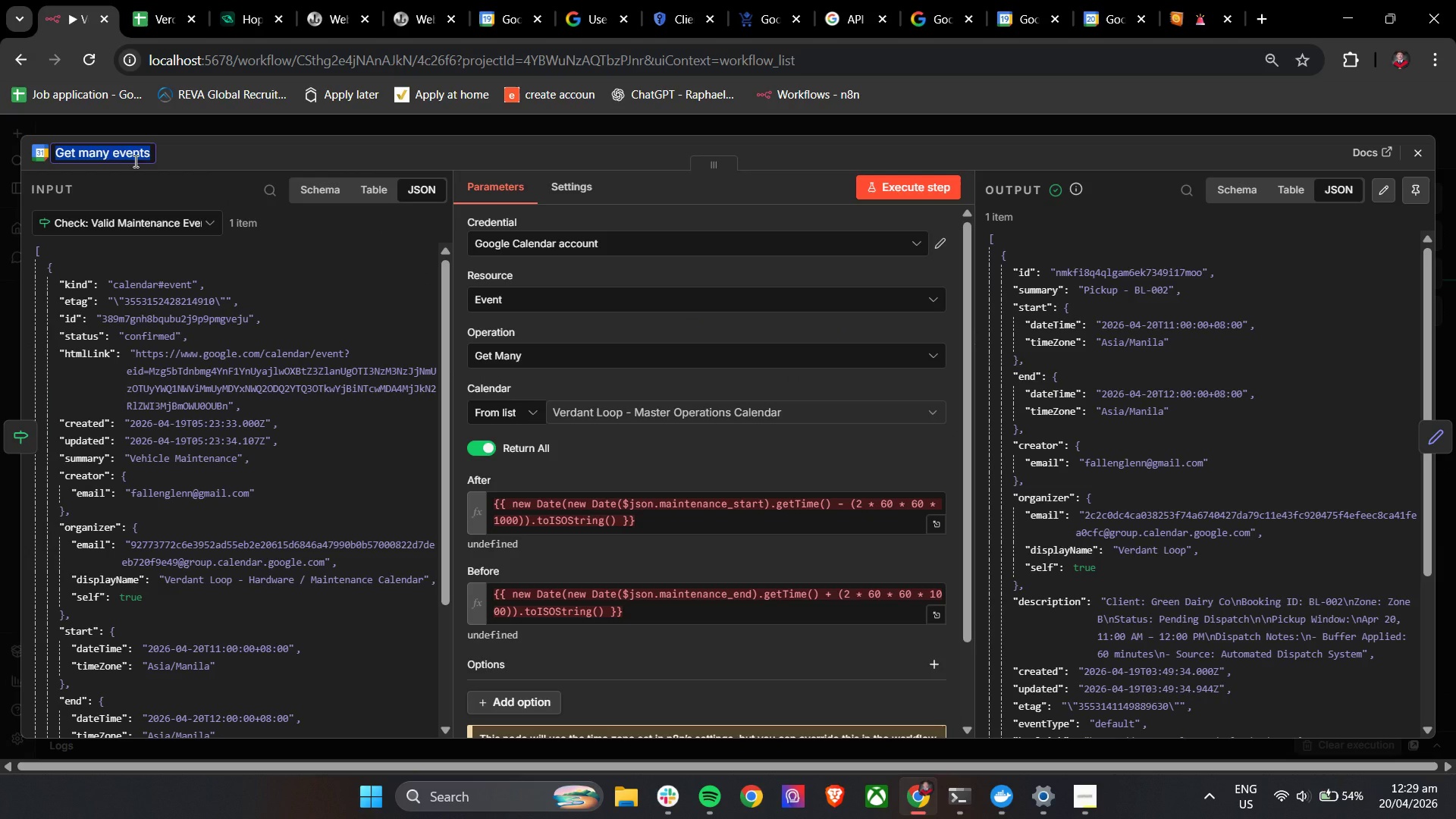 
type(Get)
key(Backspace)
key(Backspace)
key(Backspace)
type(Fetch: Es)
key(Backspace)
type(xisting Booking (Conflist Check)
key(Backspace)
type(ct Check))
 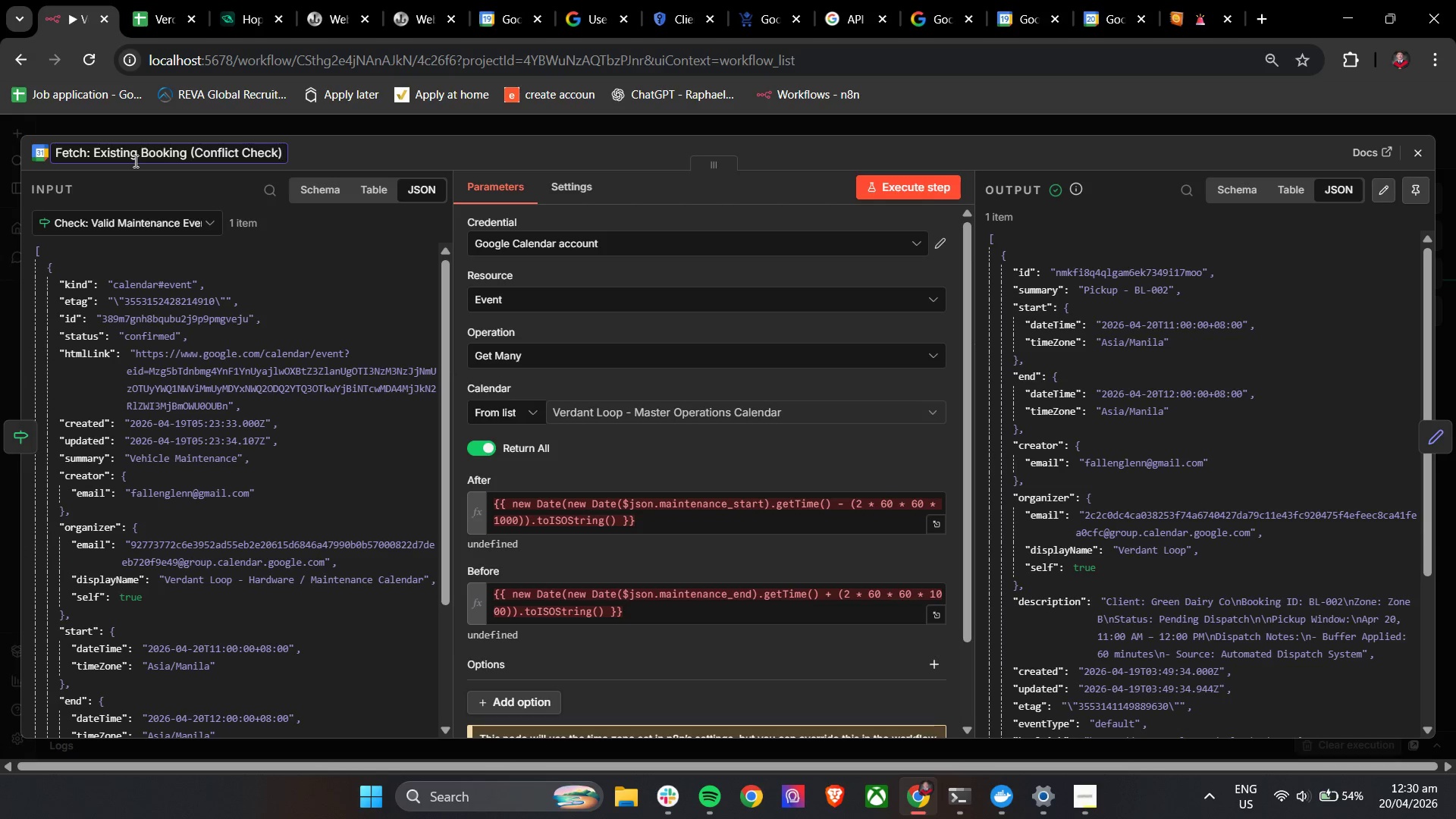 
left_click([439, 153])
 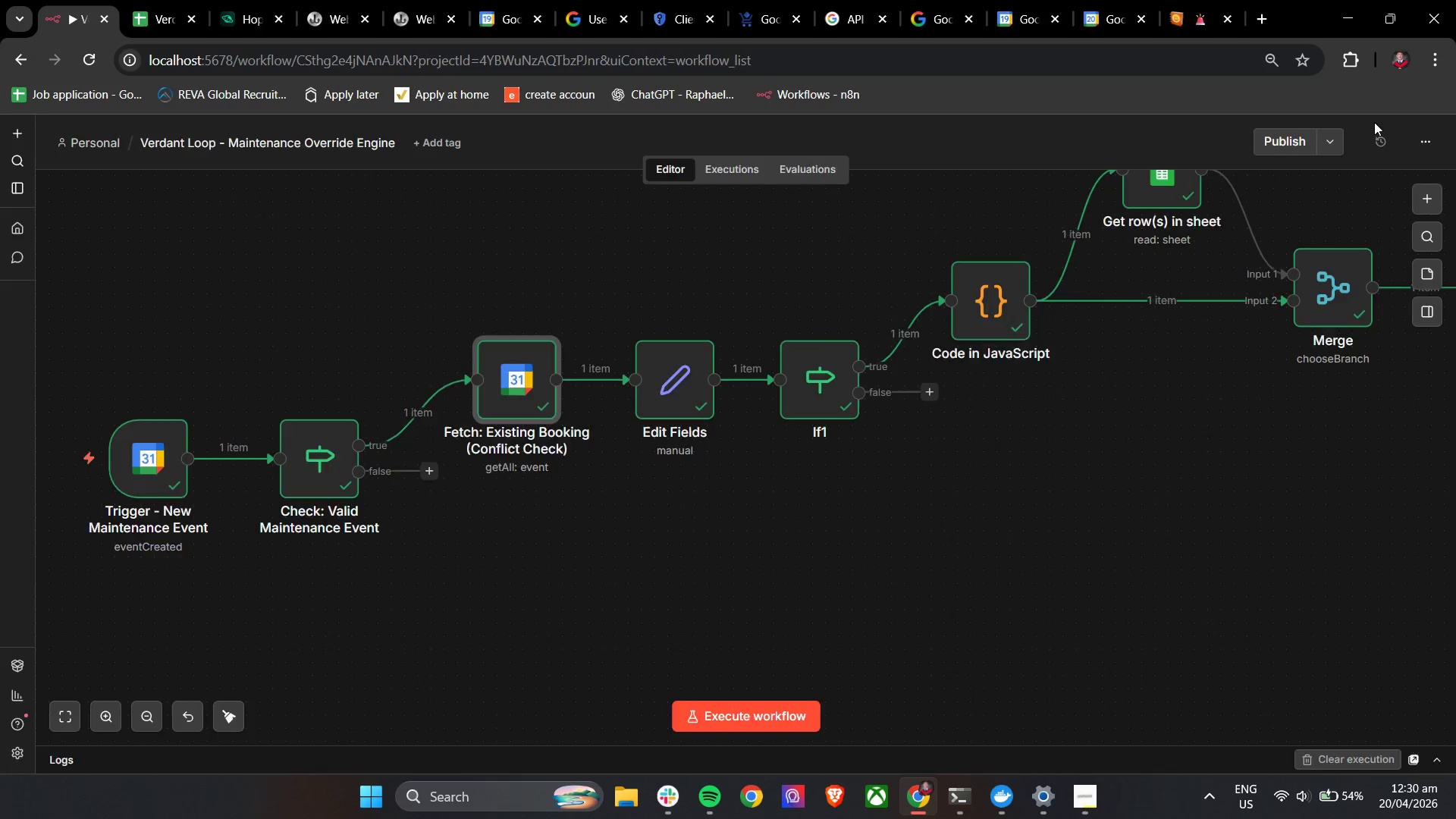 
hold_key(key=ControlLeft, duration=0.56)
left_click_drag(start_coordinate=[824, 530], to_coordinate=[781, 538])
 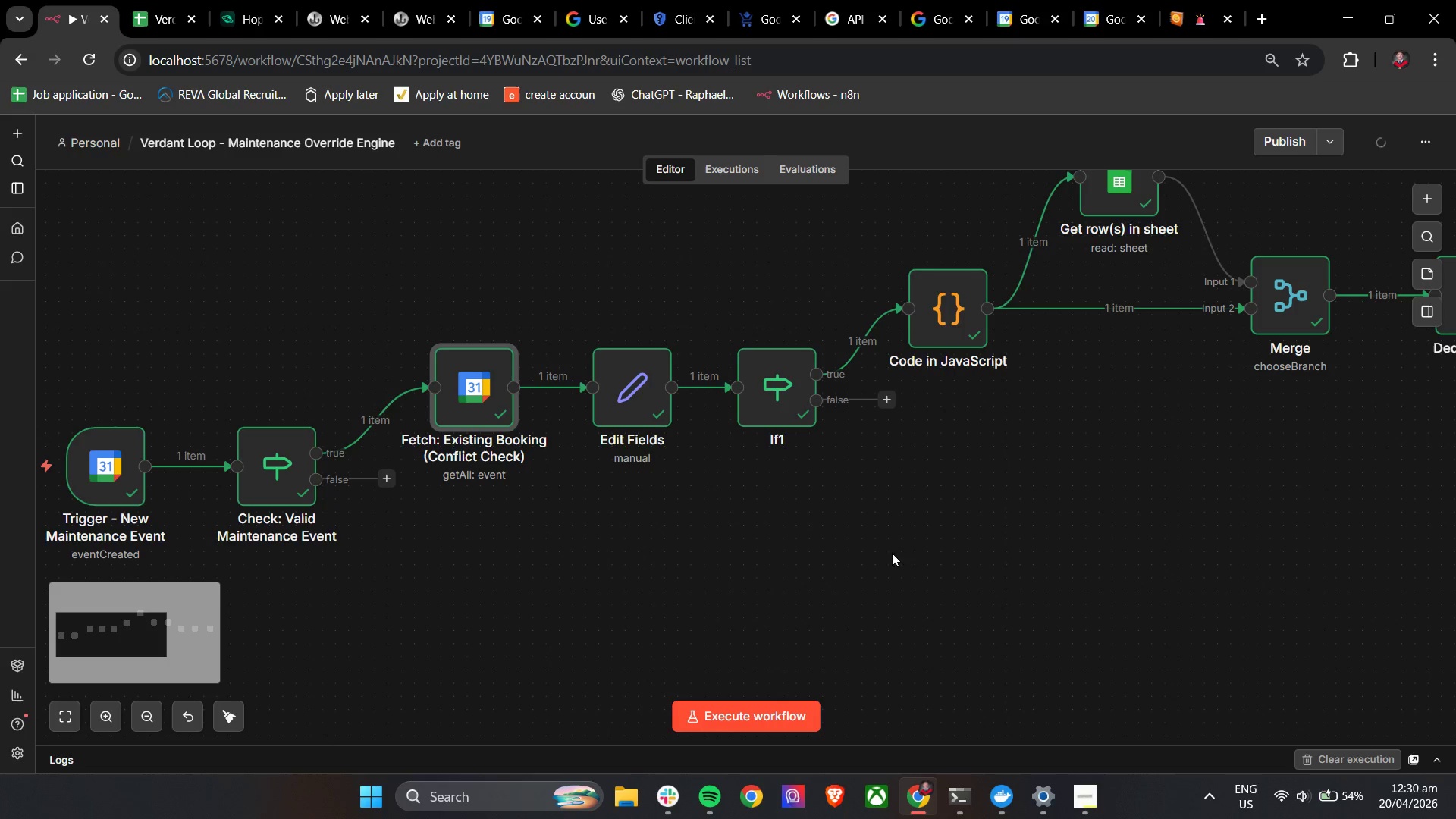 
hold_key(key=ControlLeft, duration=0.45)
left_click_drag(start_coordinate=[908, 554], to_coordinate=[864, 608])
 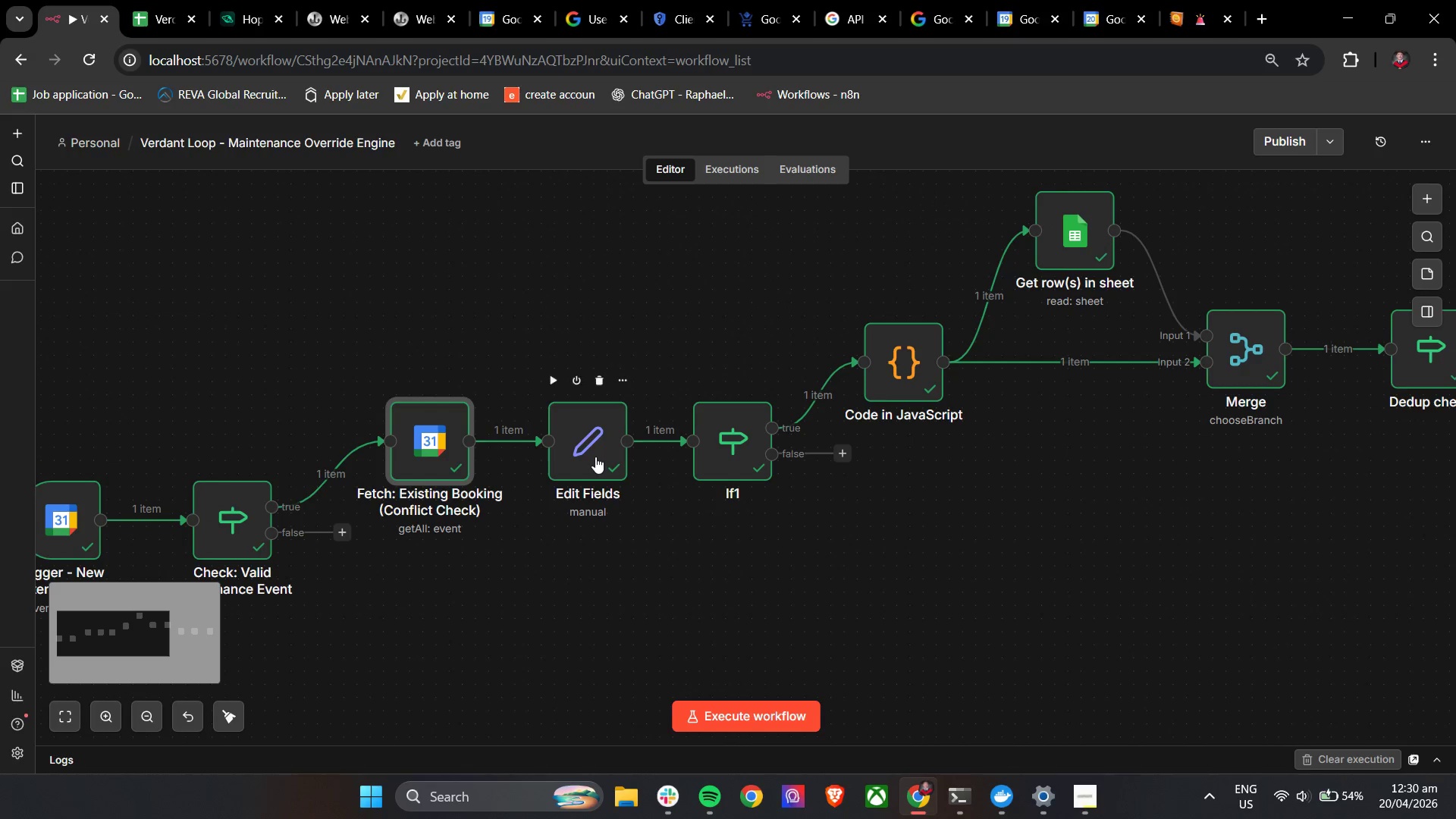 
double_click([595, 457])
 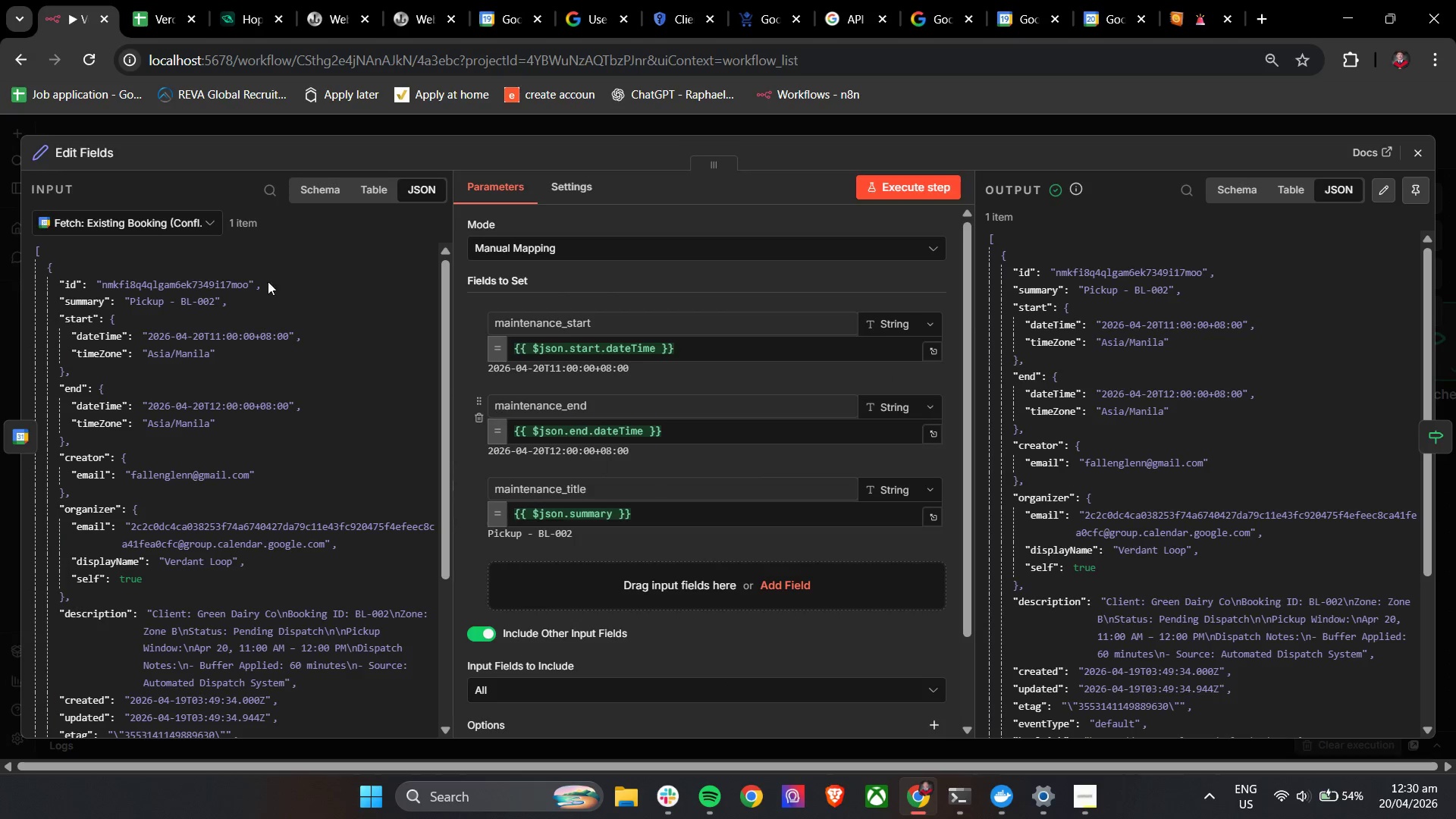 
left_click([102, 143])
 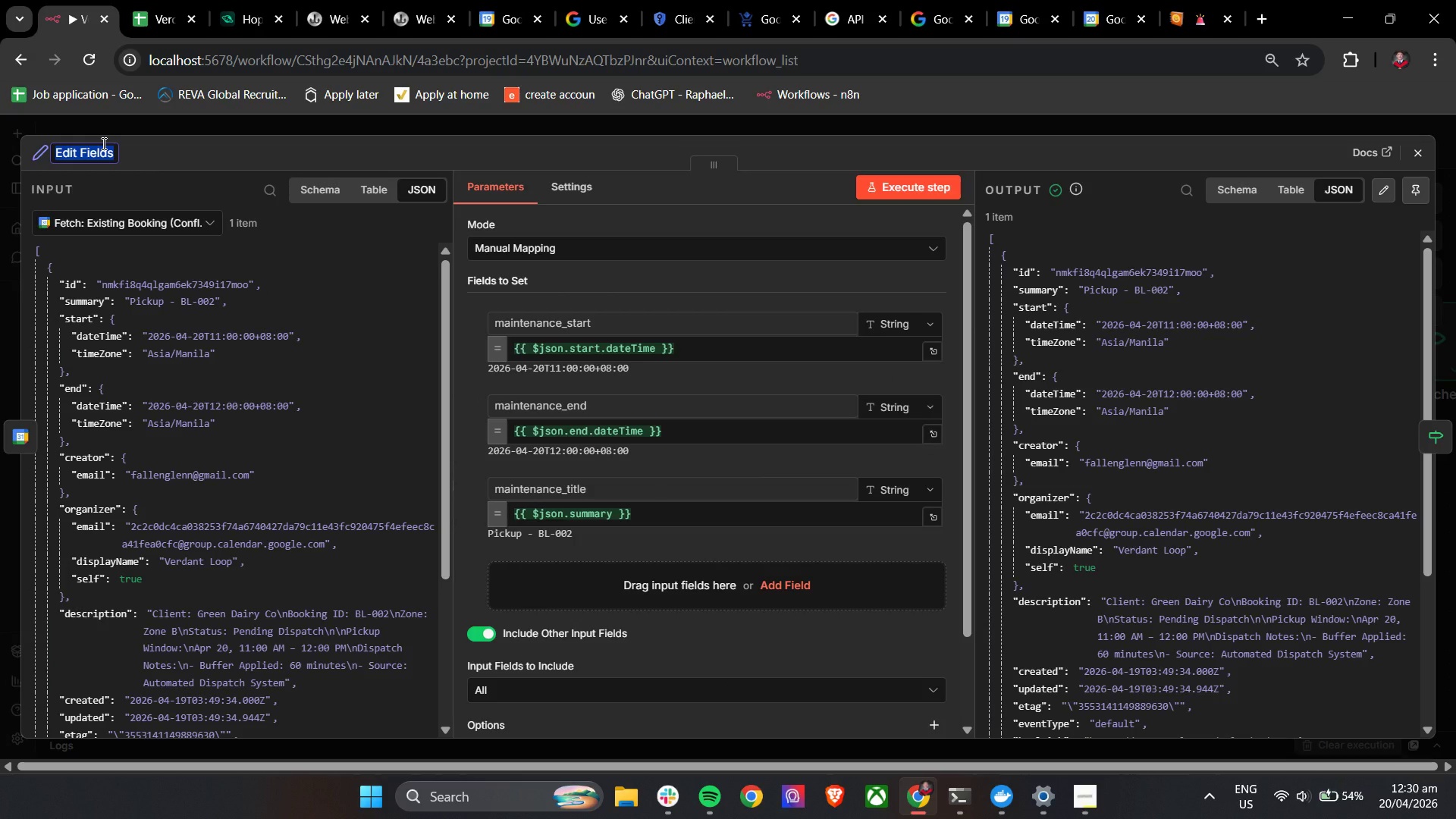 
type(Normalize )
key(Backspace)
type(: Maintenance Event Data)
 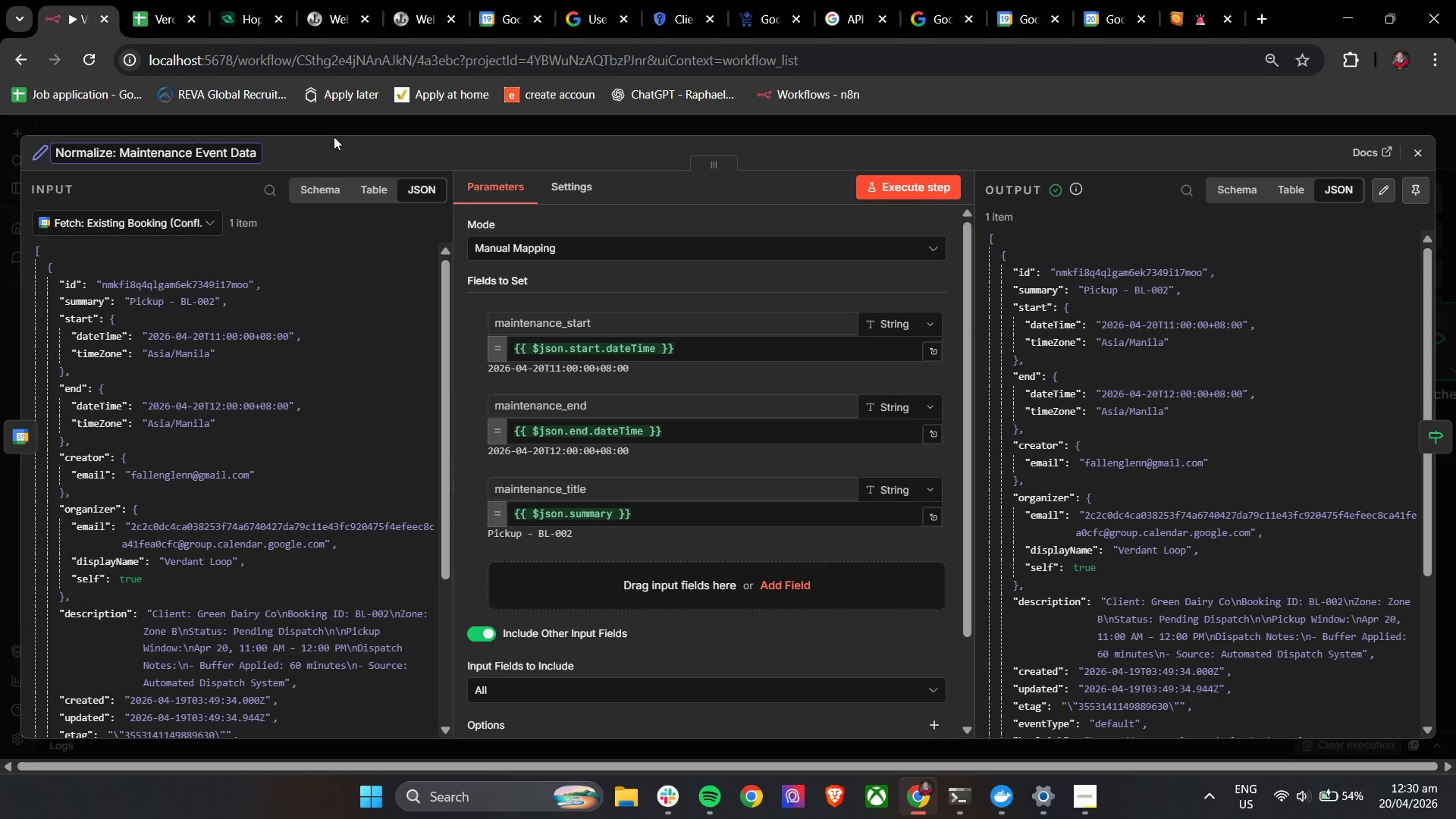 
left_click([344, 151])
 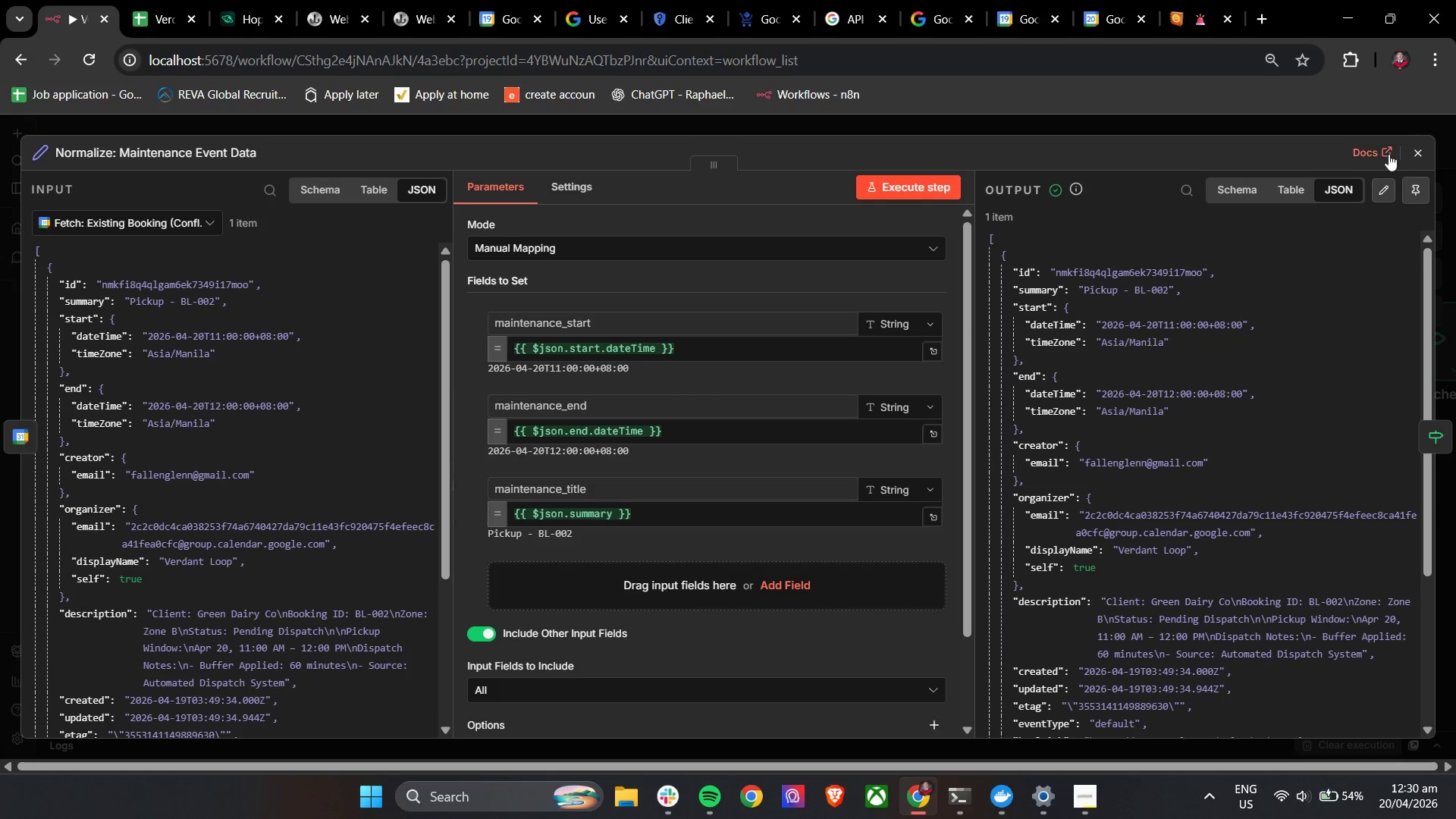 
left_click([1415, 156])
 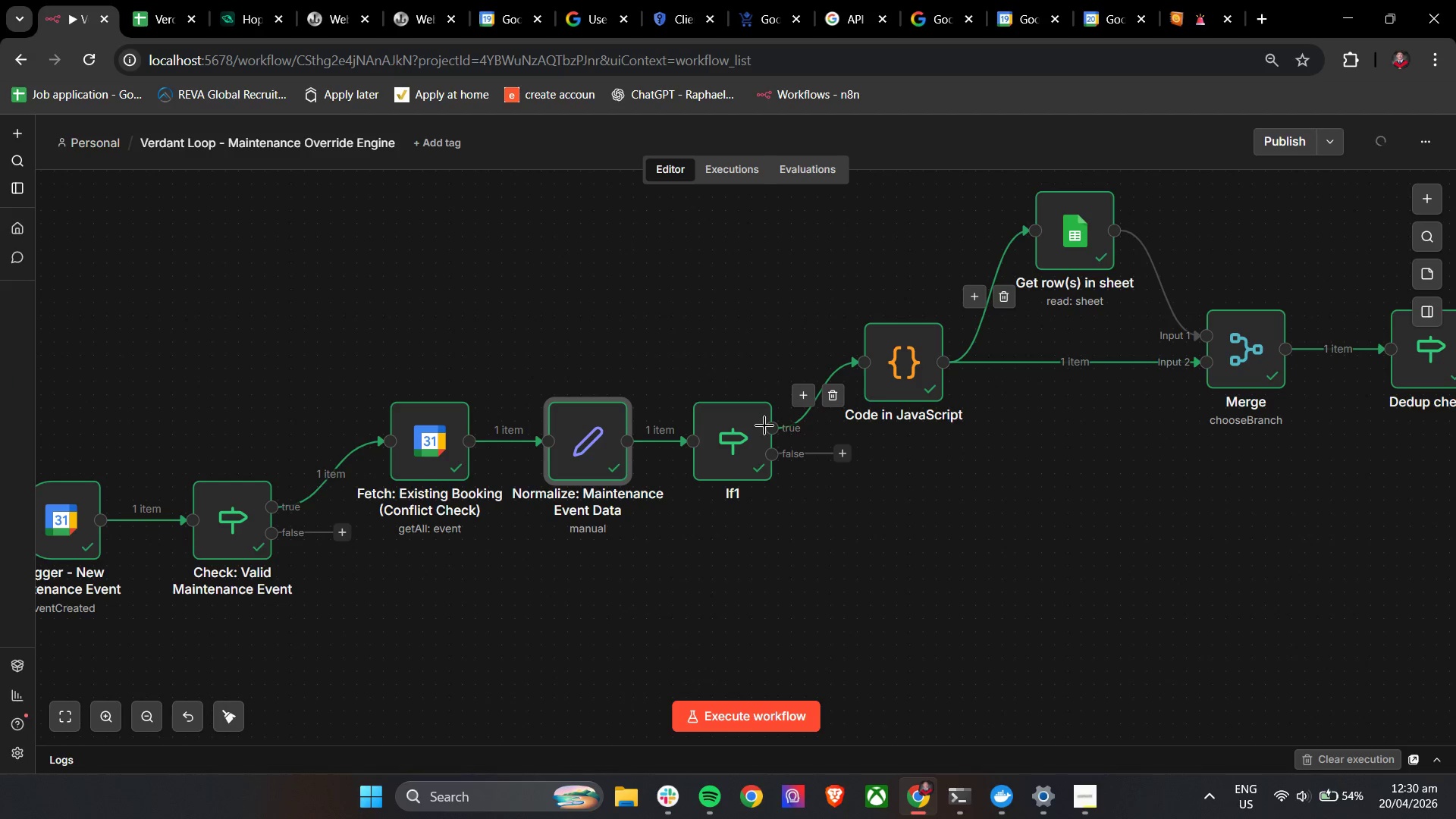 
left_click([728, 440])
 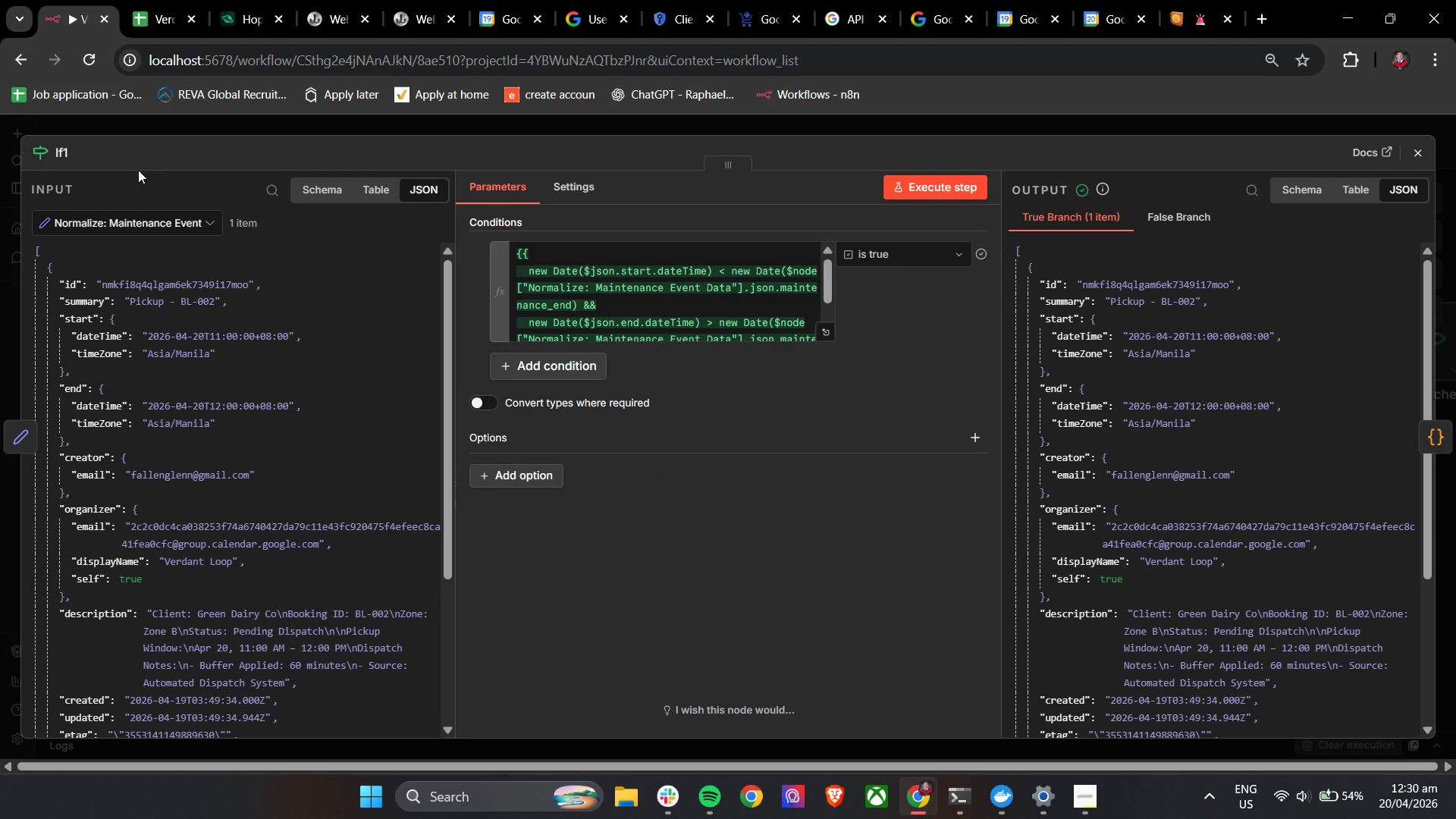 
left_click([64, 152])
 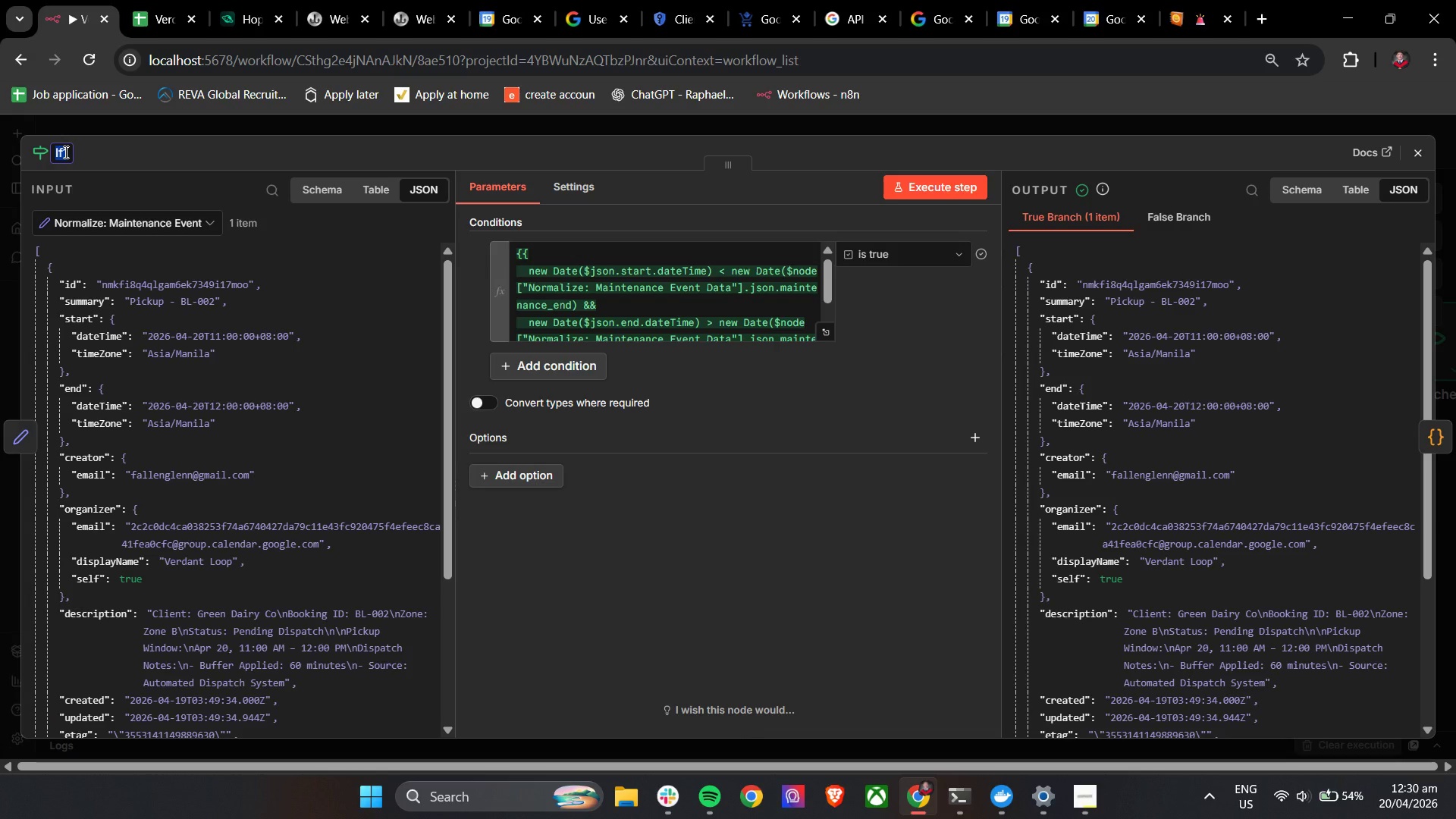 
type(Check)
 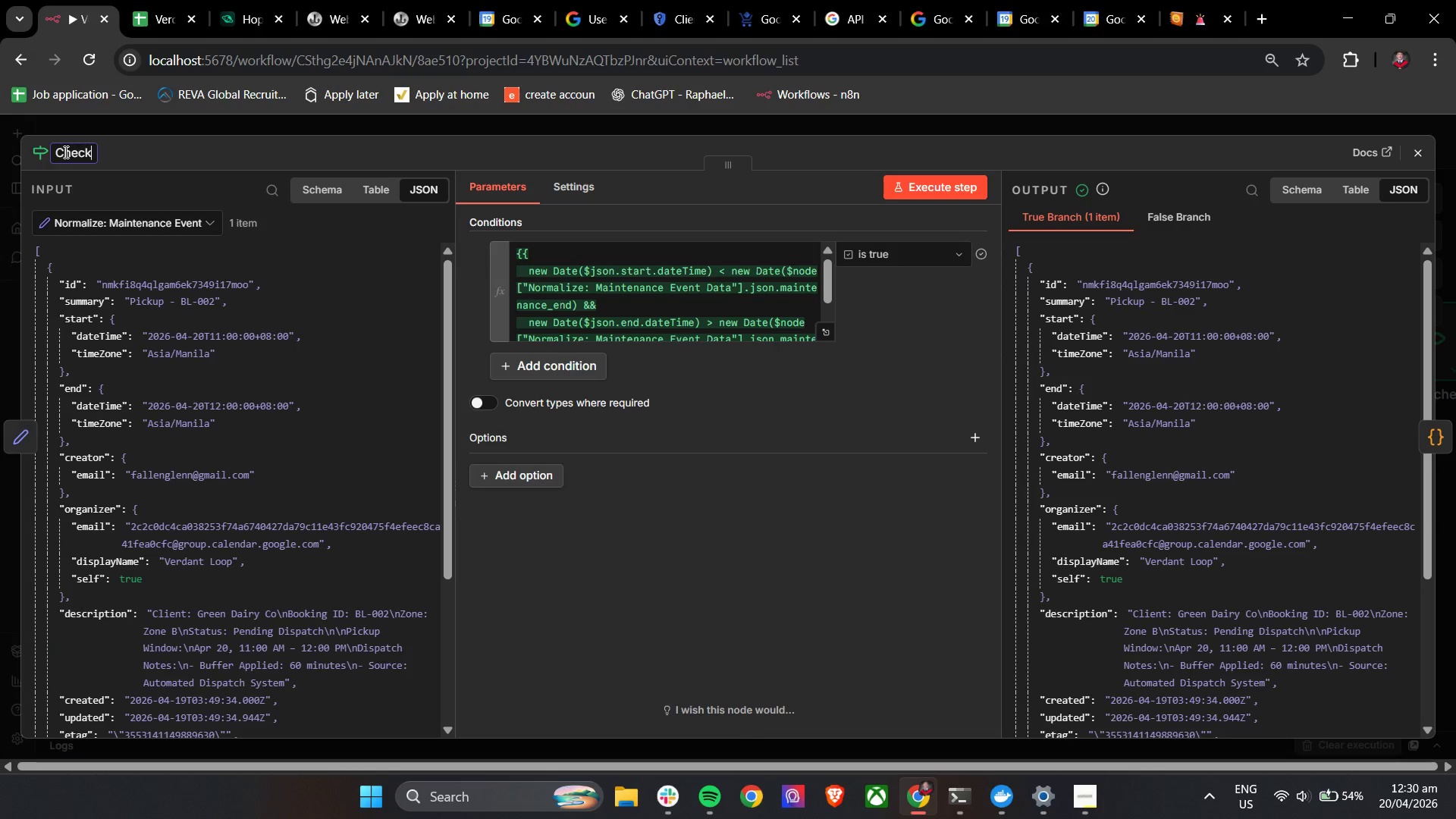 
type(: Scheduling Conflict Exist)
 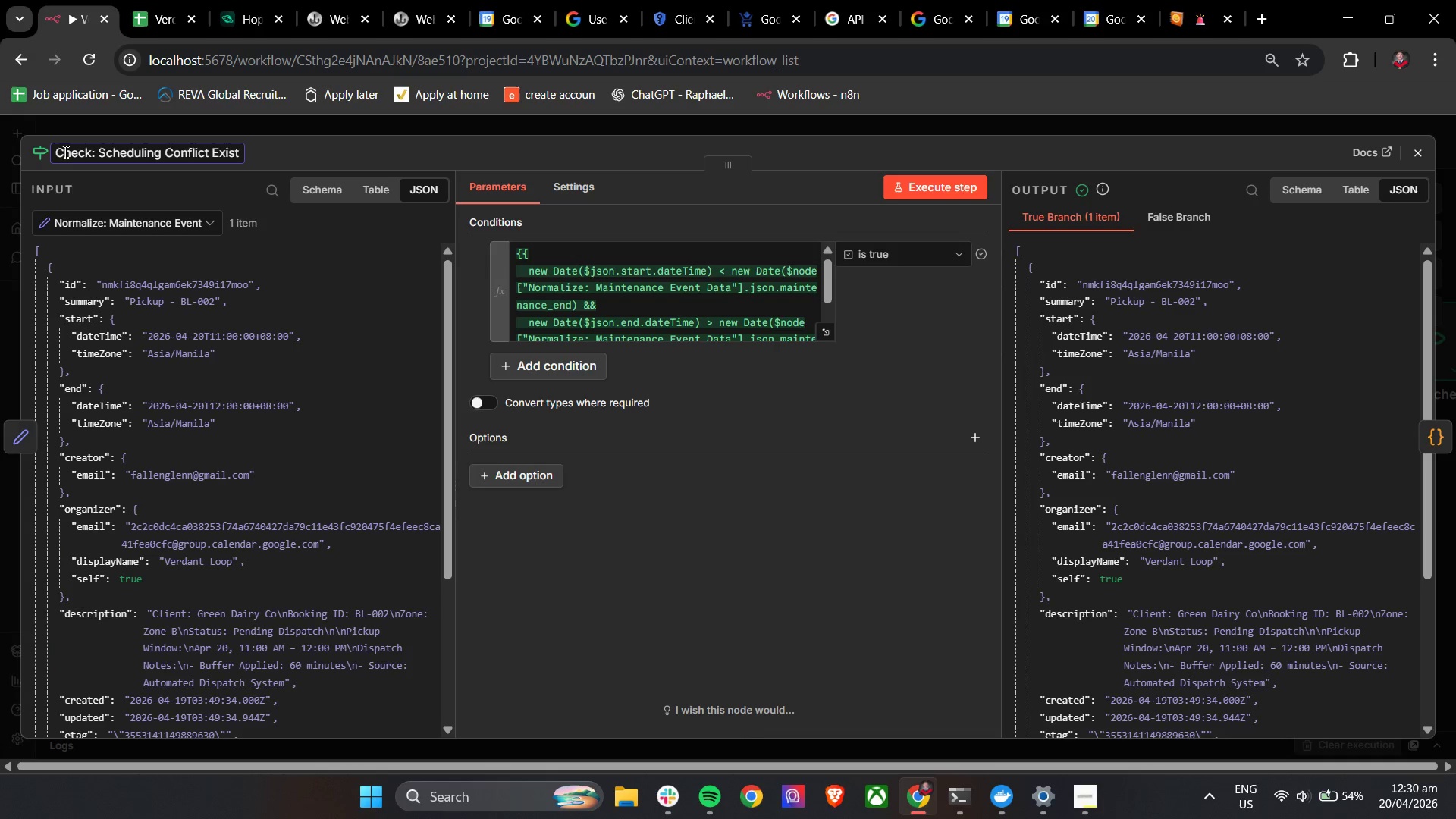 
key(S)
 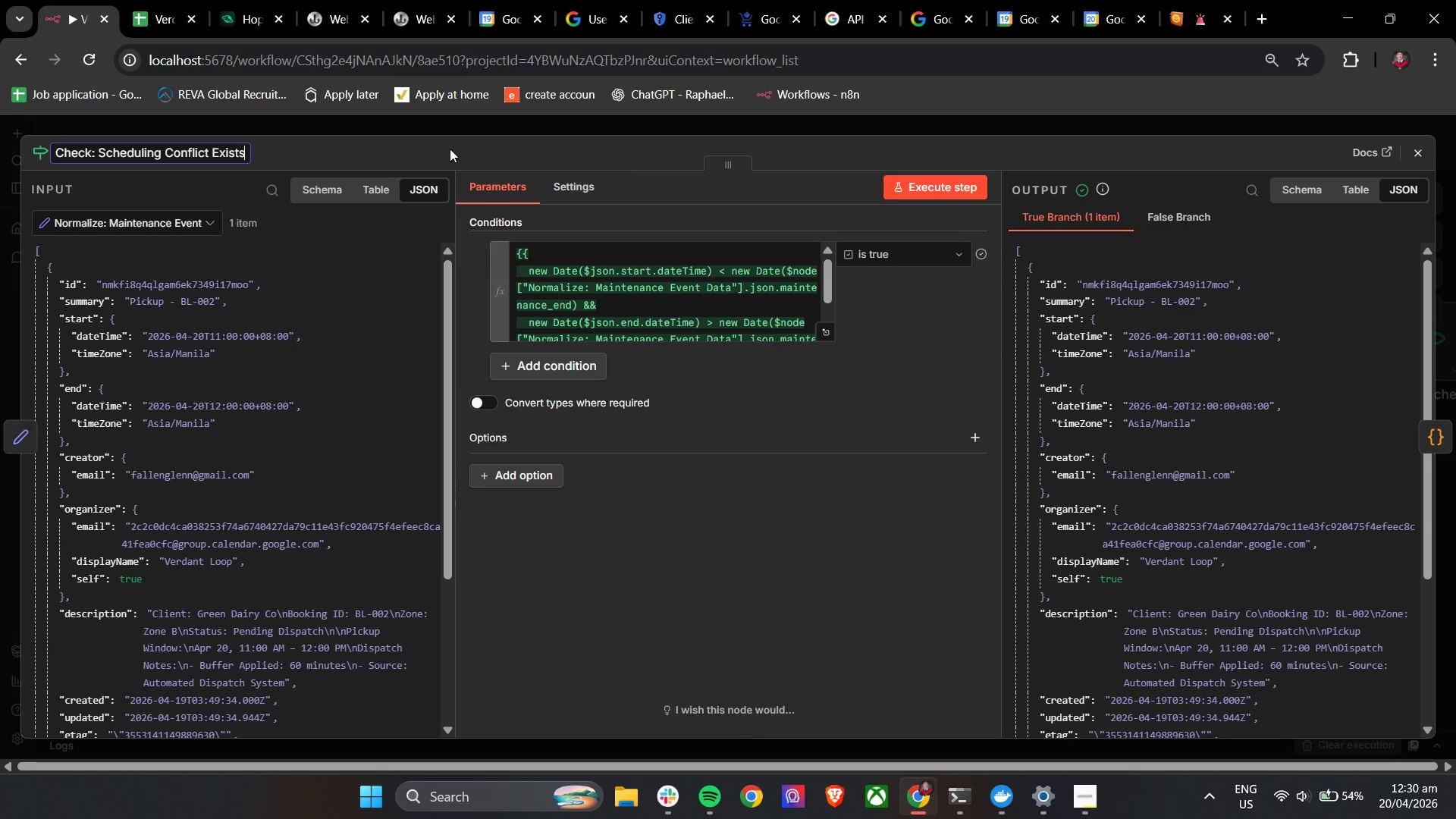 
left_click([451, 149])
 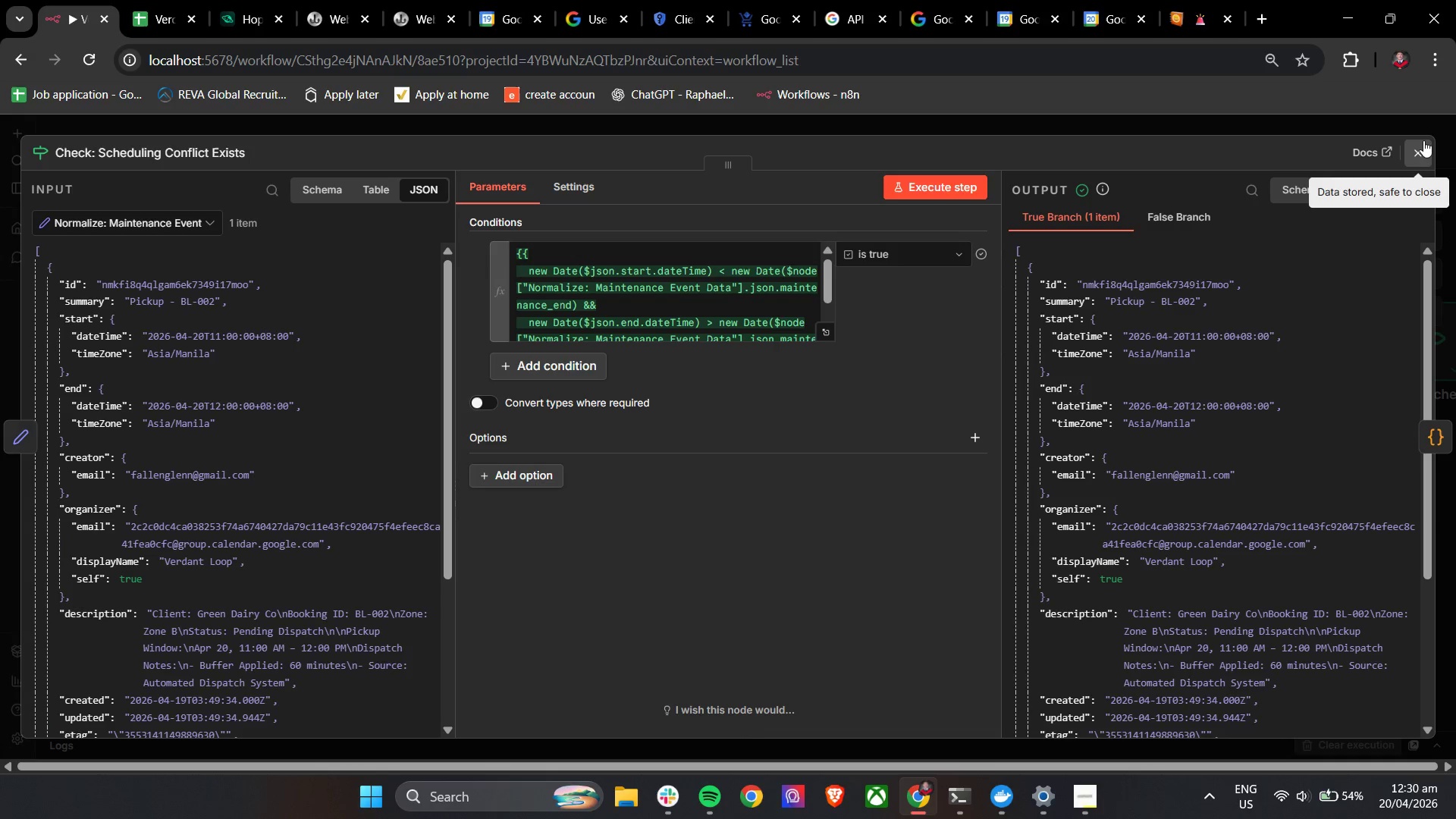 
left_click([1426, 146])
 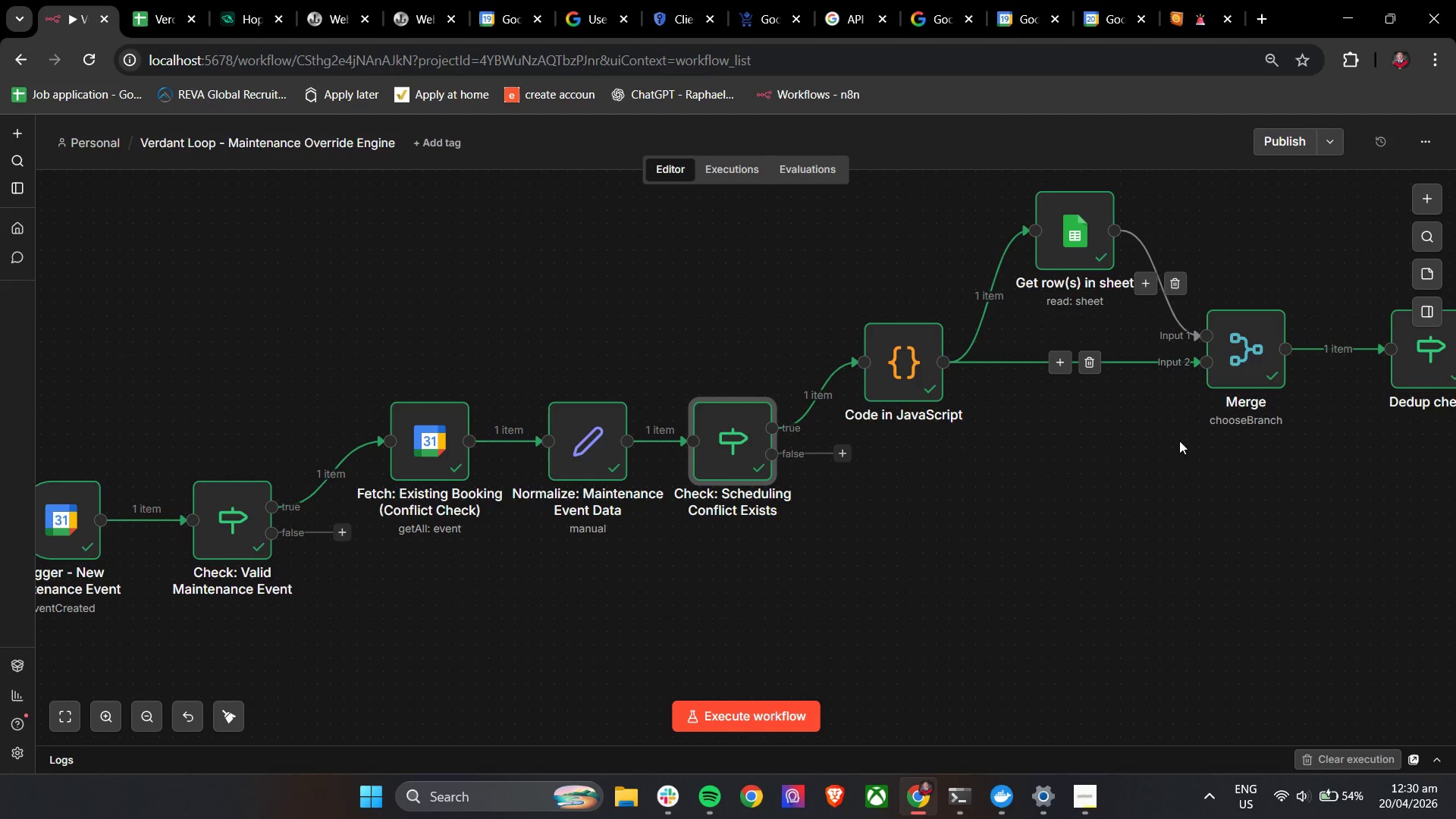 
hold_key(key=ControlLeft, duration=0.45)
left_click_drag(start_coordinate=[1024, 481], to_coordinate=[937, 482])
 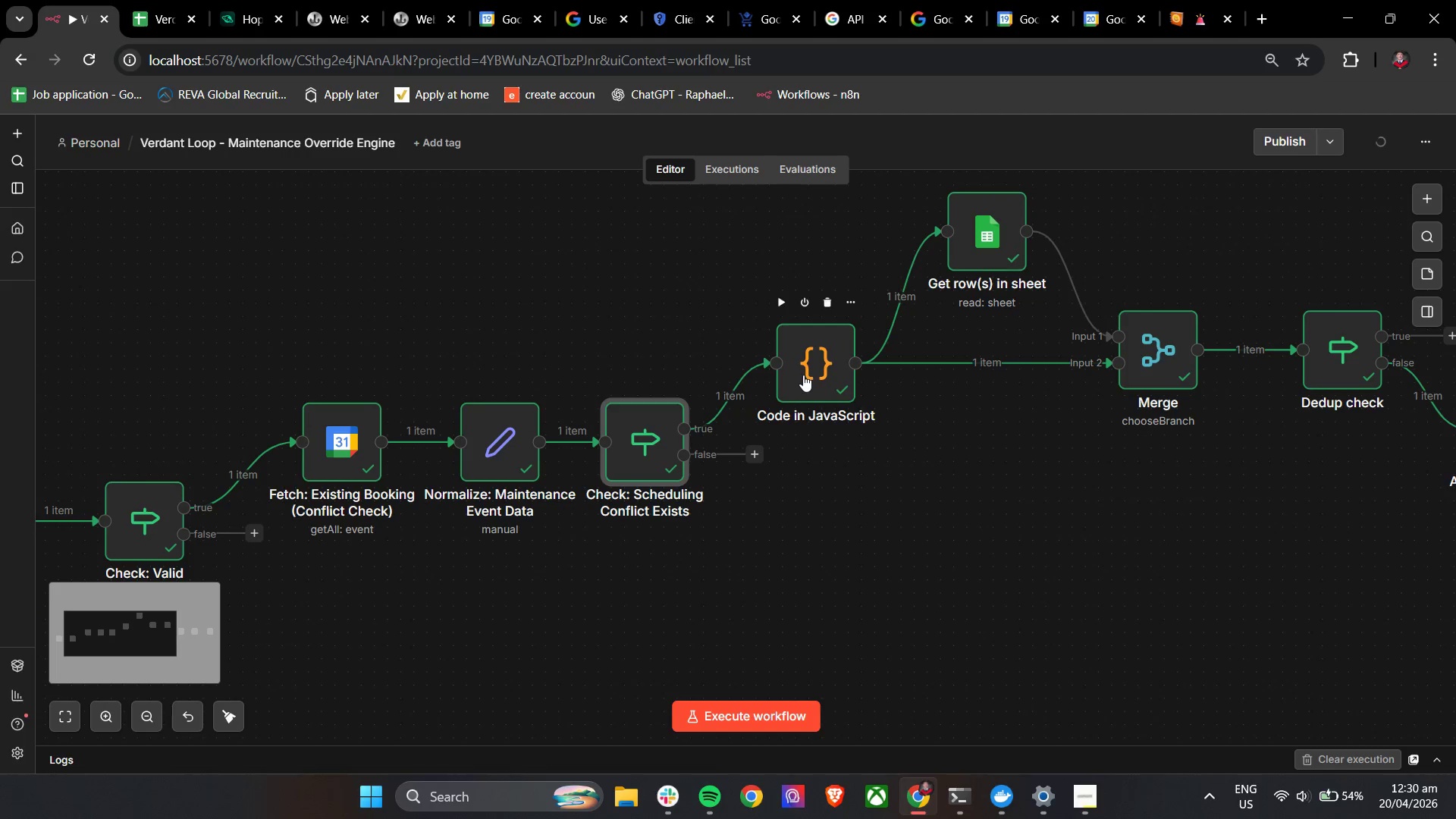 
double_click([803, 375])
 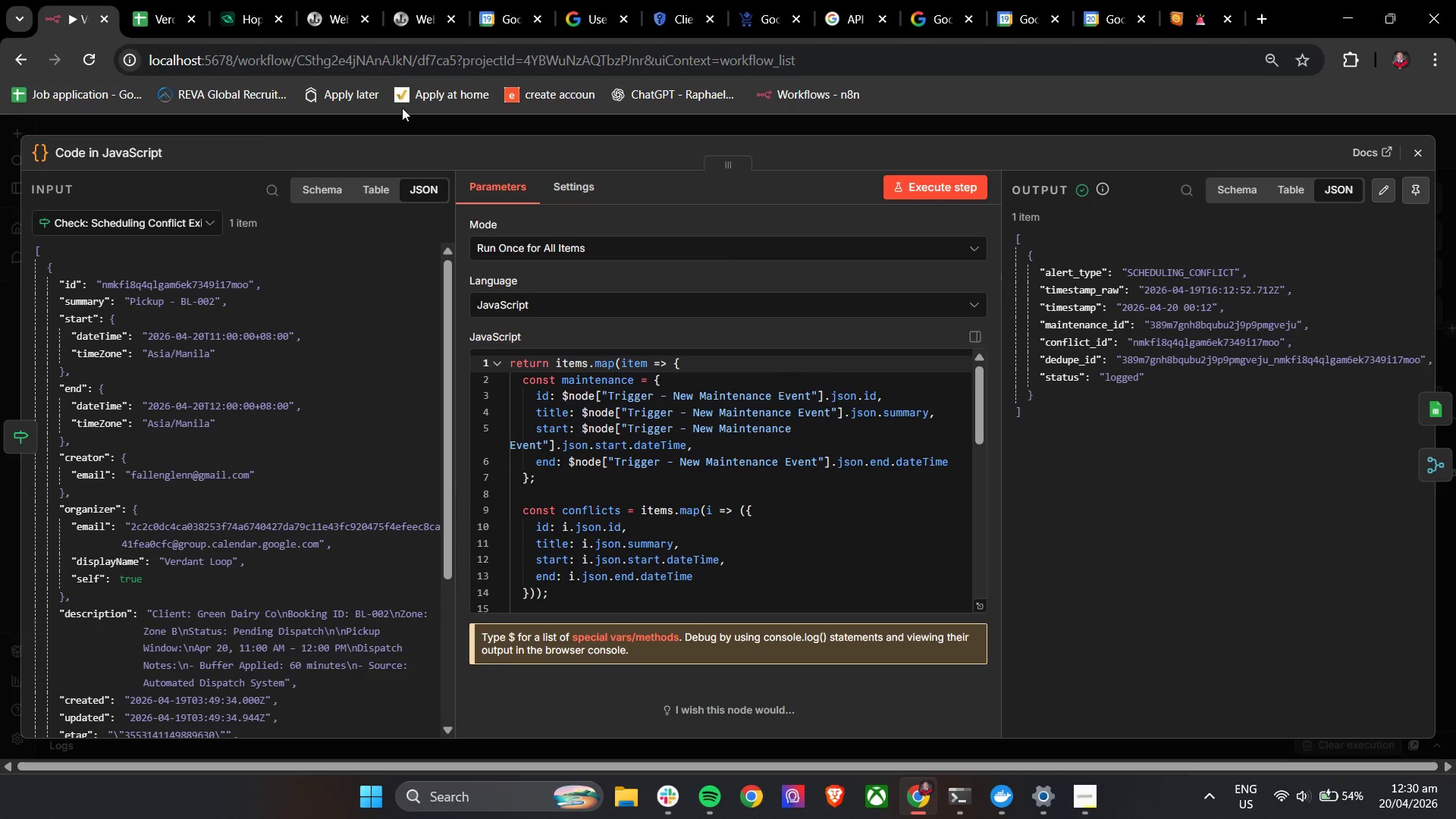 
left_click([148, 152])
 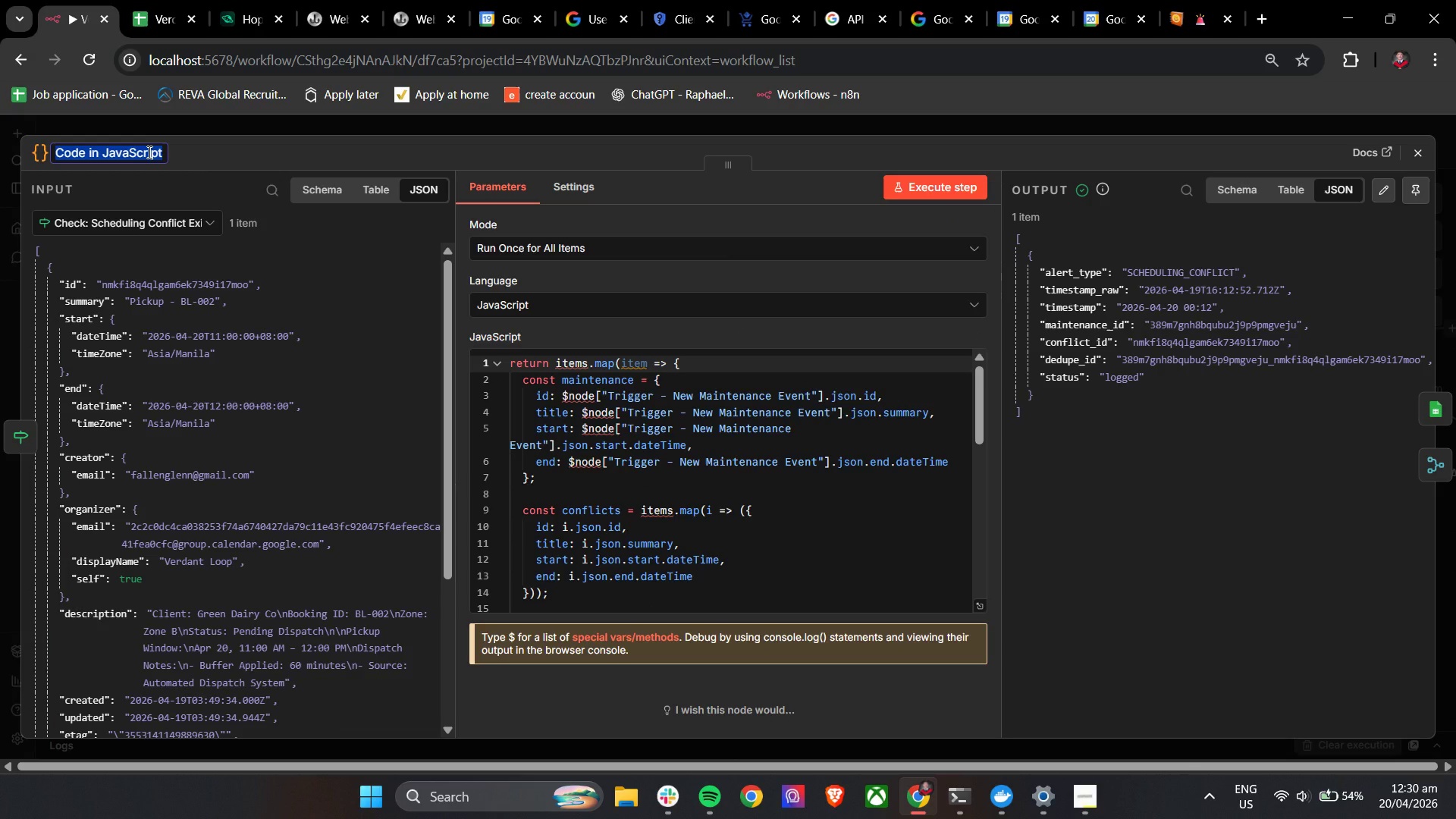 
type(BUil)
key(Backspace)
key(Backspace)
key(Backspace)
type(i)
key(Backspace)
type(uild: Conflict Payload + Dedup Key)
 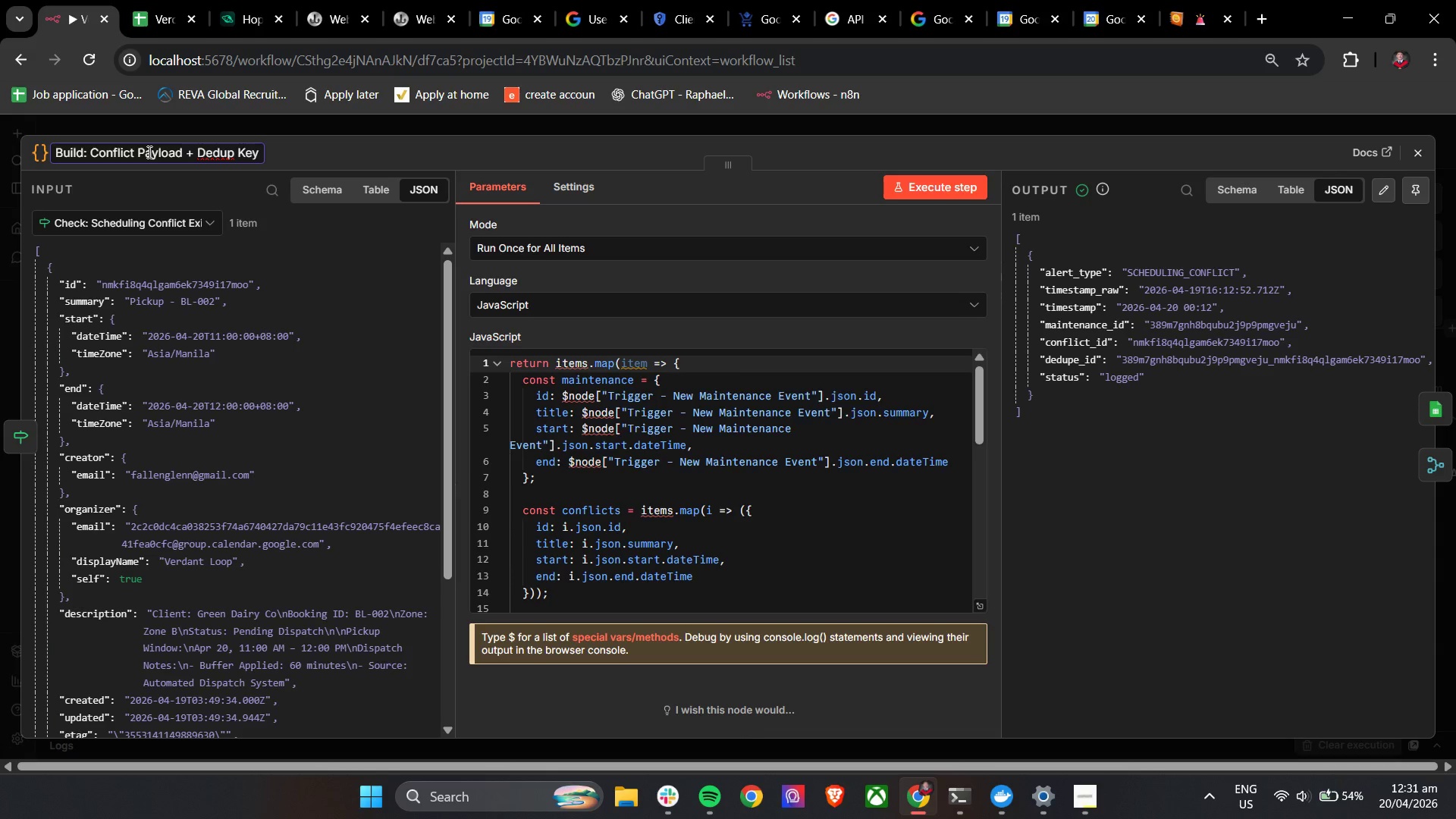 
left_click([1418, 155])
 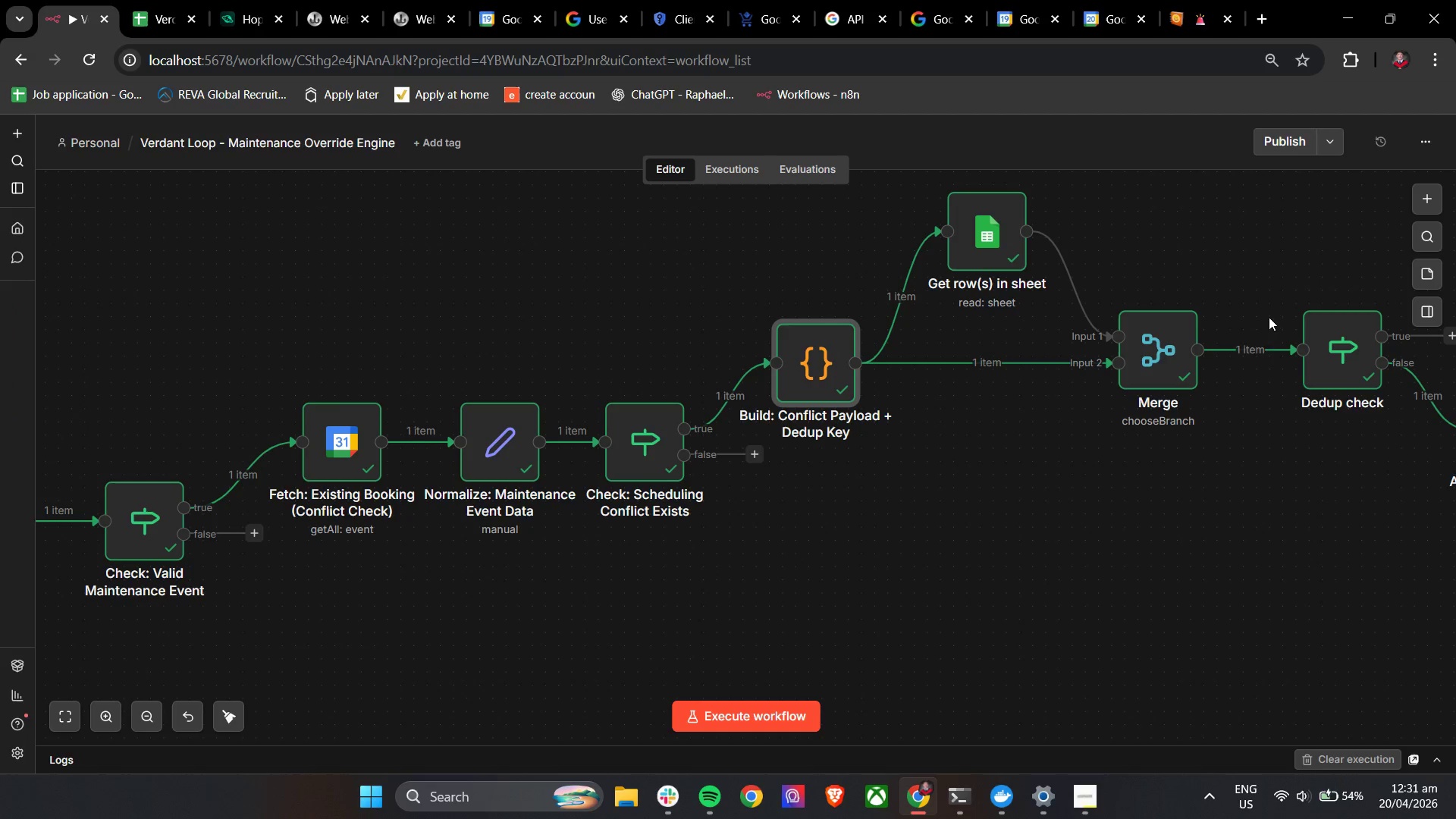 
hold_key(key=ControlLeft, duration=0.53)
left_click_drag(start_coordinate=[1047, 495], to_coordinate=[939, 532])
 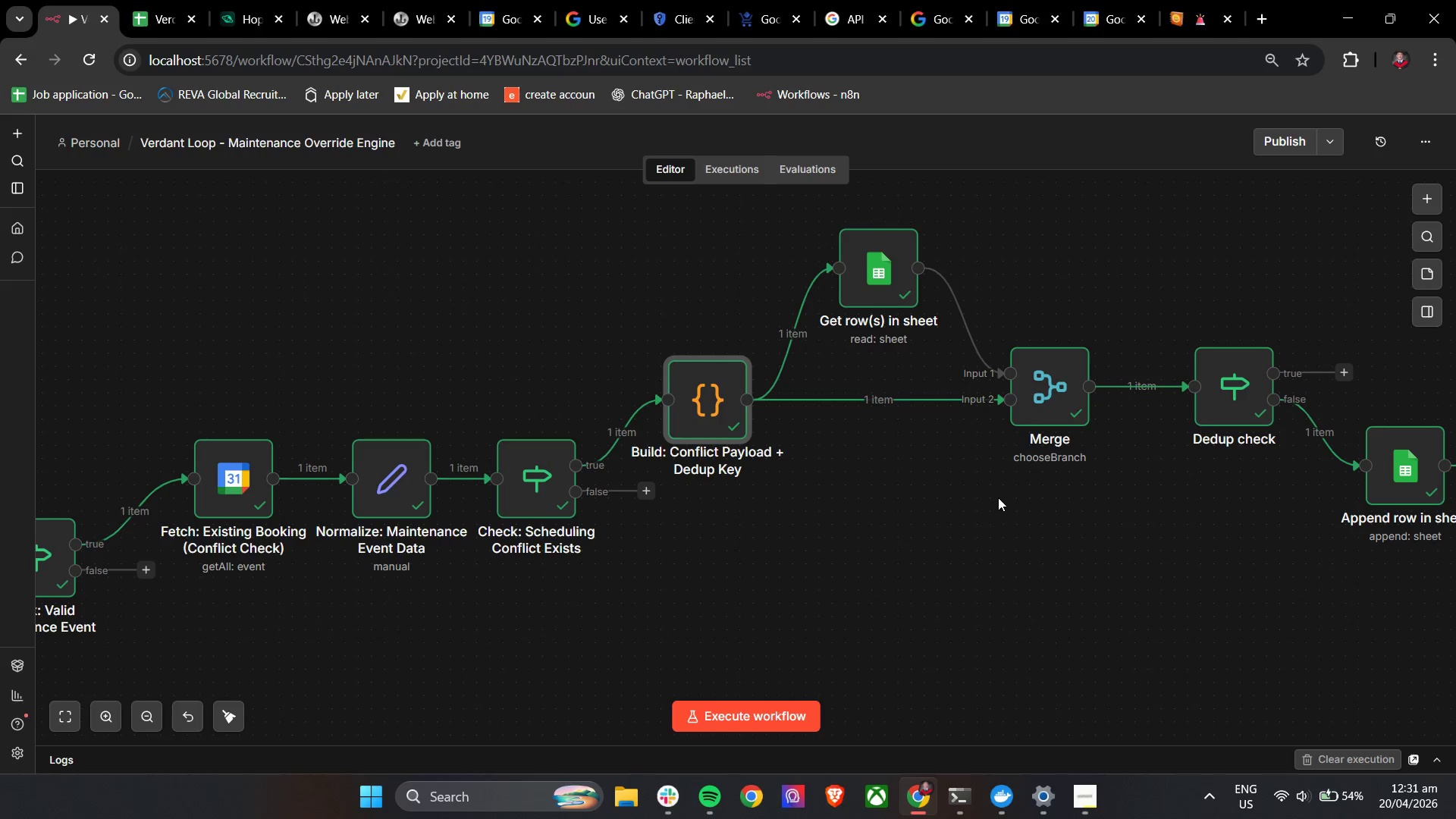 
wait(5.66)
 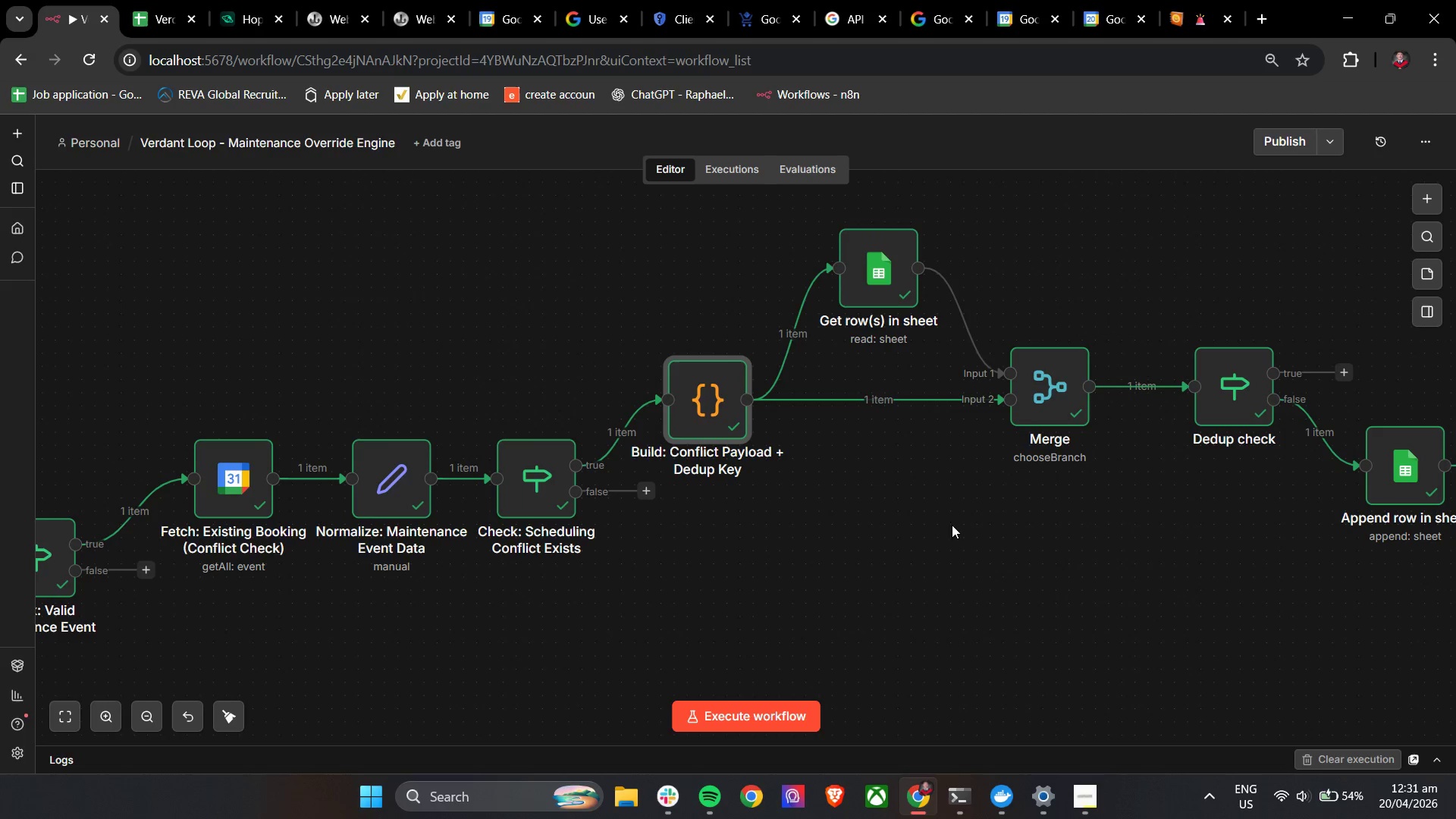 
double_click([887, 271])
 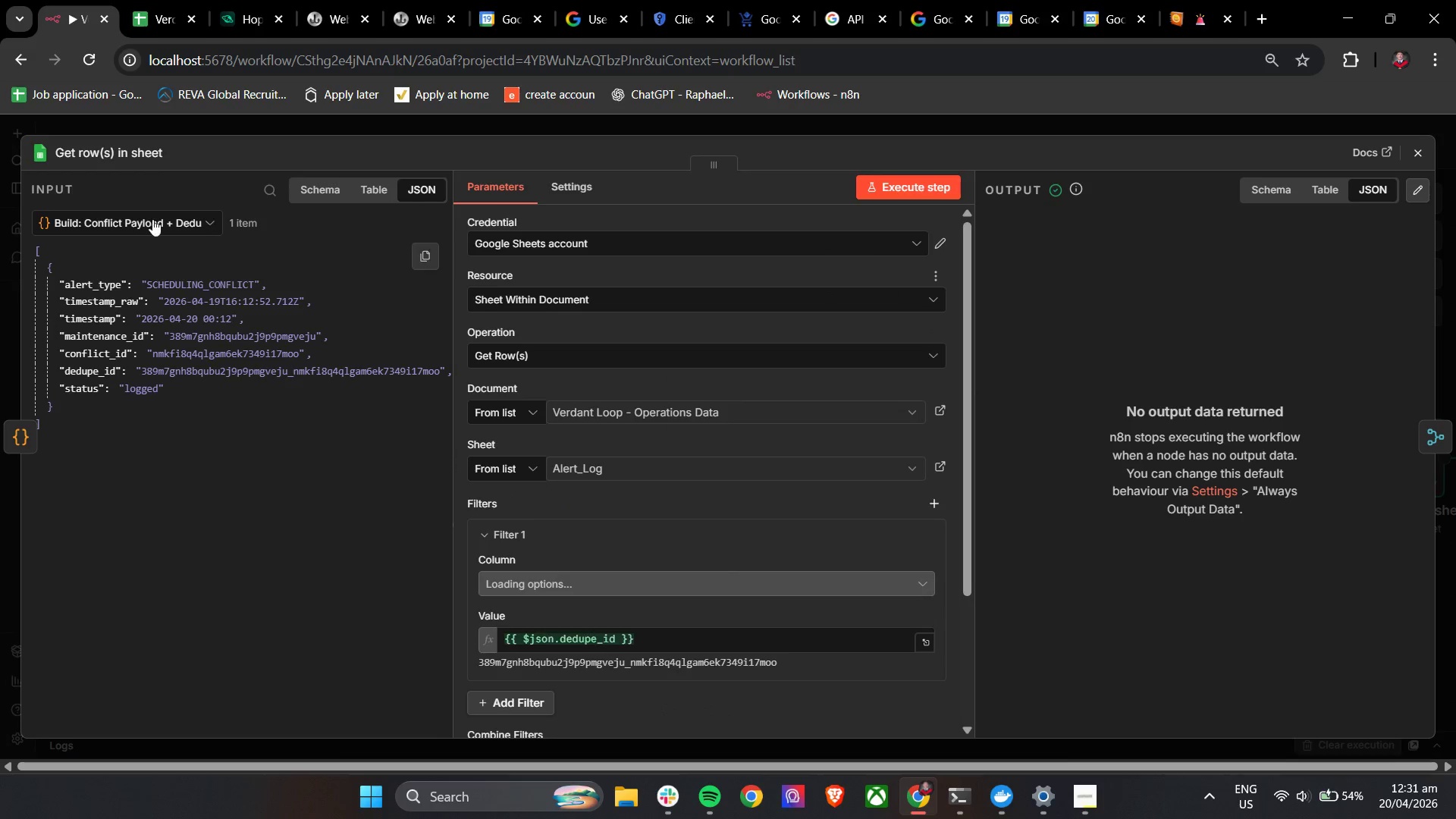 
left_click([134, 158])
 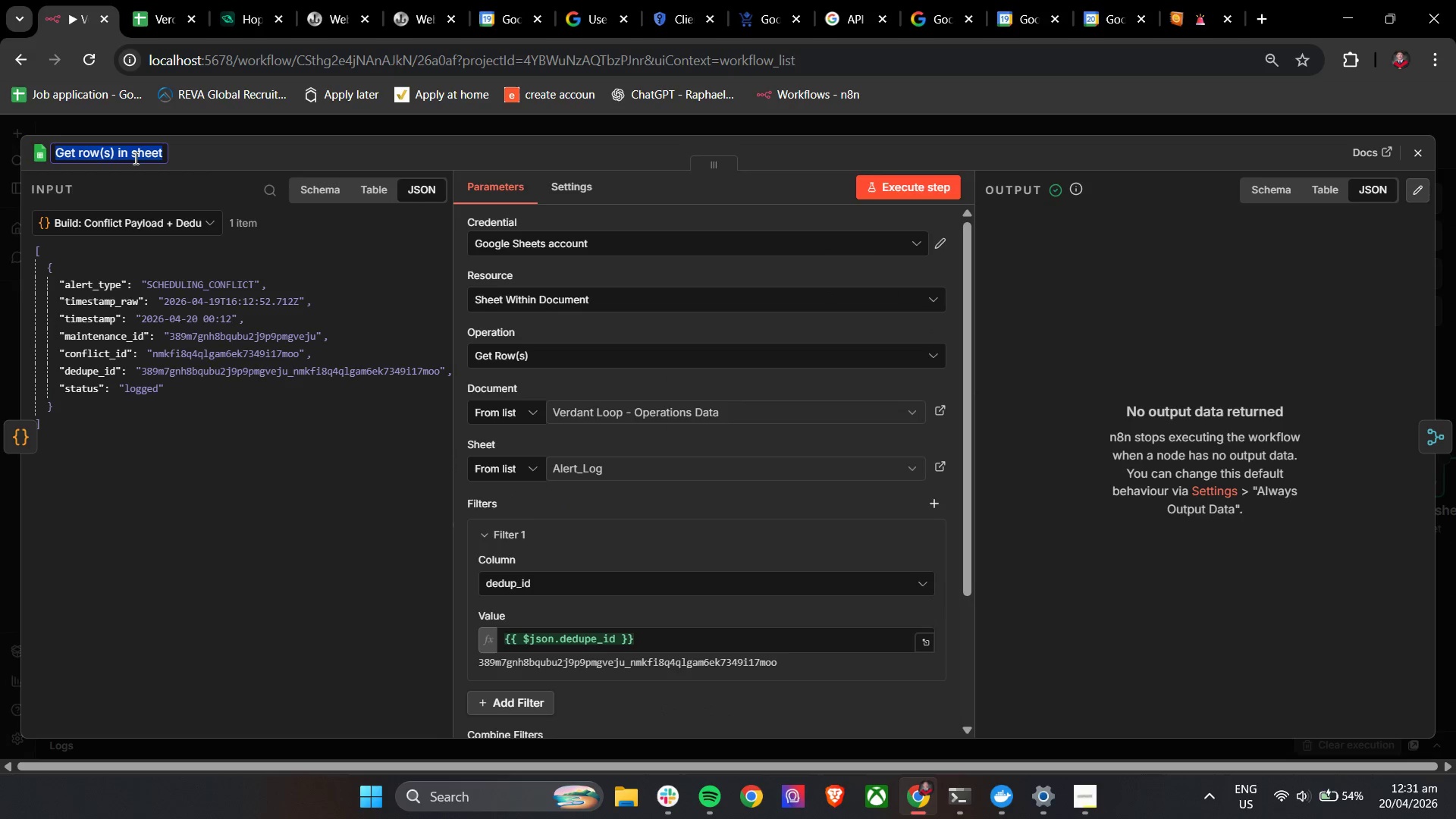 
type(Lookup: Existing Alerts ()
 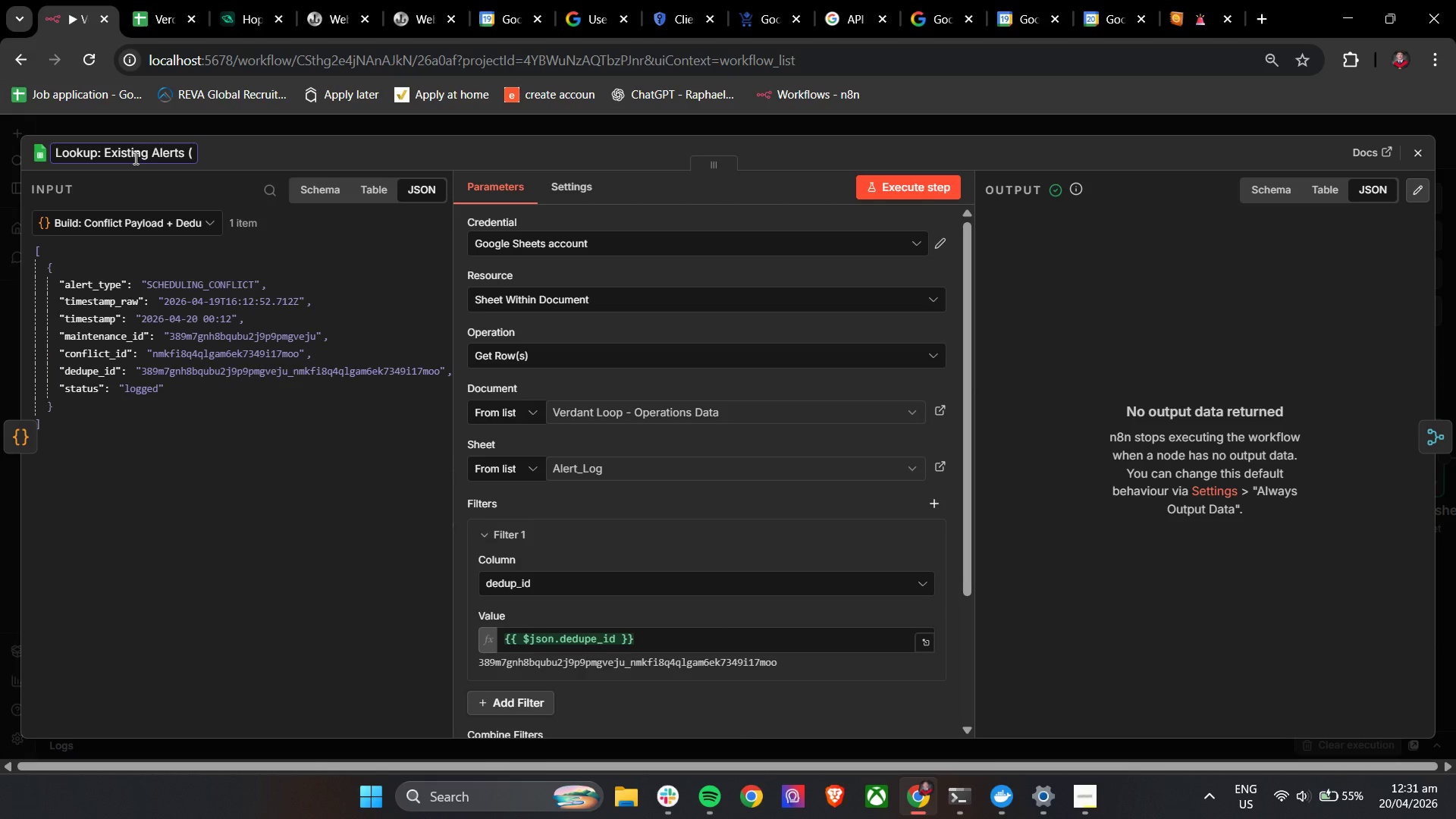 
type(Dedup Check))
 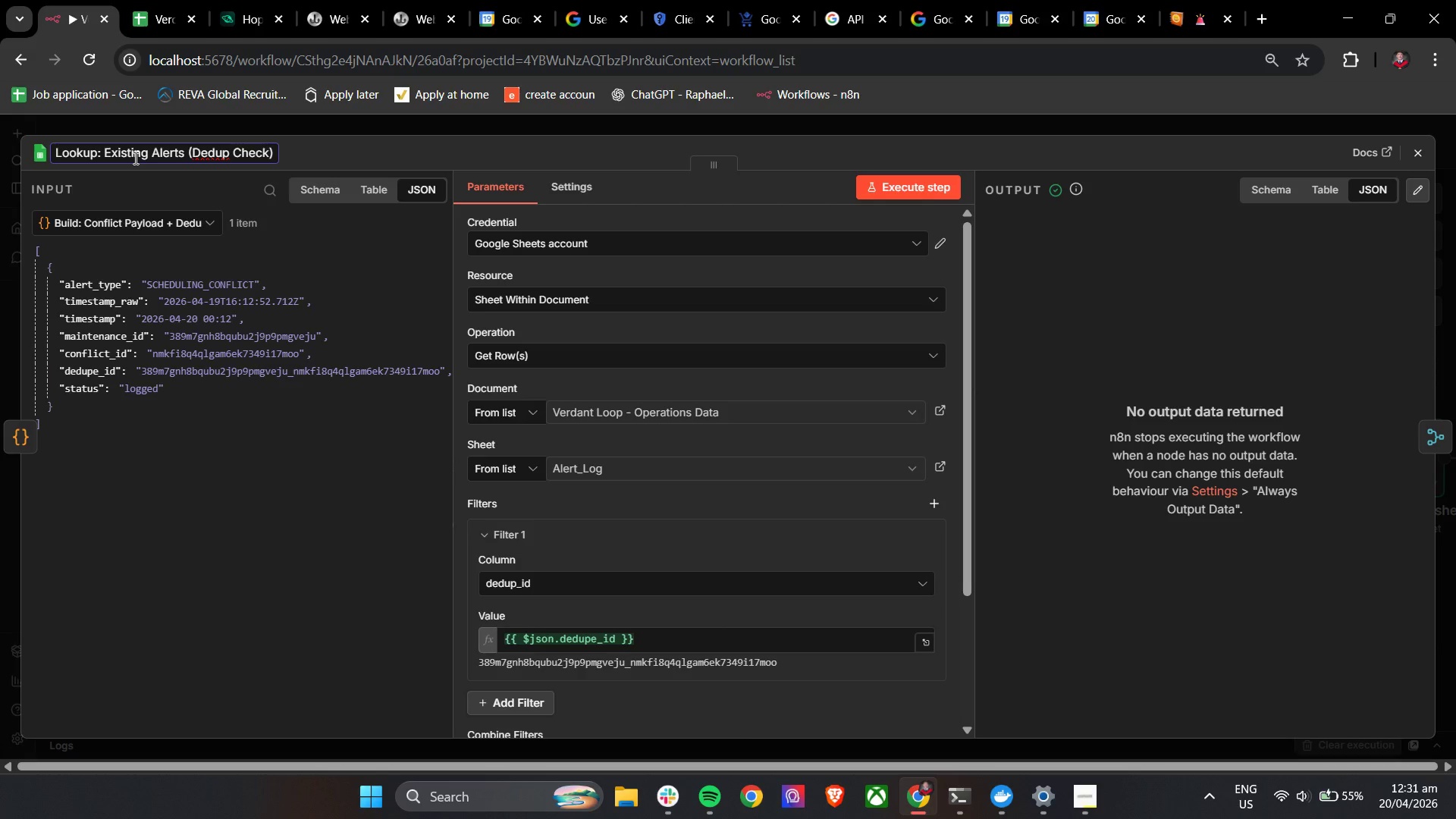 
double_click([1040, 388])
 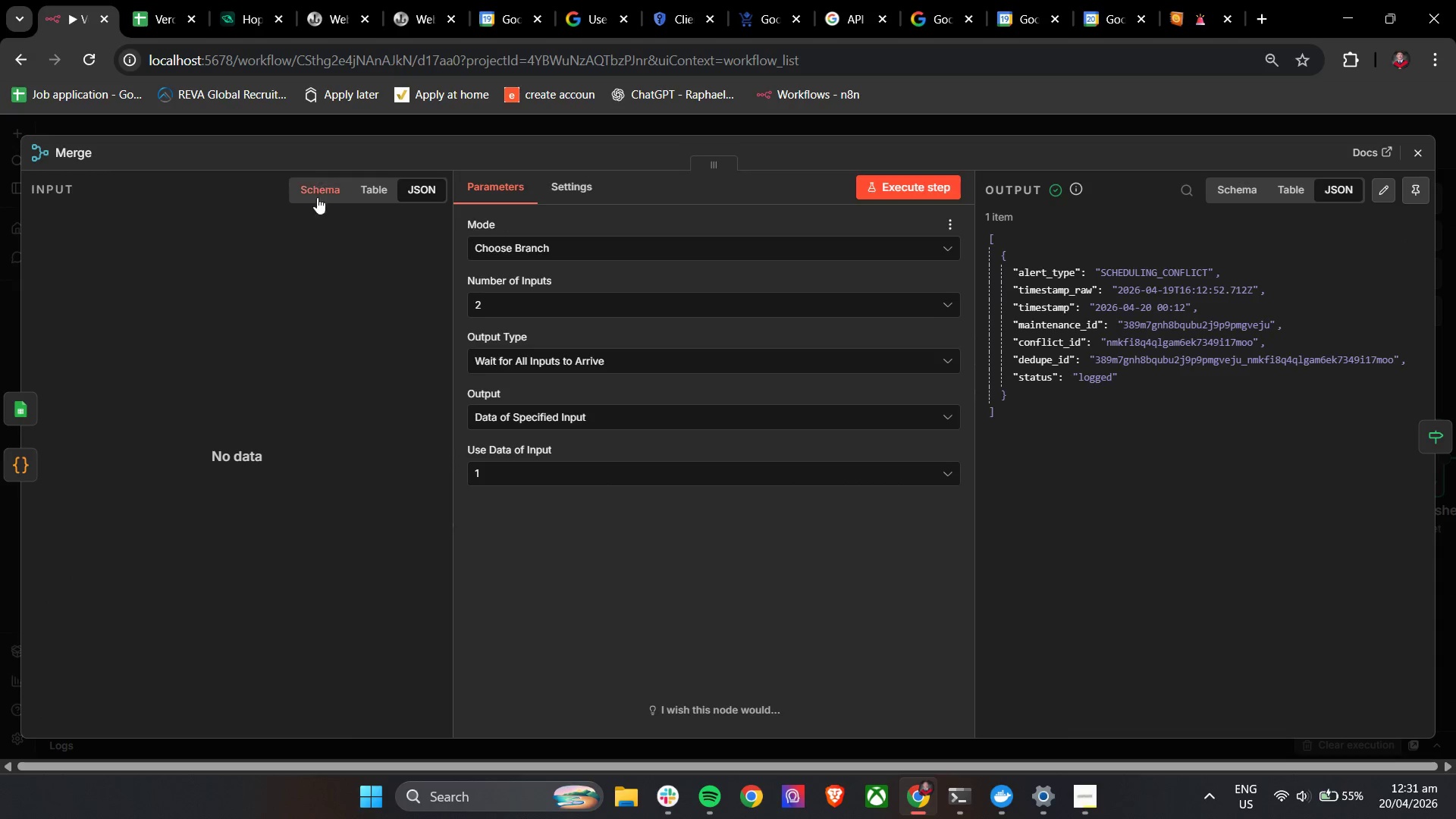 
left_click([89, 160])
 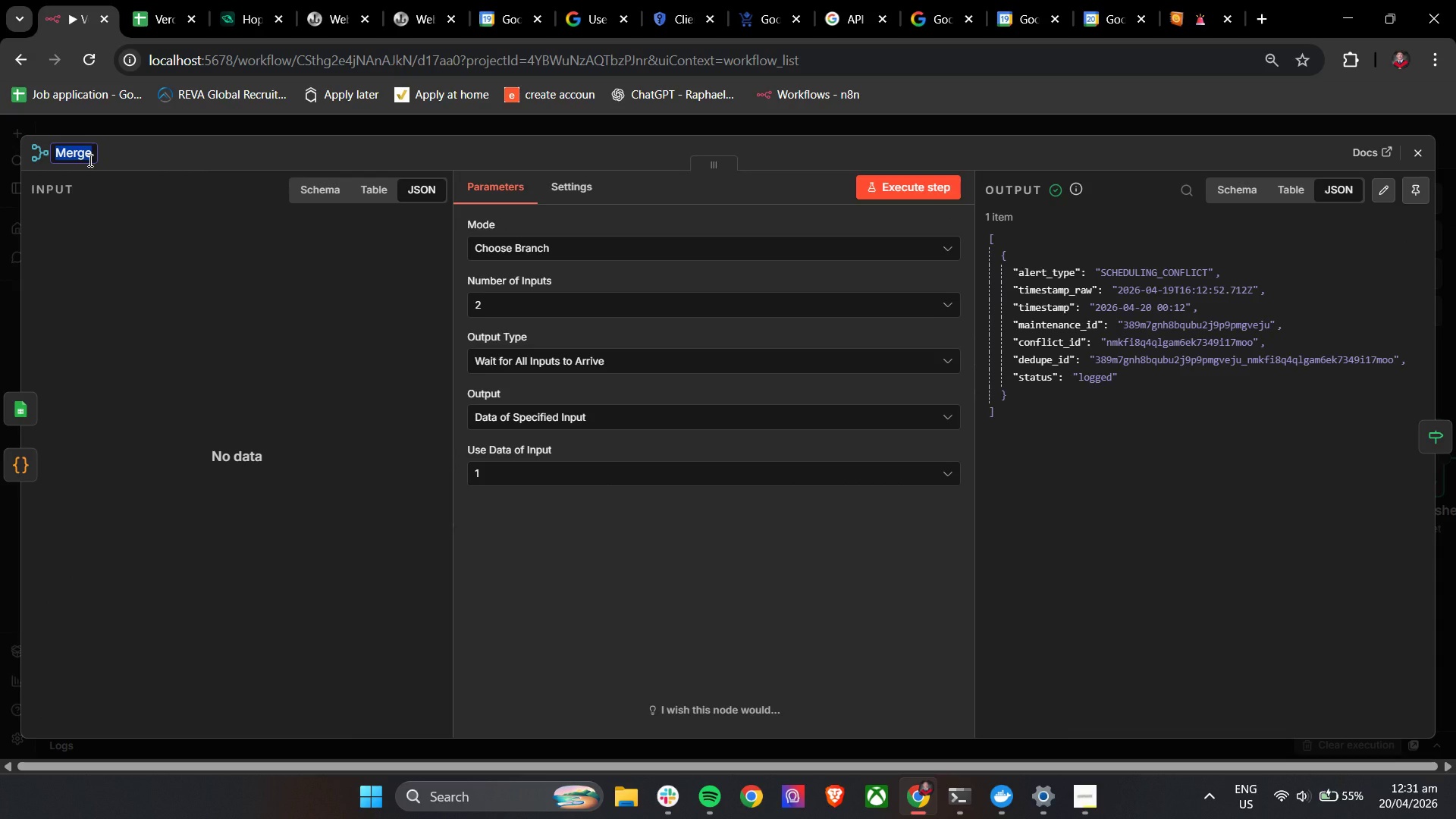 
key(ArrowRight)
 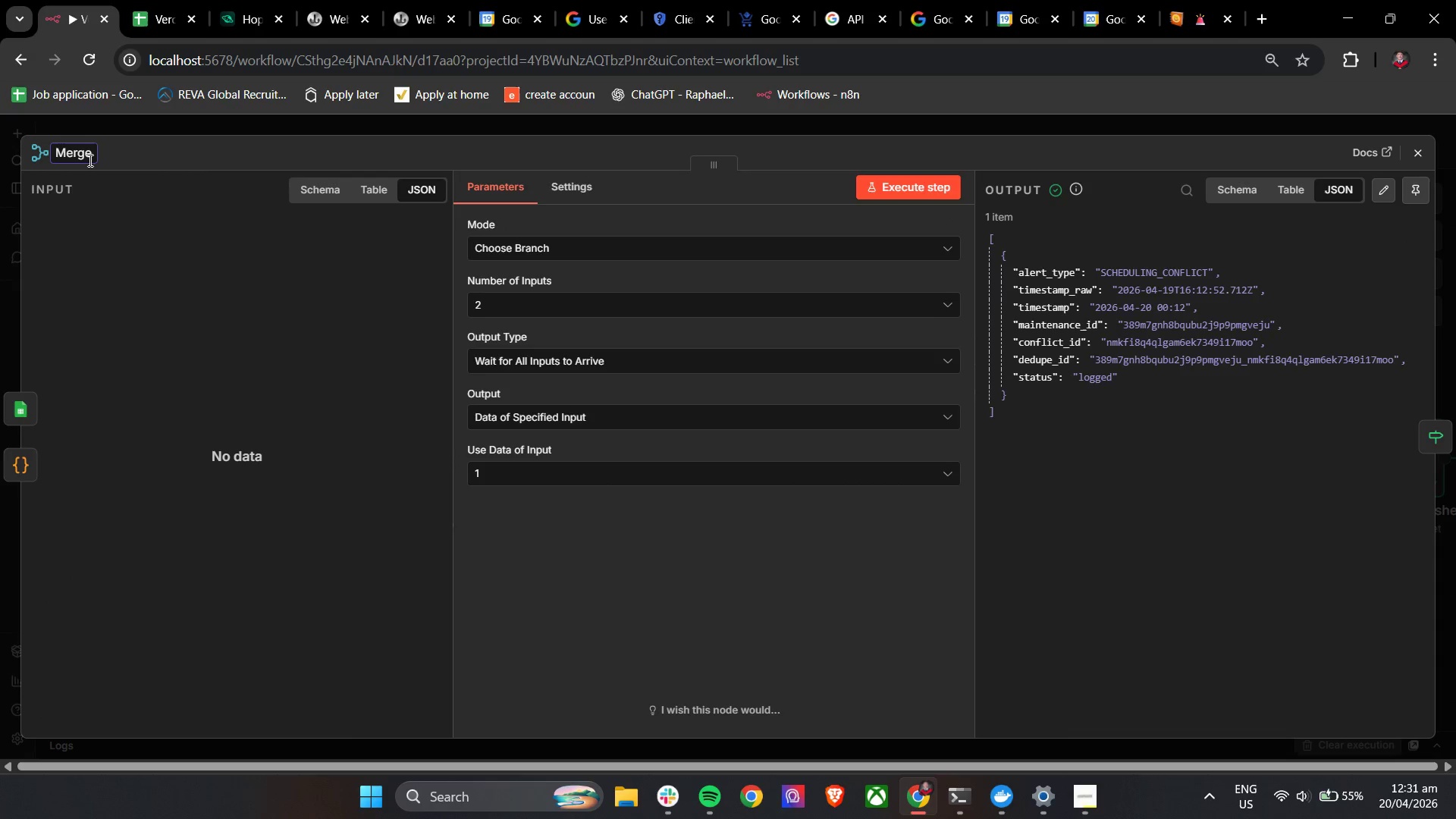 
type(: Conflict Data + Alert Log)
 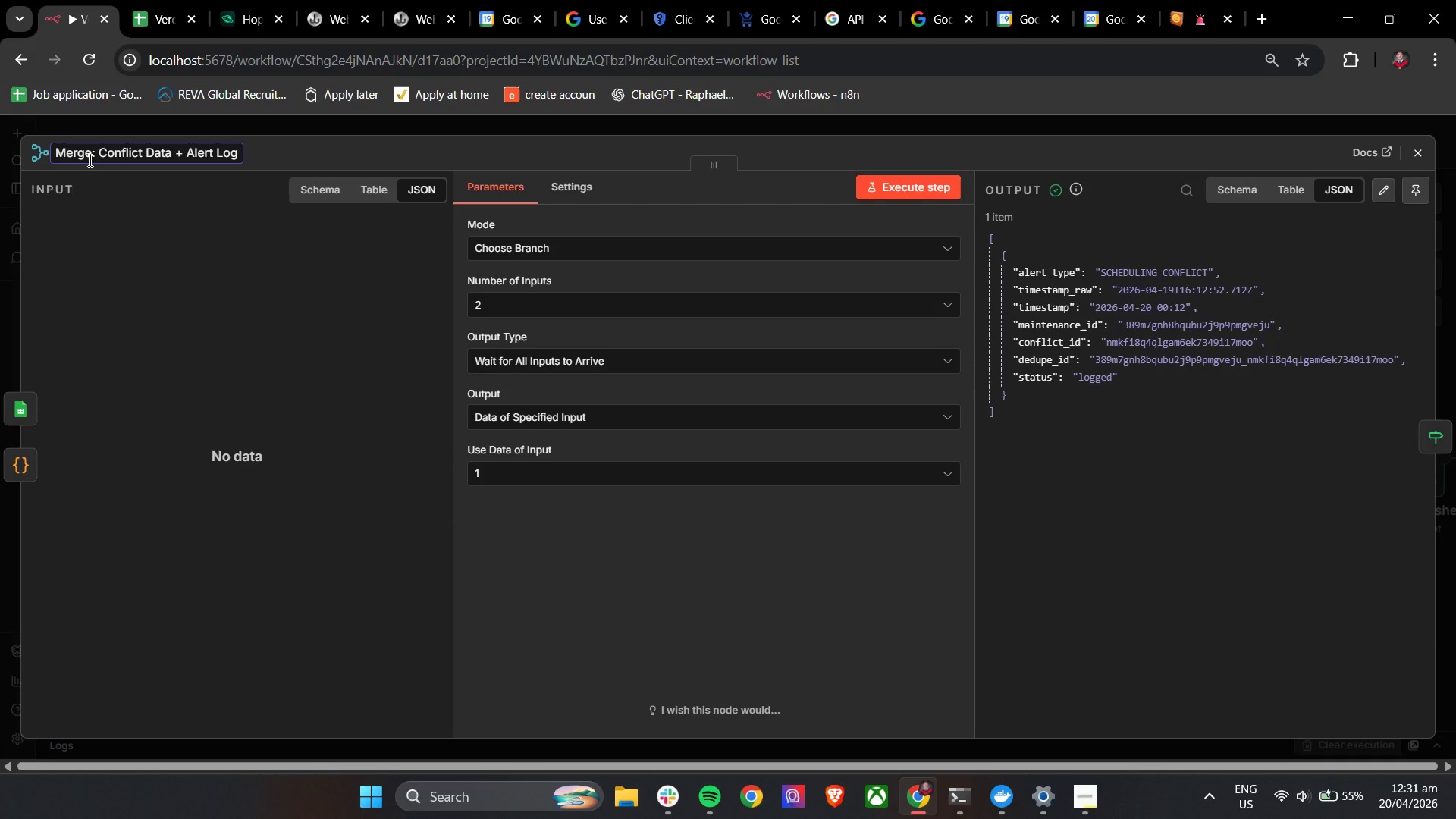 
left_click([429, 159])
 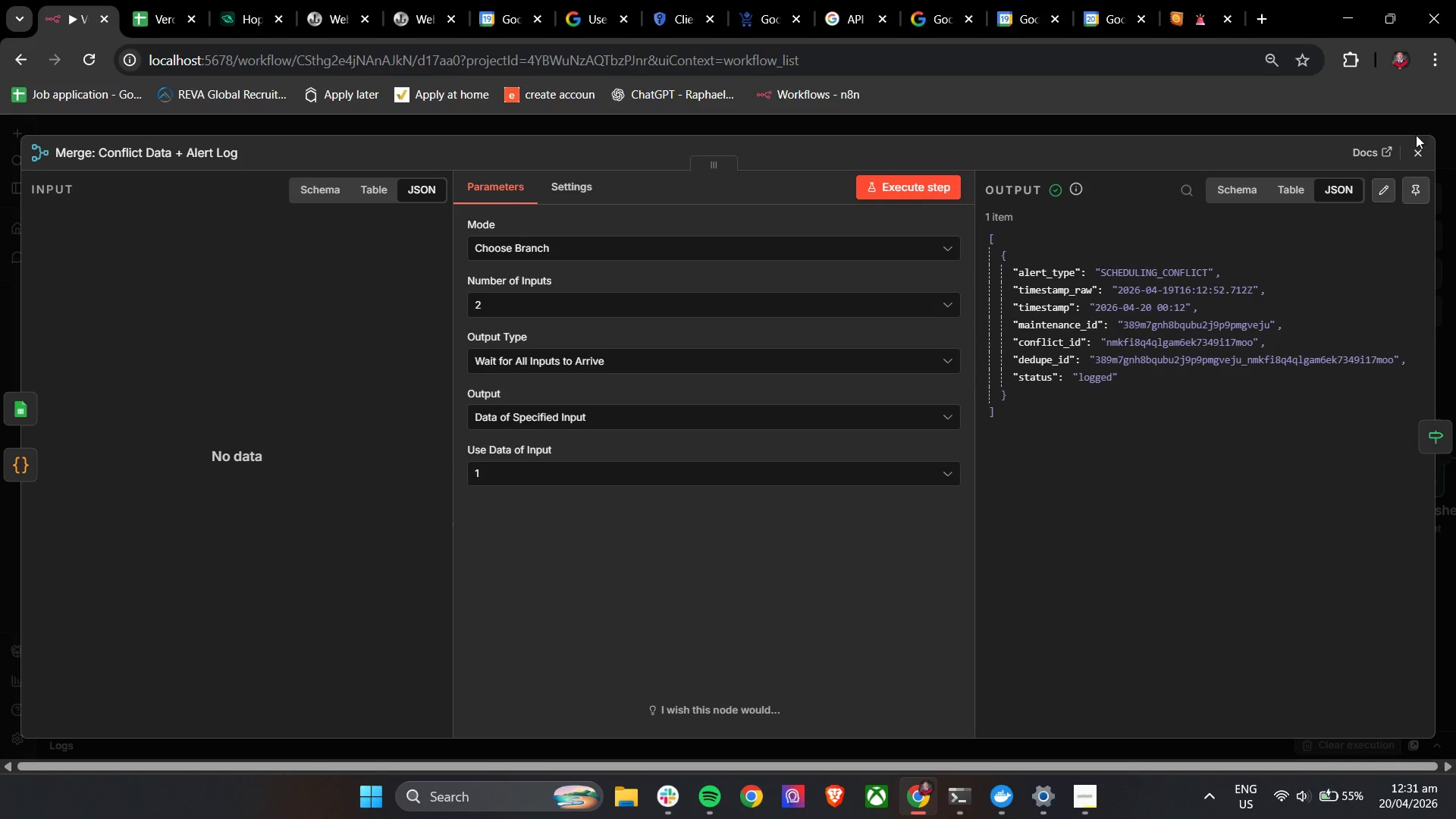 
left_click([1409, 162])
 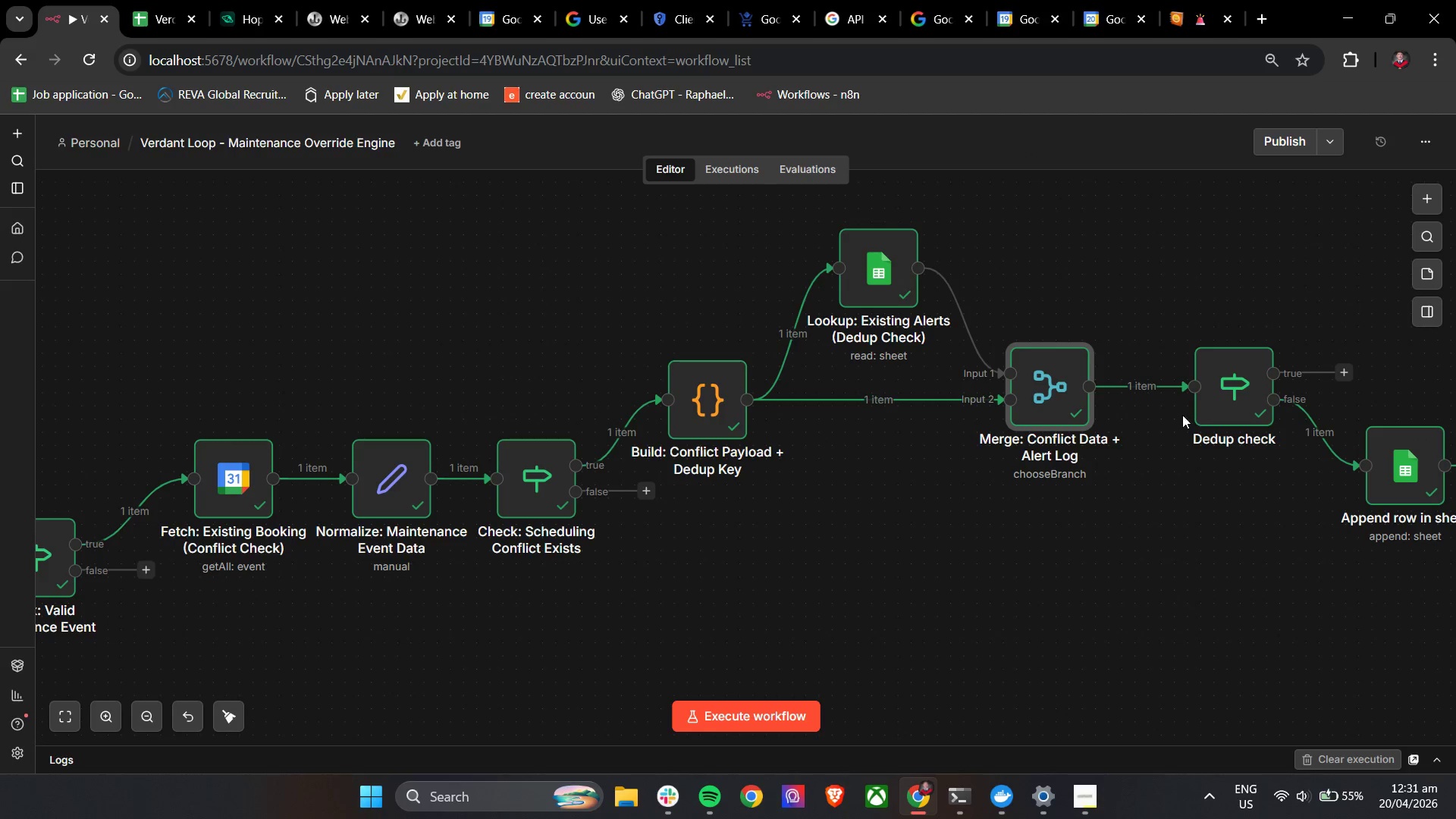 
hold_key(key=ControlLeft, duration=0.5)
left_click_drag(start_coordinate=[1204, 520], to_coordinate=[1021, 522])
 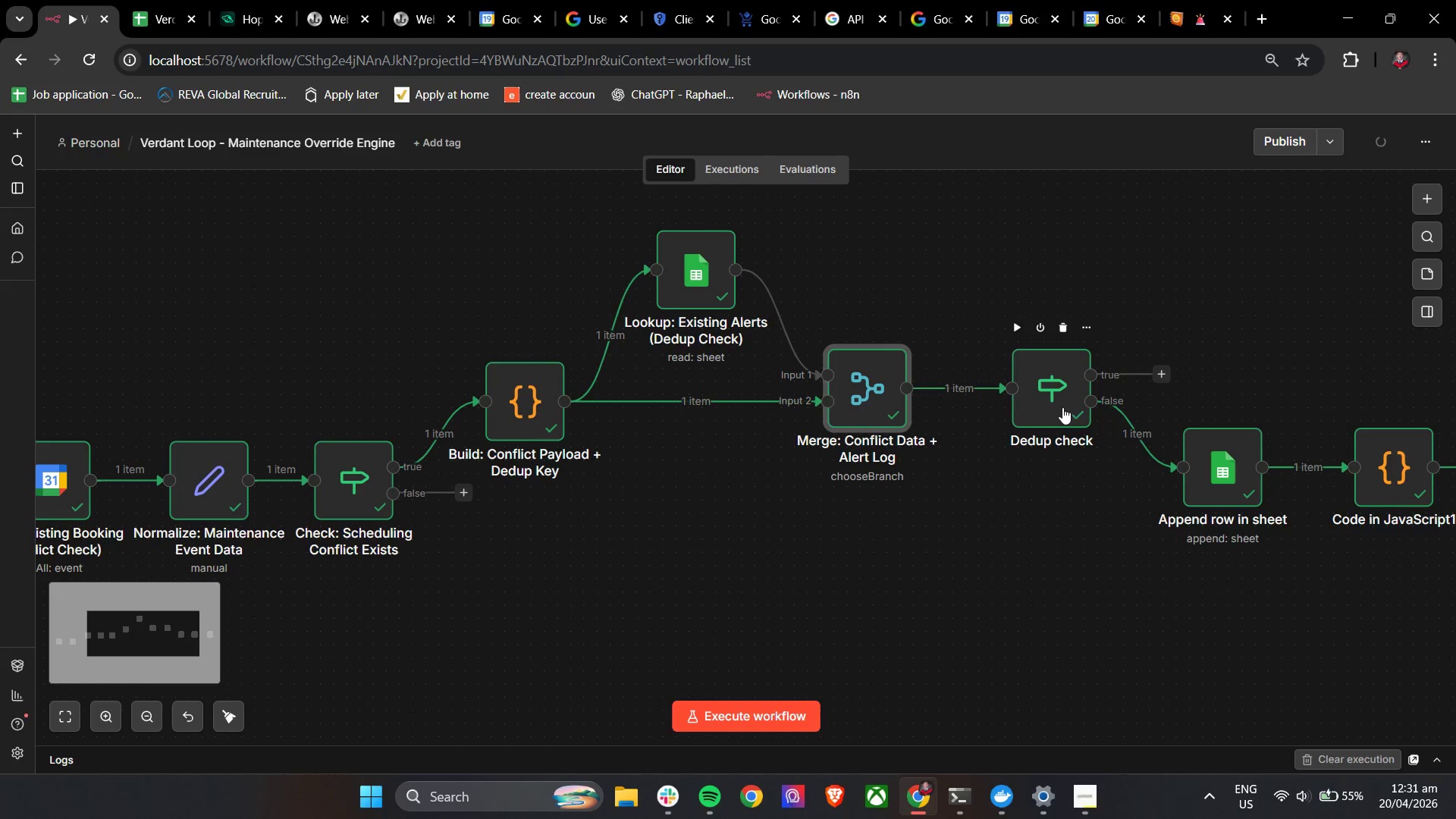 
double_click([1062, 407])
 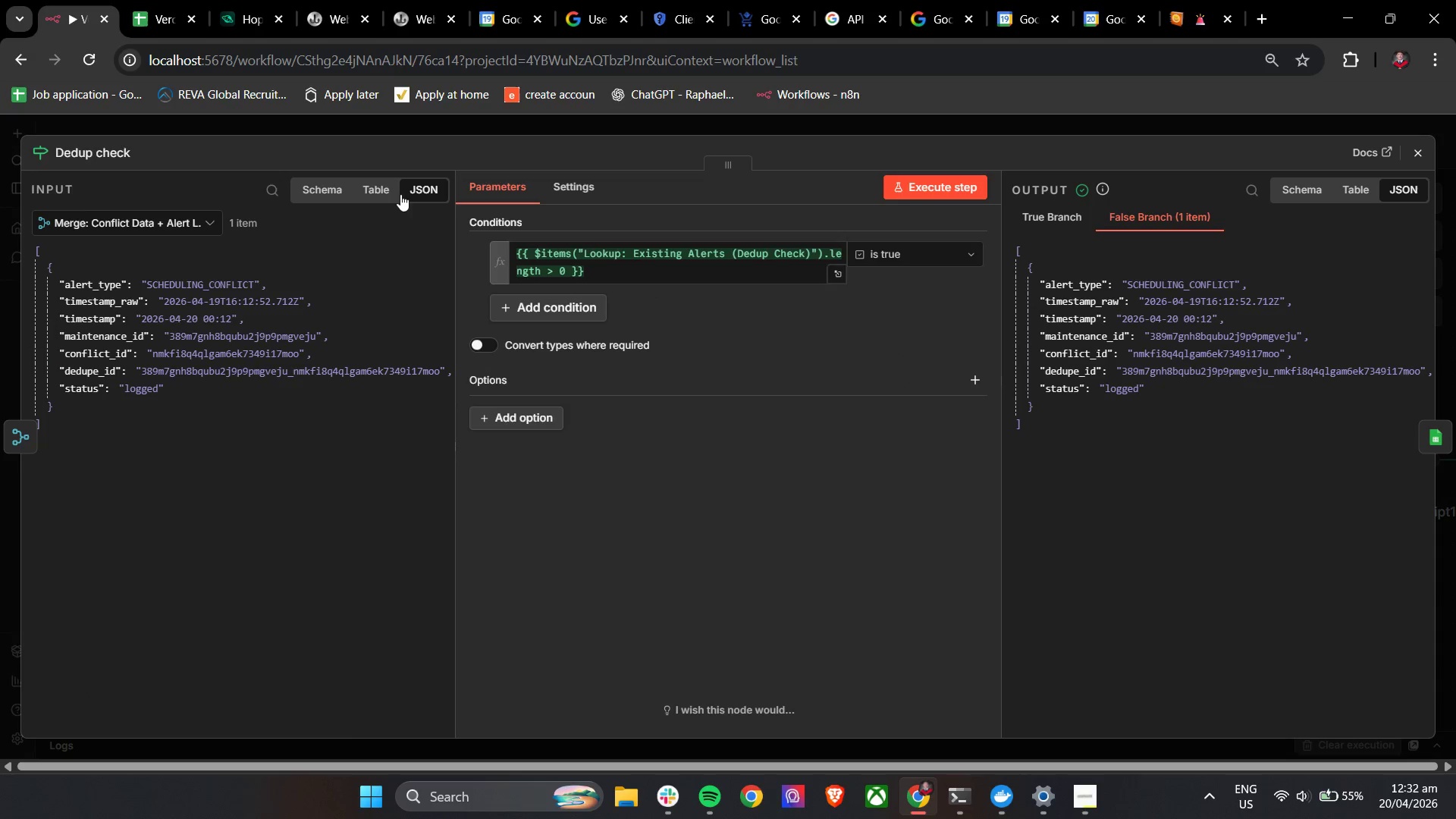 
left_click([99, 152])
 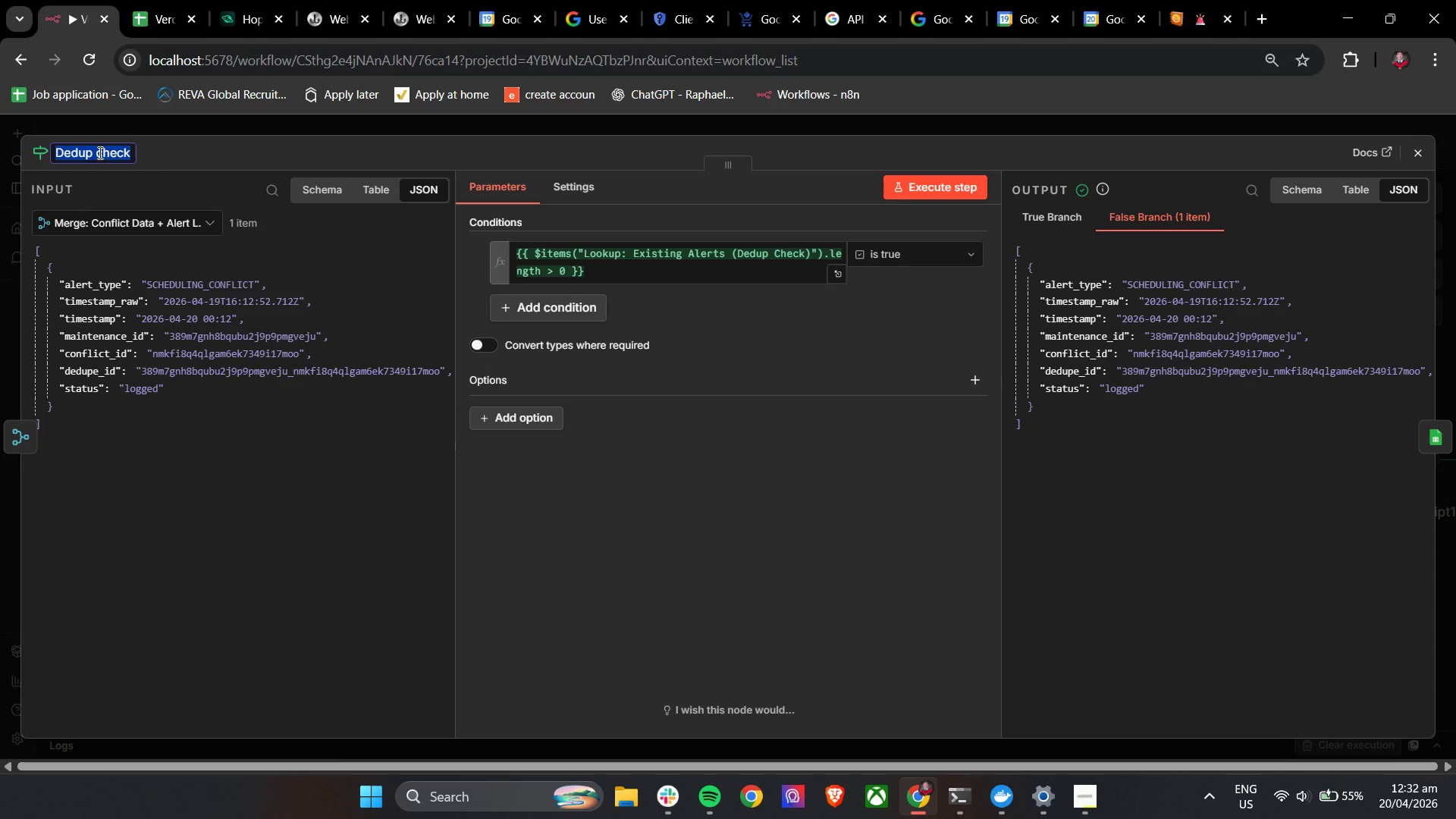 
type(Check )
key(Backspace)
type(: Is n)
key(Backspace)
type(New Conli)
key(Backspace)
key(Backspace)
type(flict )
key(Backspace)
type( ( )
key(Backspace)
type(No Duc)
key(Backspace)
type(plicate))
 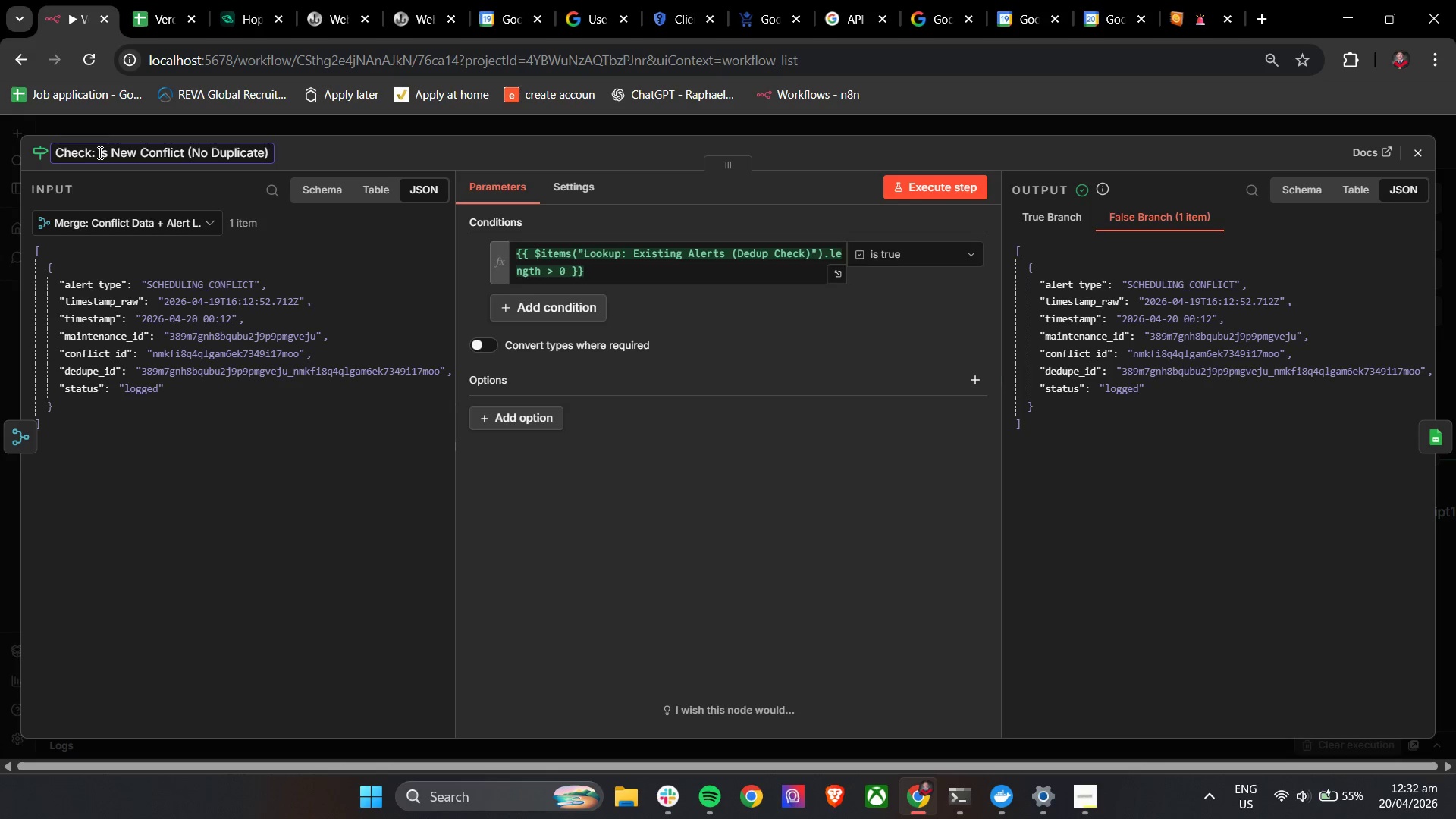 
left_click([1072, 151])
 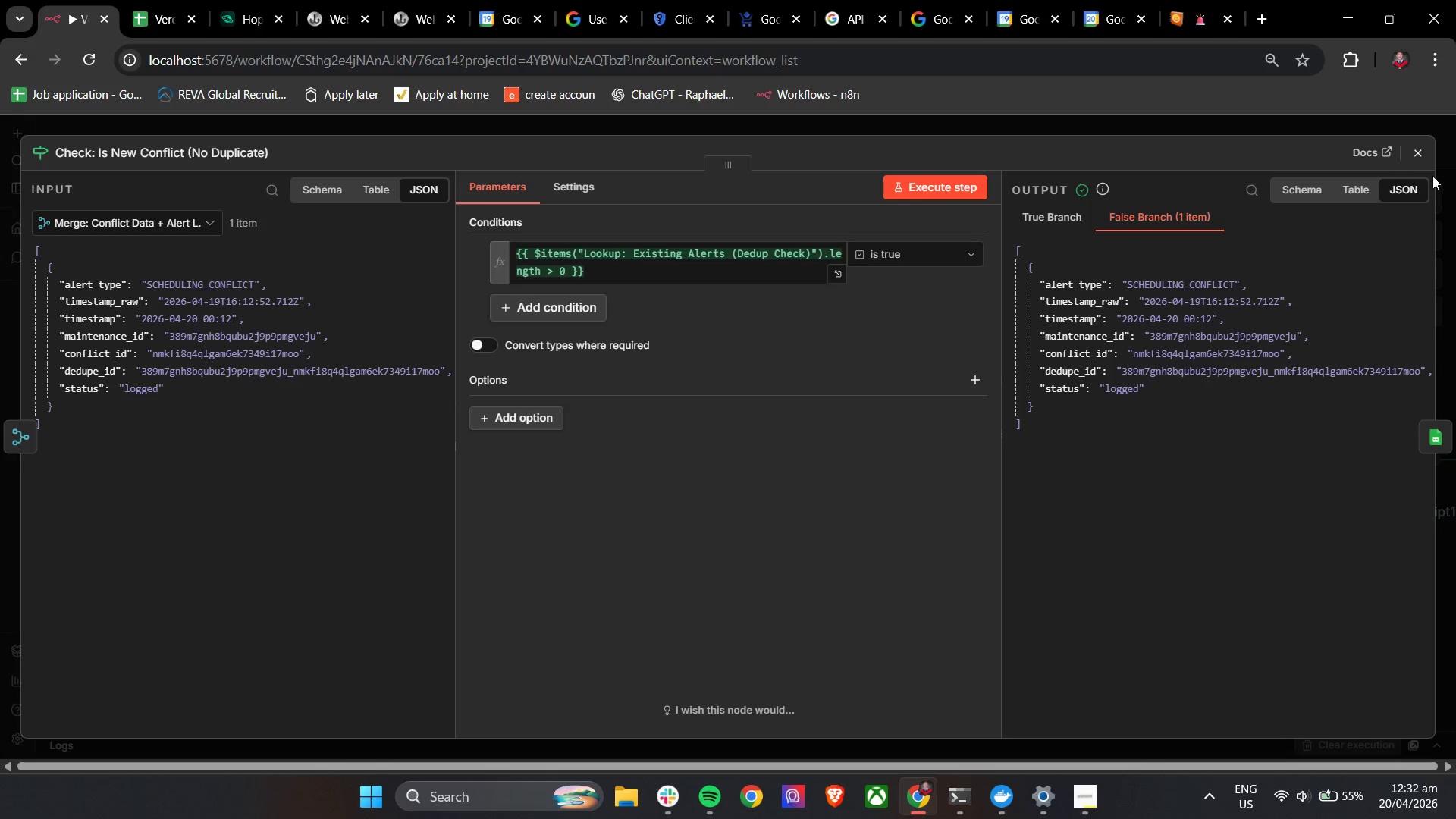 
left_click([1424, 160])
 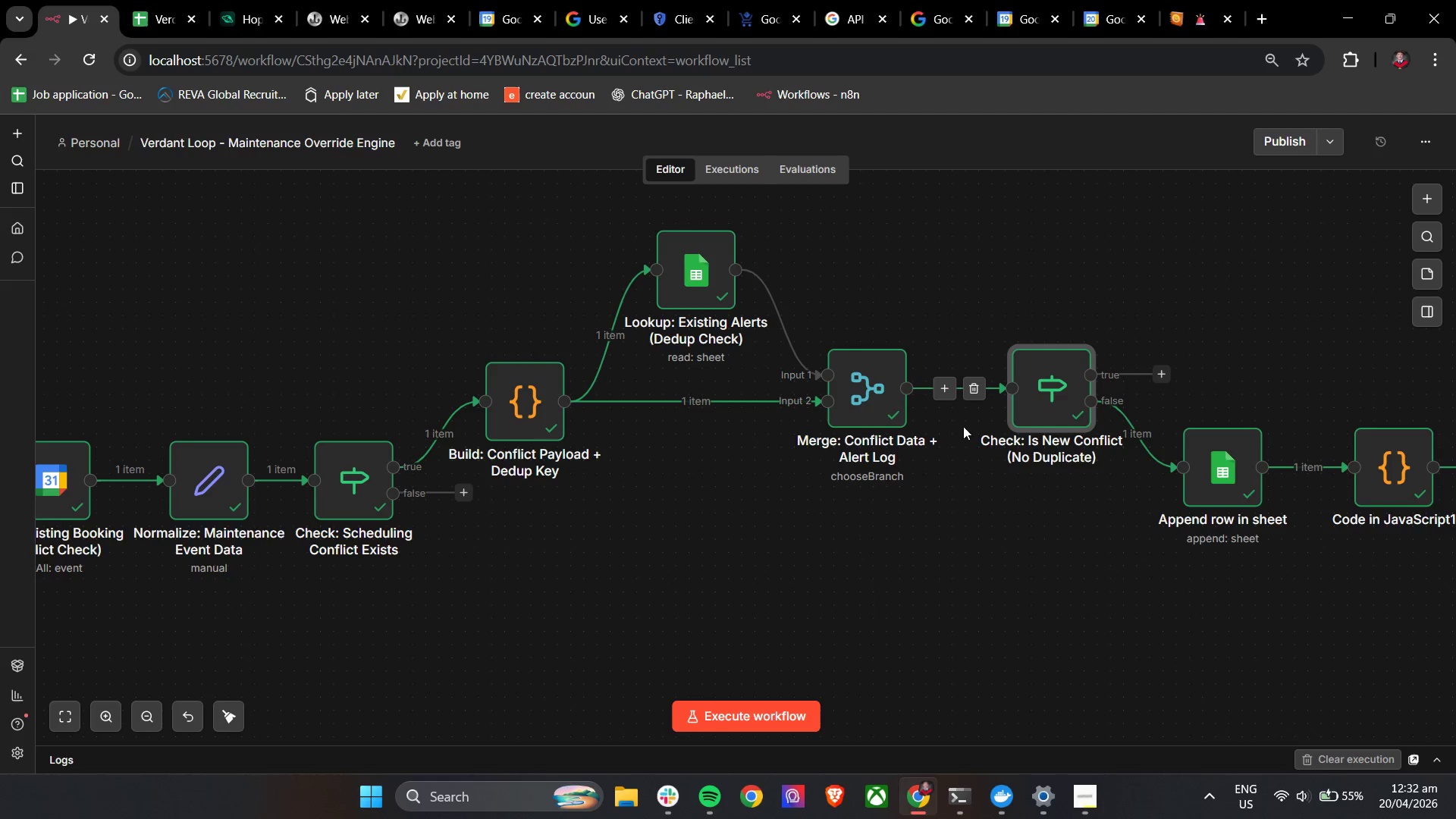 
hold_key(key=ControlLeft, duration=0.5)
left_click_drag(start_coordinate=[1214, 580], to_coordinate=[1030, 558])
 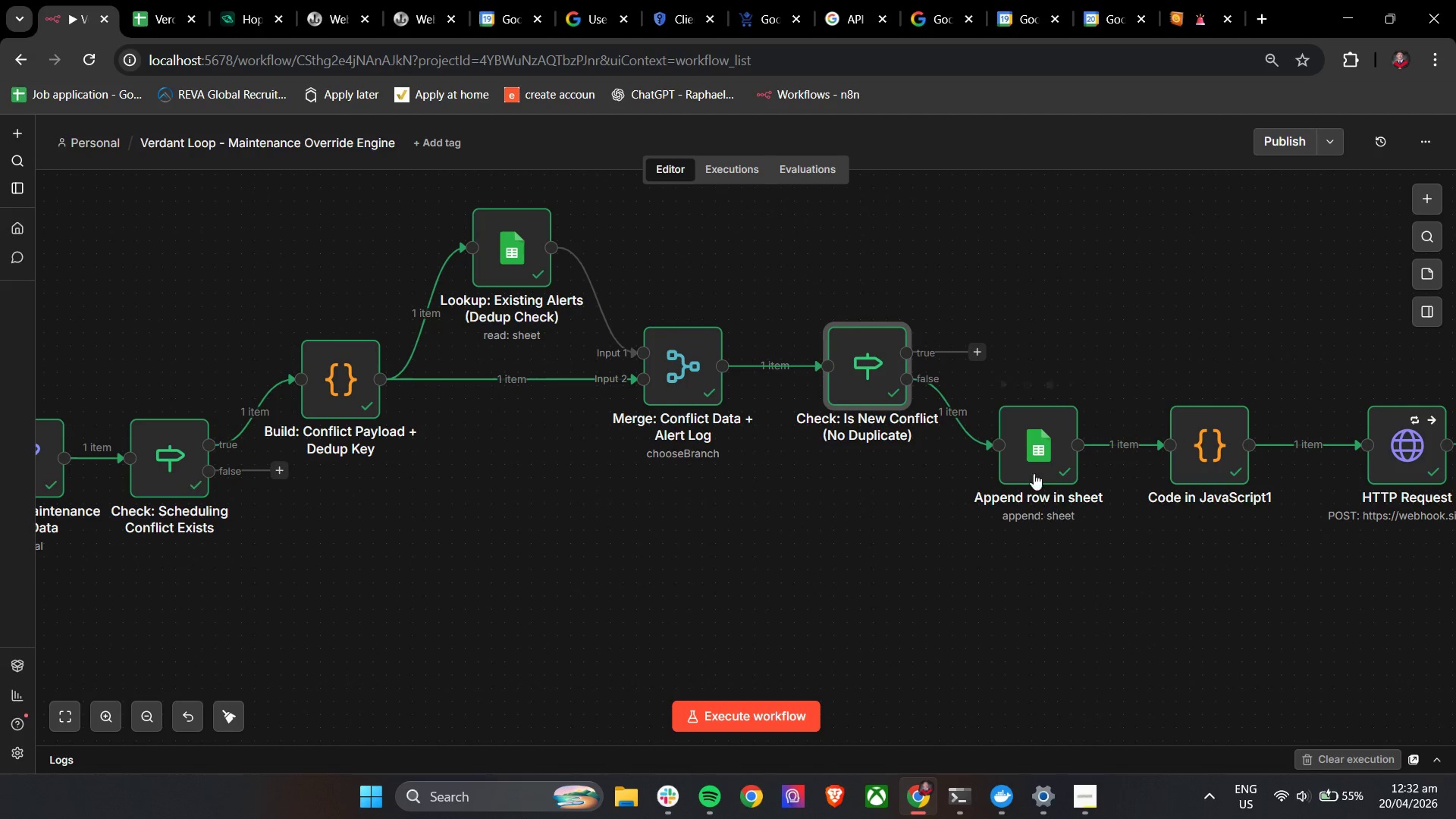 
left_click([1191, 458])
 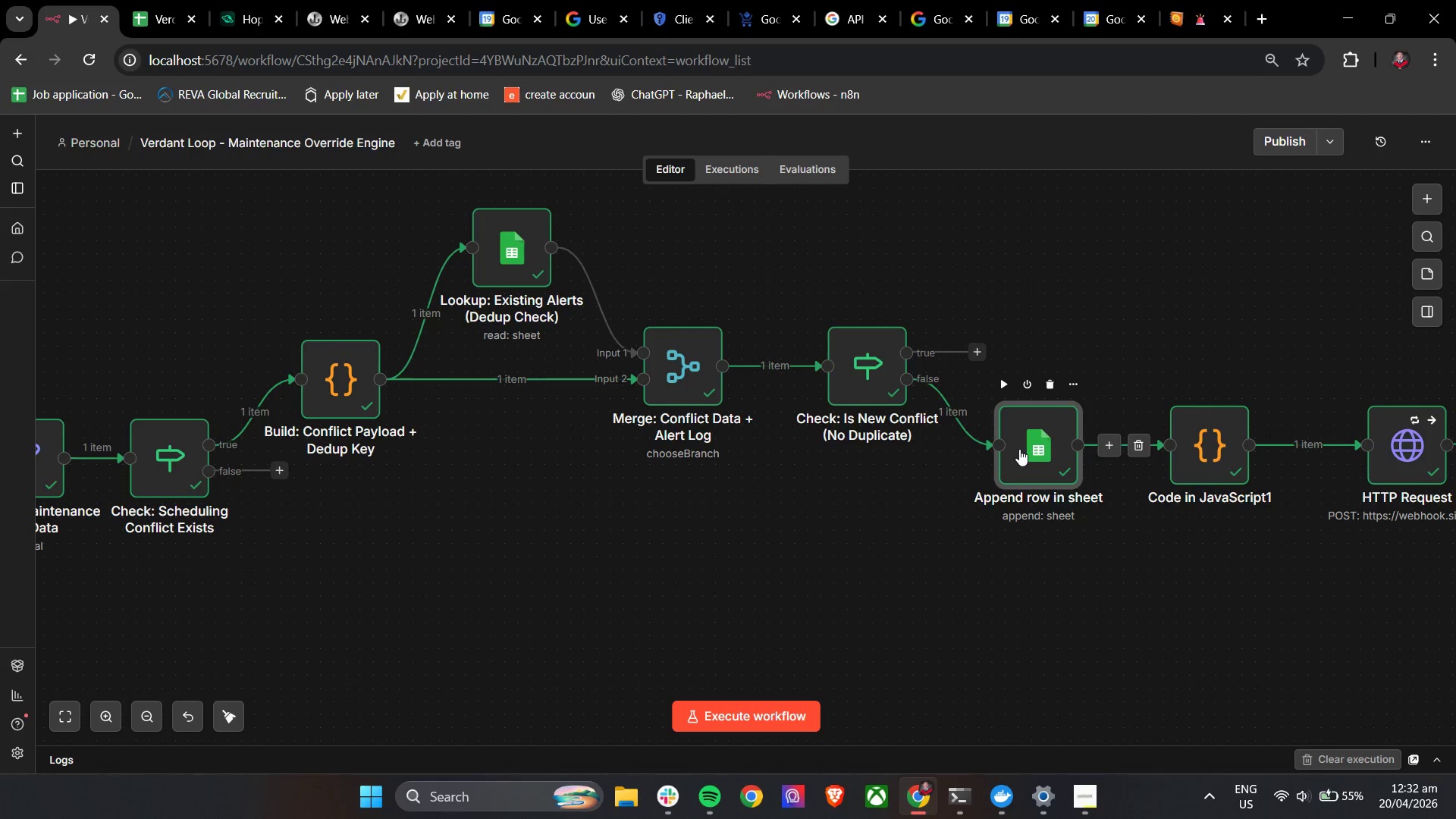 
double_click([1019, 449])
 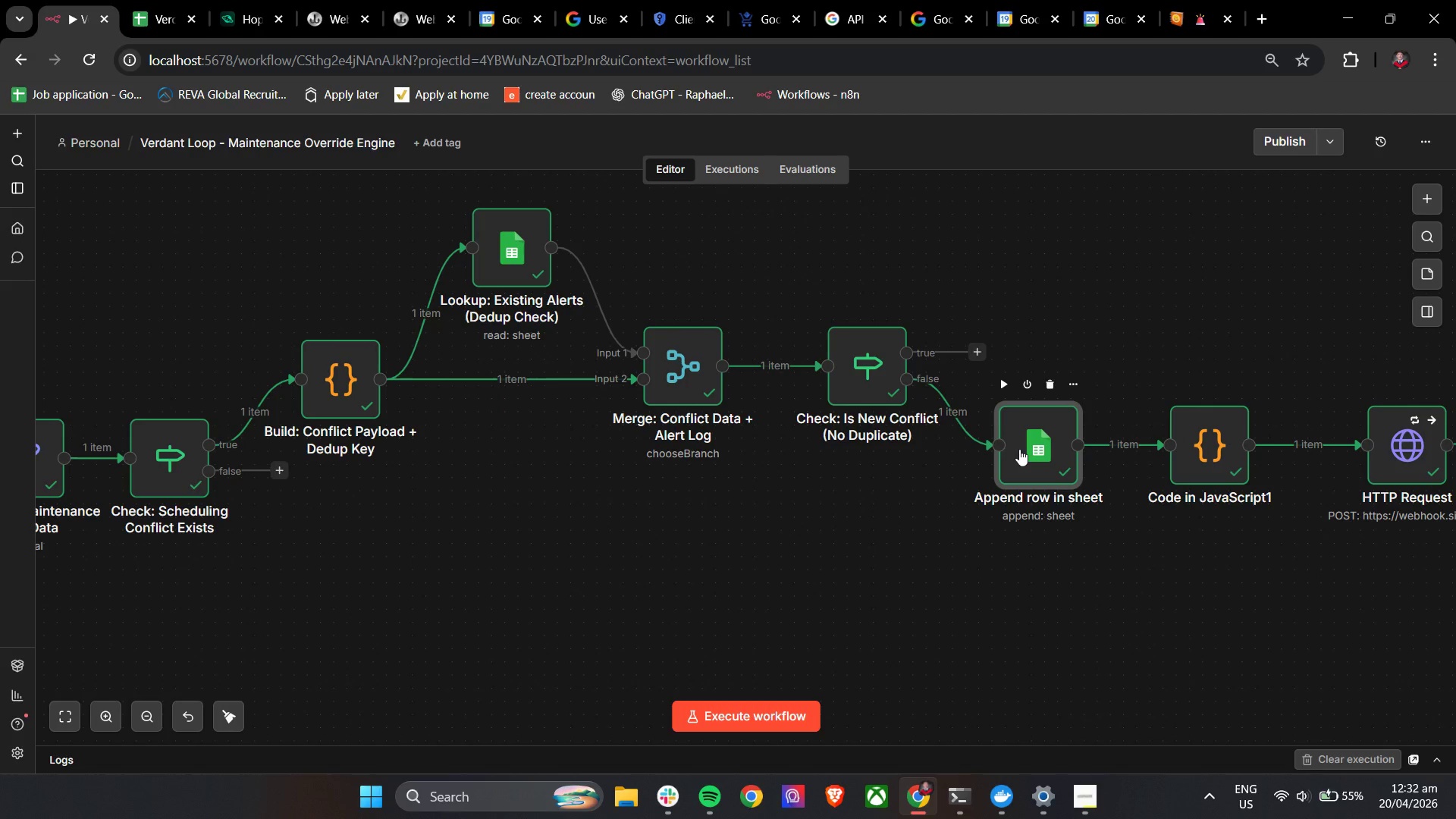 
triple_click([1019, 449])
 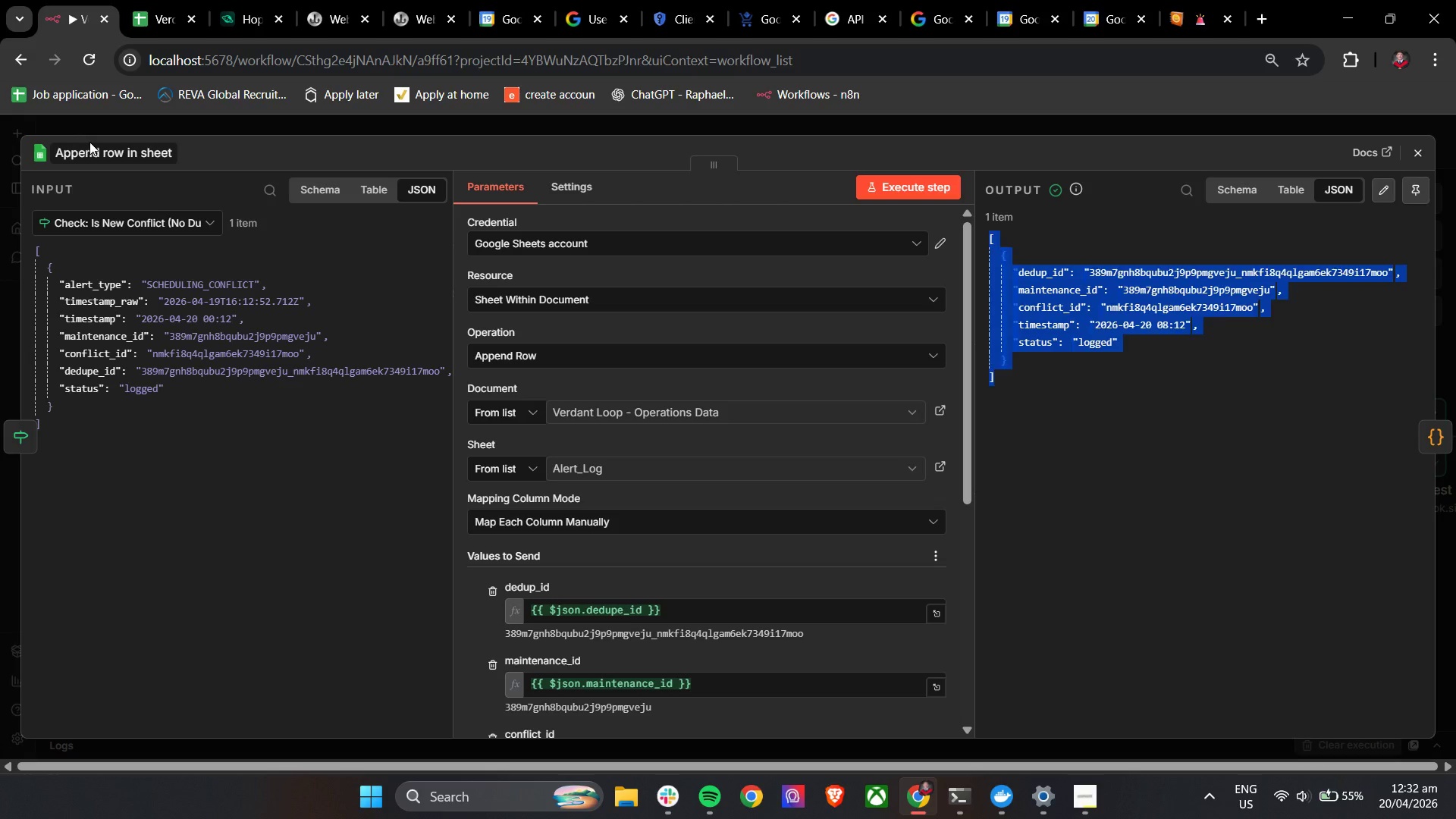 
double_click([95, 149])
 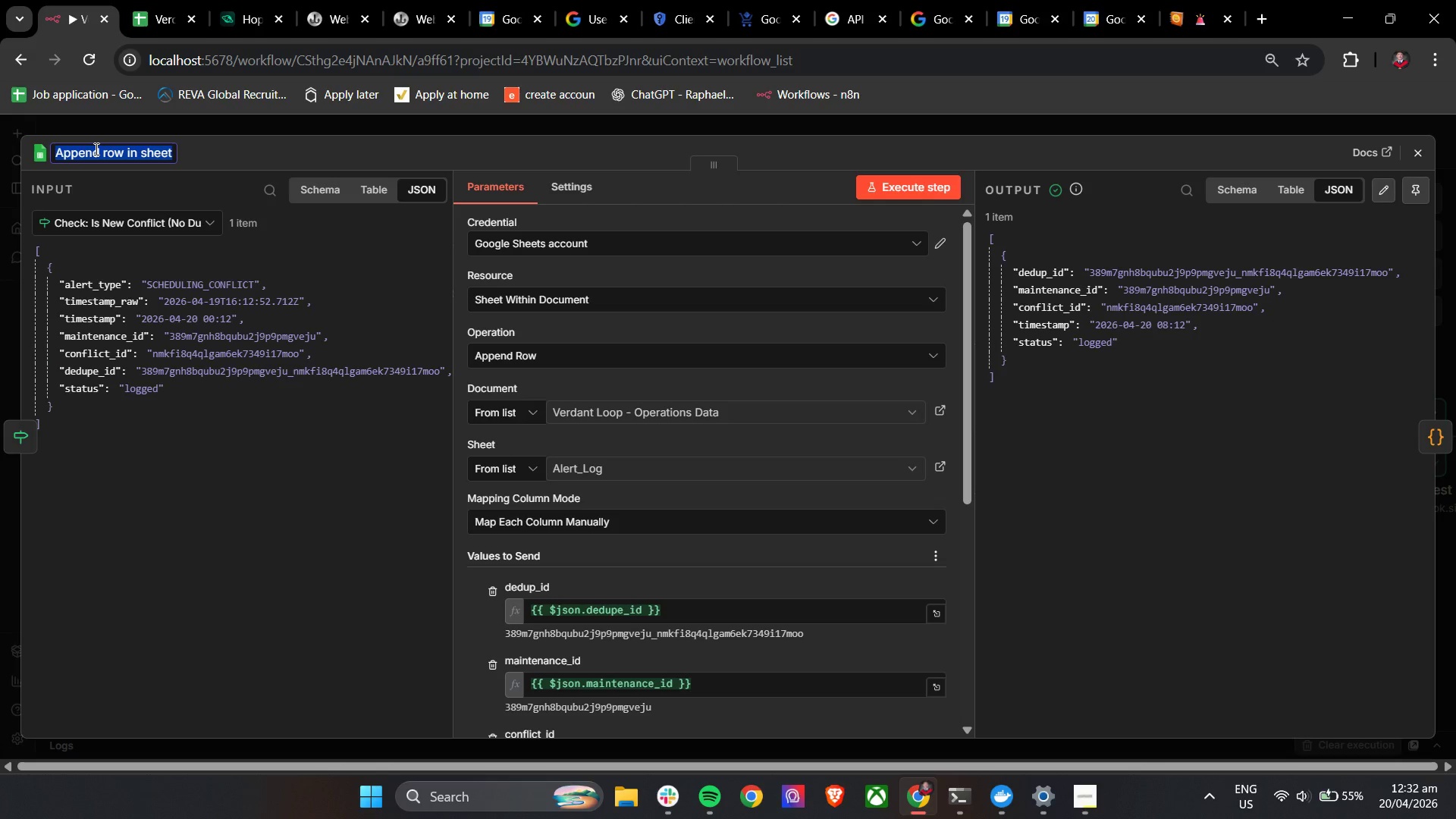 
type(Log: Conflict to Alert Sheet)
 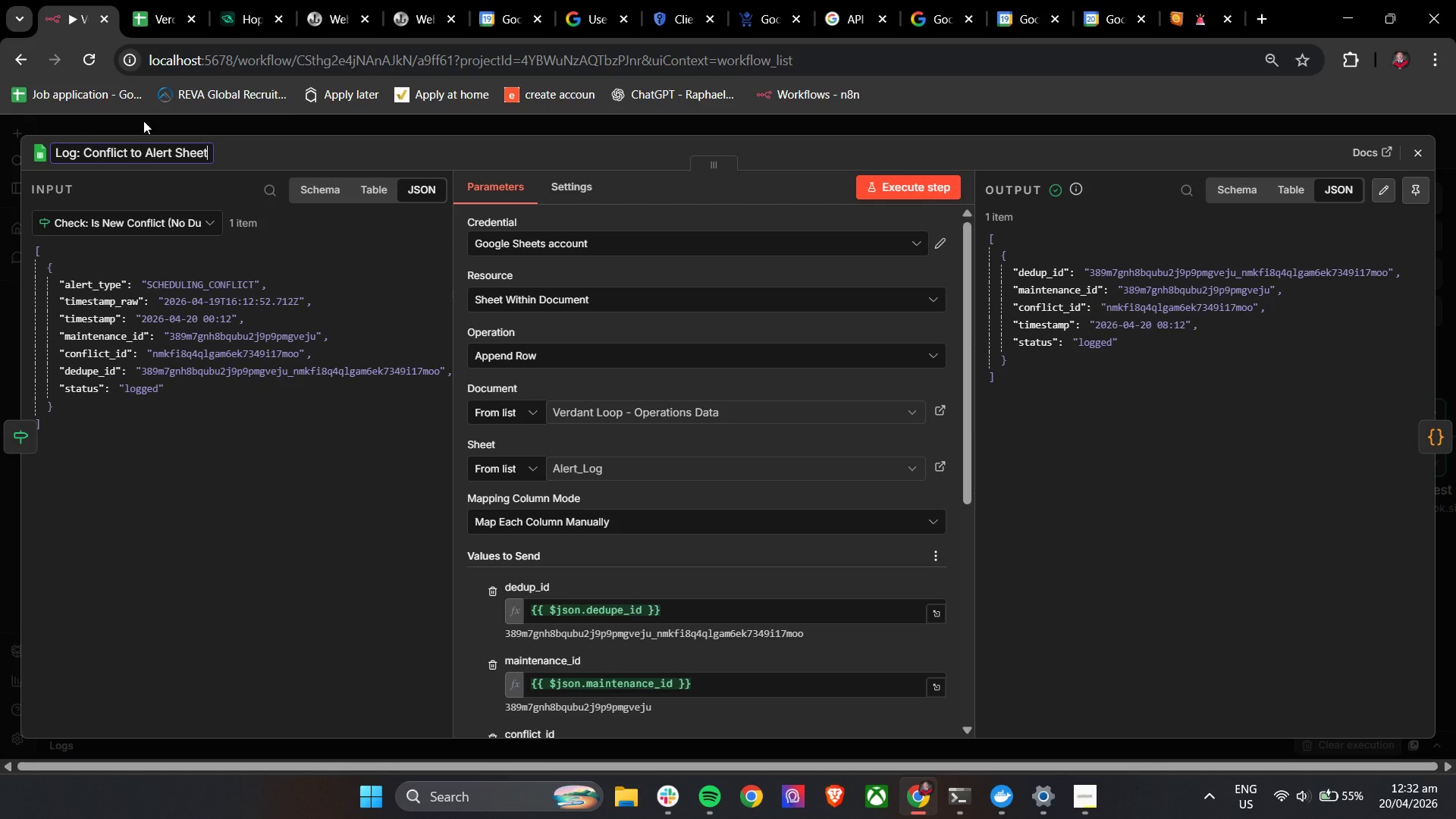 
left_click([1422, 156])
 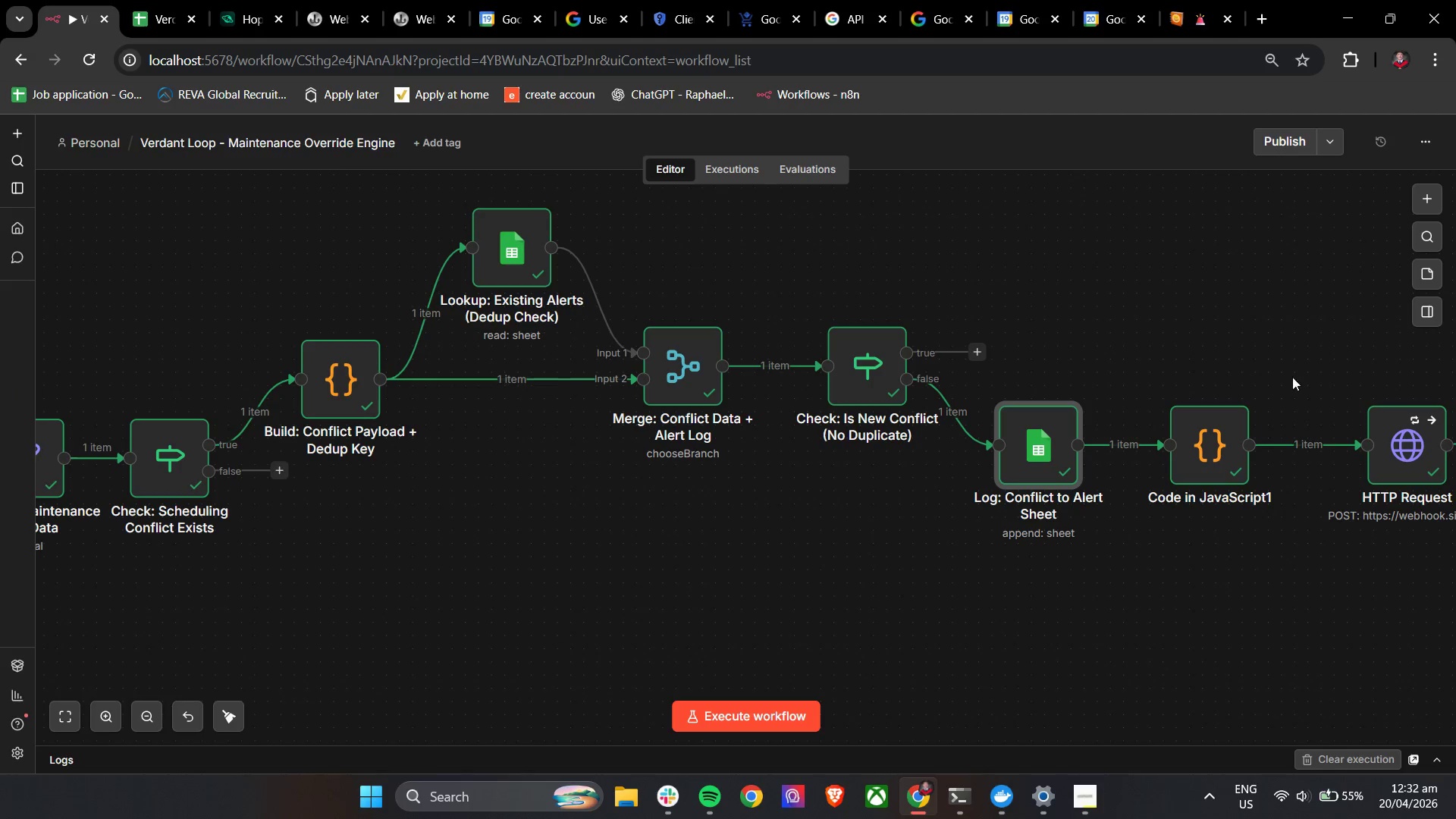 
hold_key(key=ControlLeft, duration=0.64)
left_click_drag(start_coordinate=[1264, 585], to_coordinate=[1068, 576])
 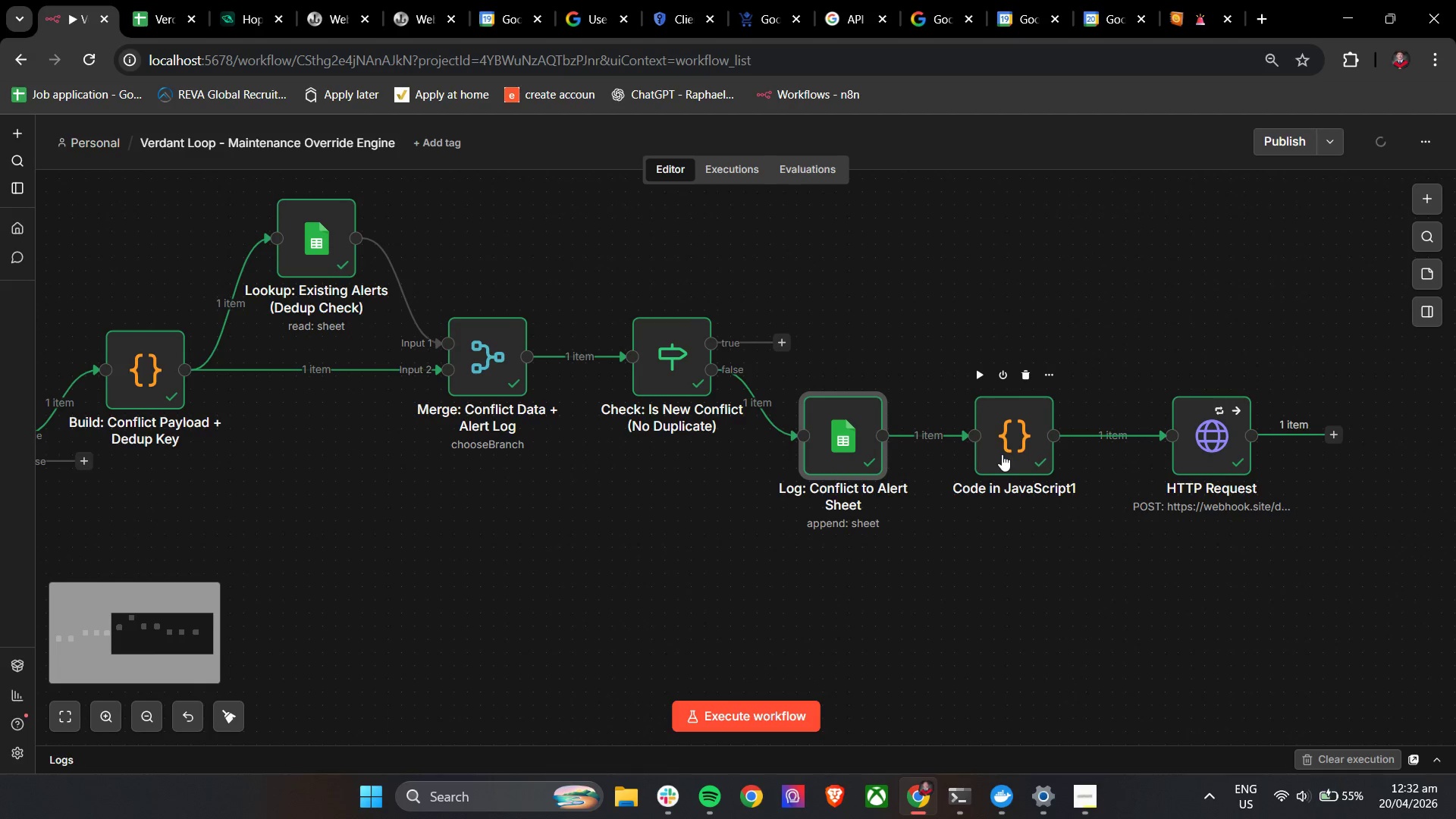 
double_click([1002, 454])
 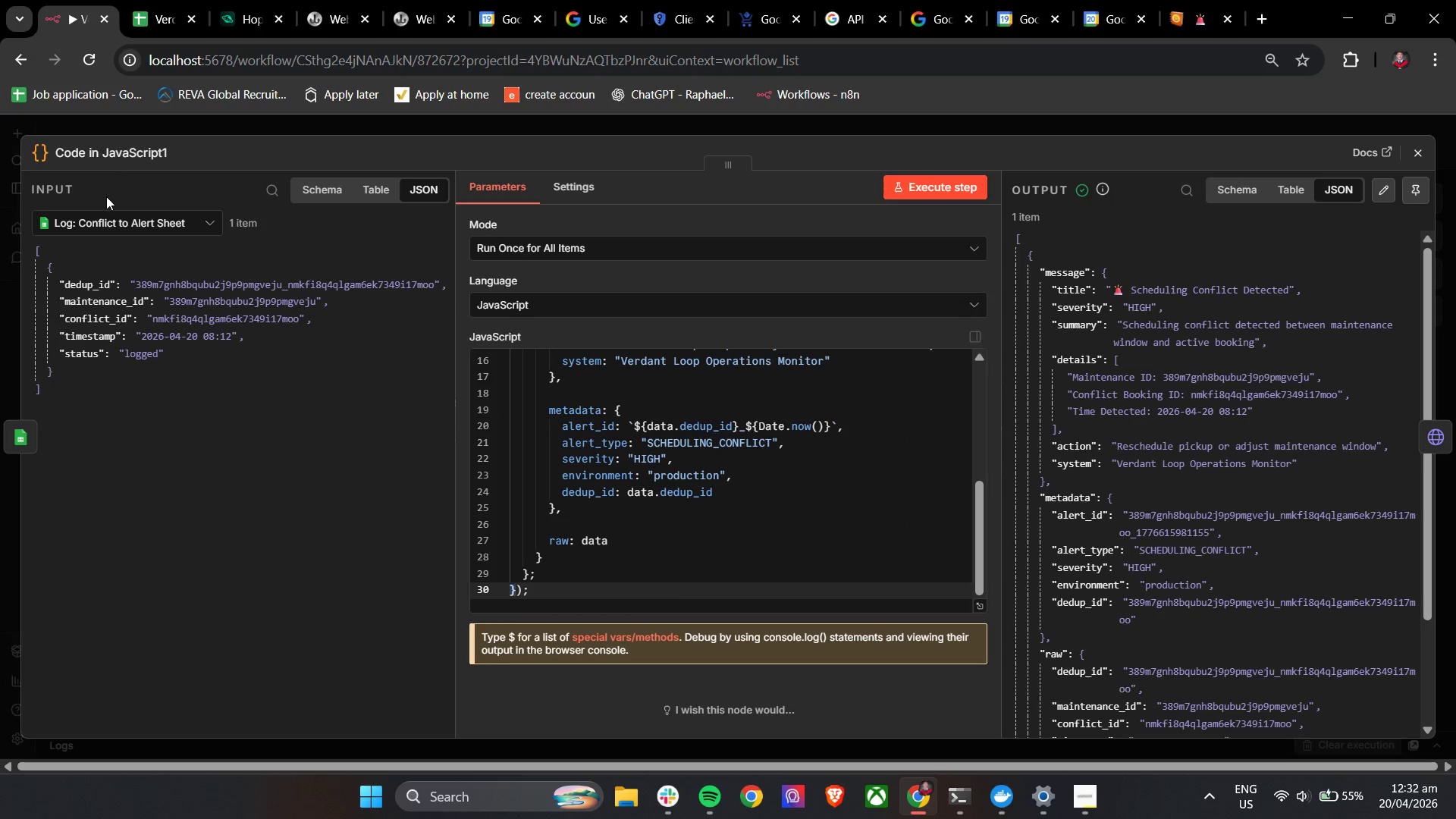 
double_click([113, 158])
 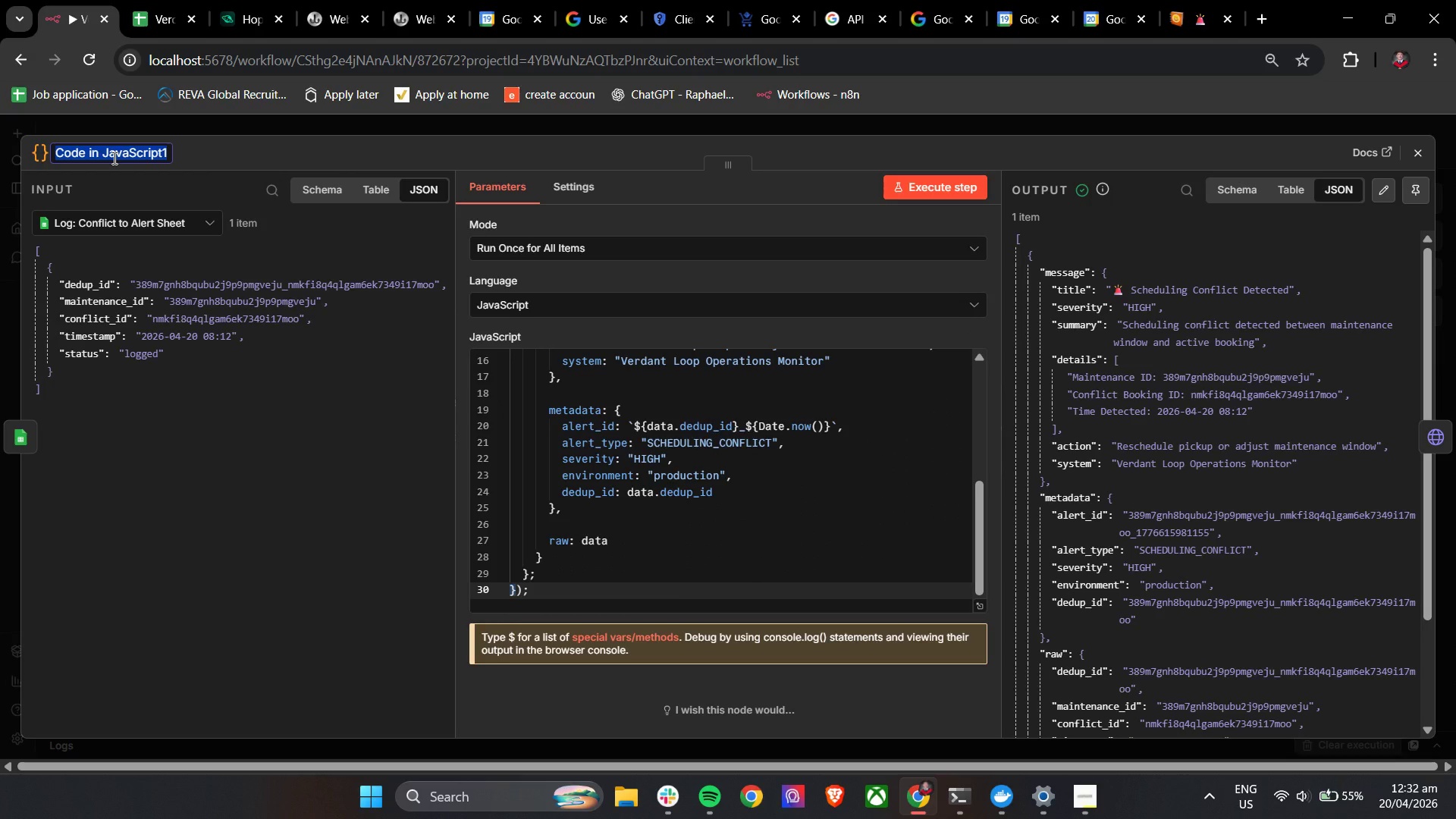 
type(Format; Dispatch Notification Payload)
 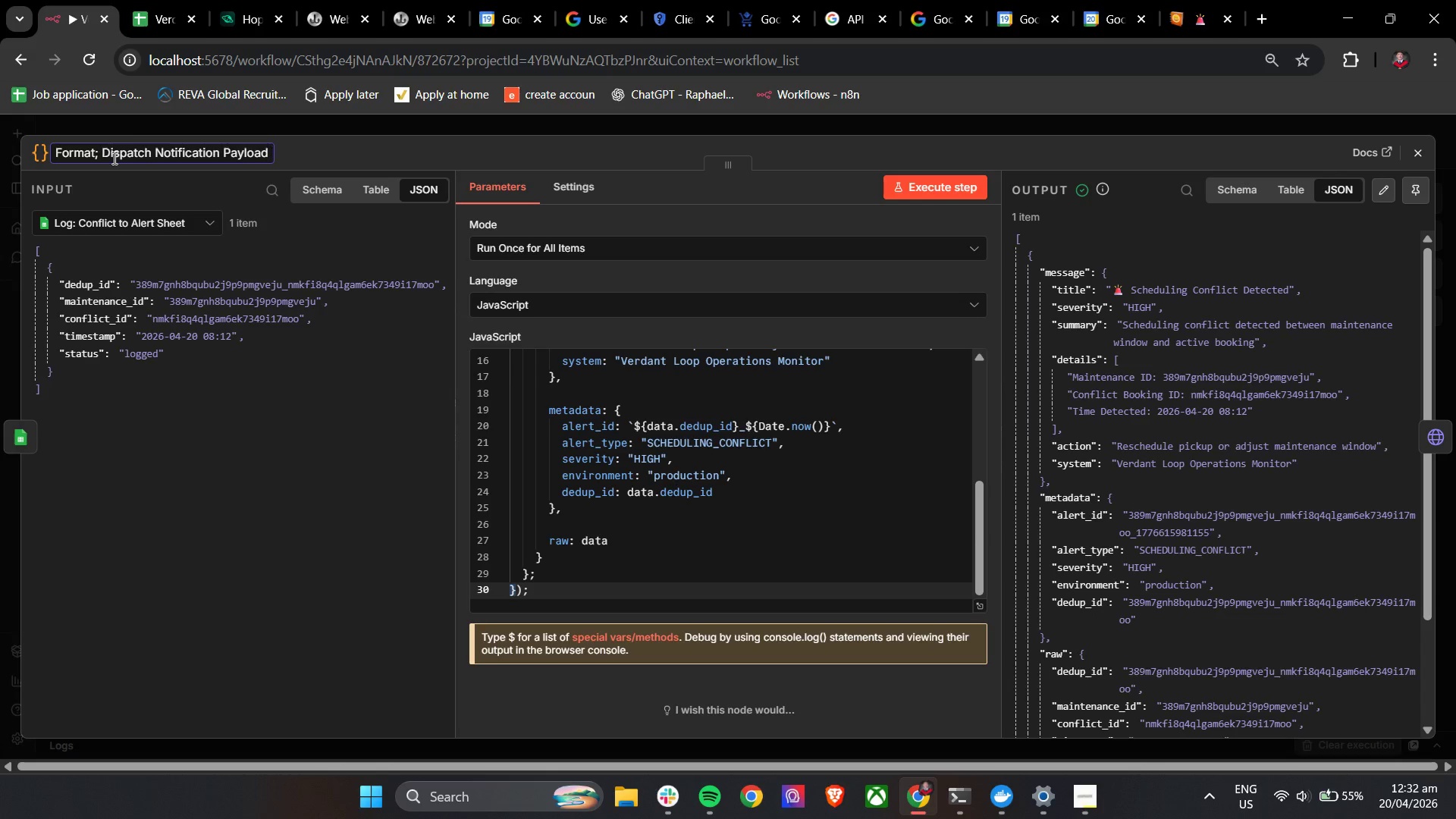 
left_click([510, 173])
 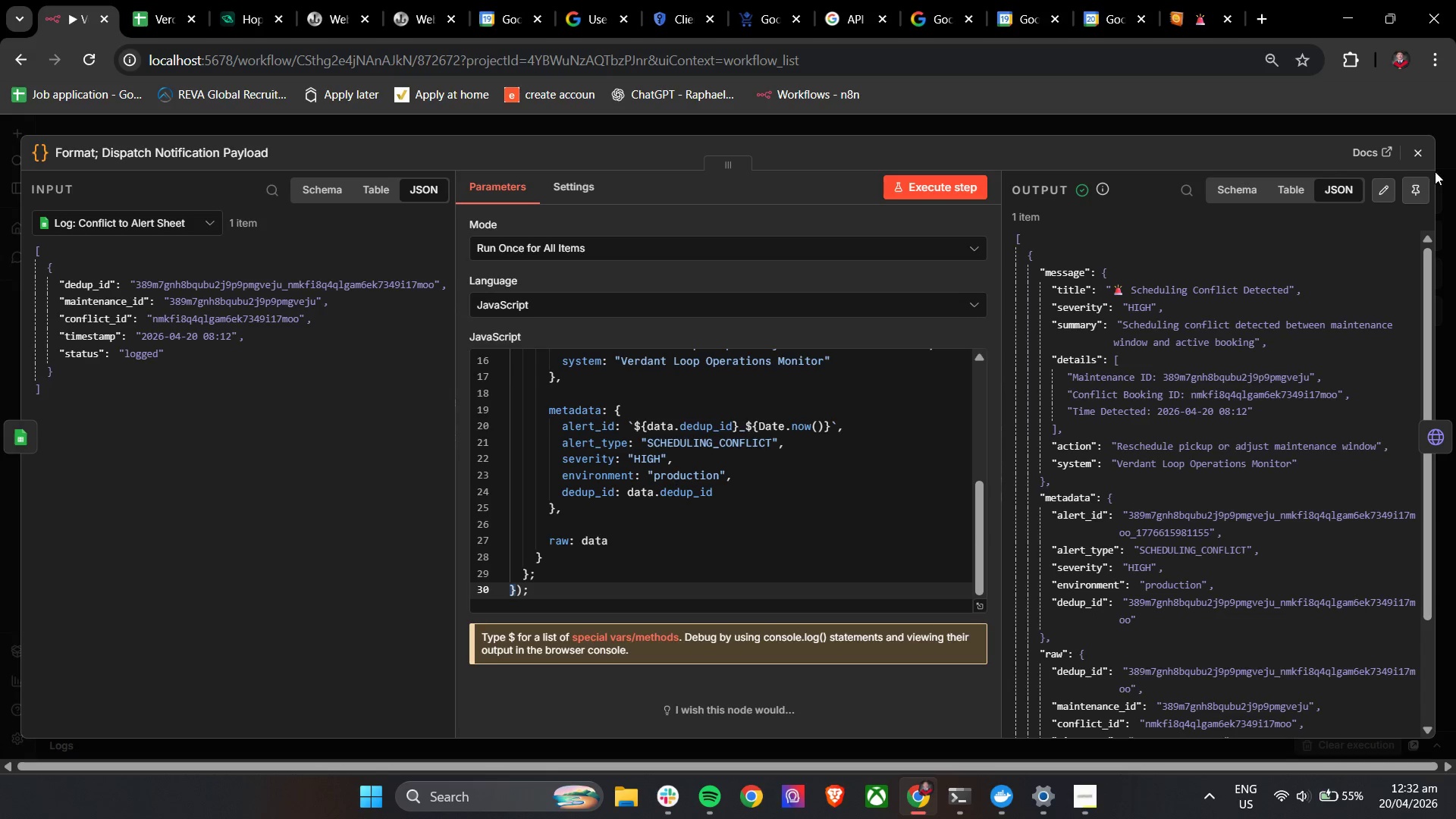 
left_click([1423, 158])
 